 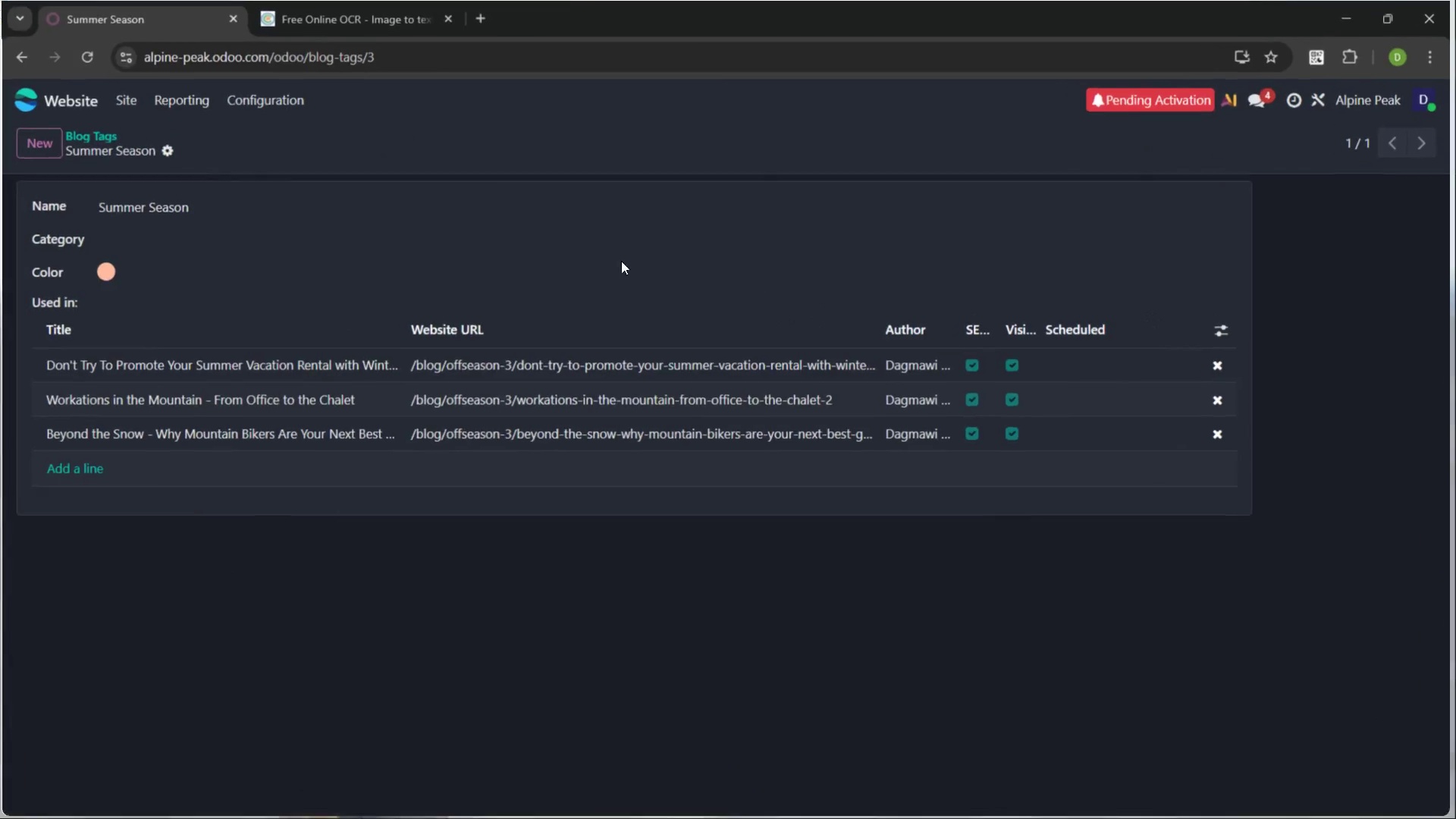 
left_click([119, 99])
 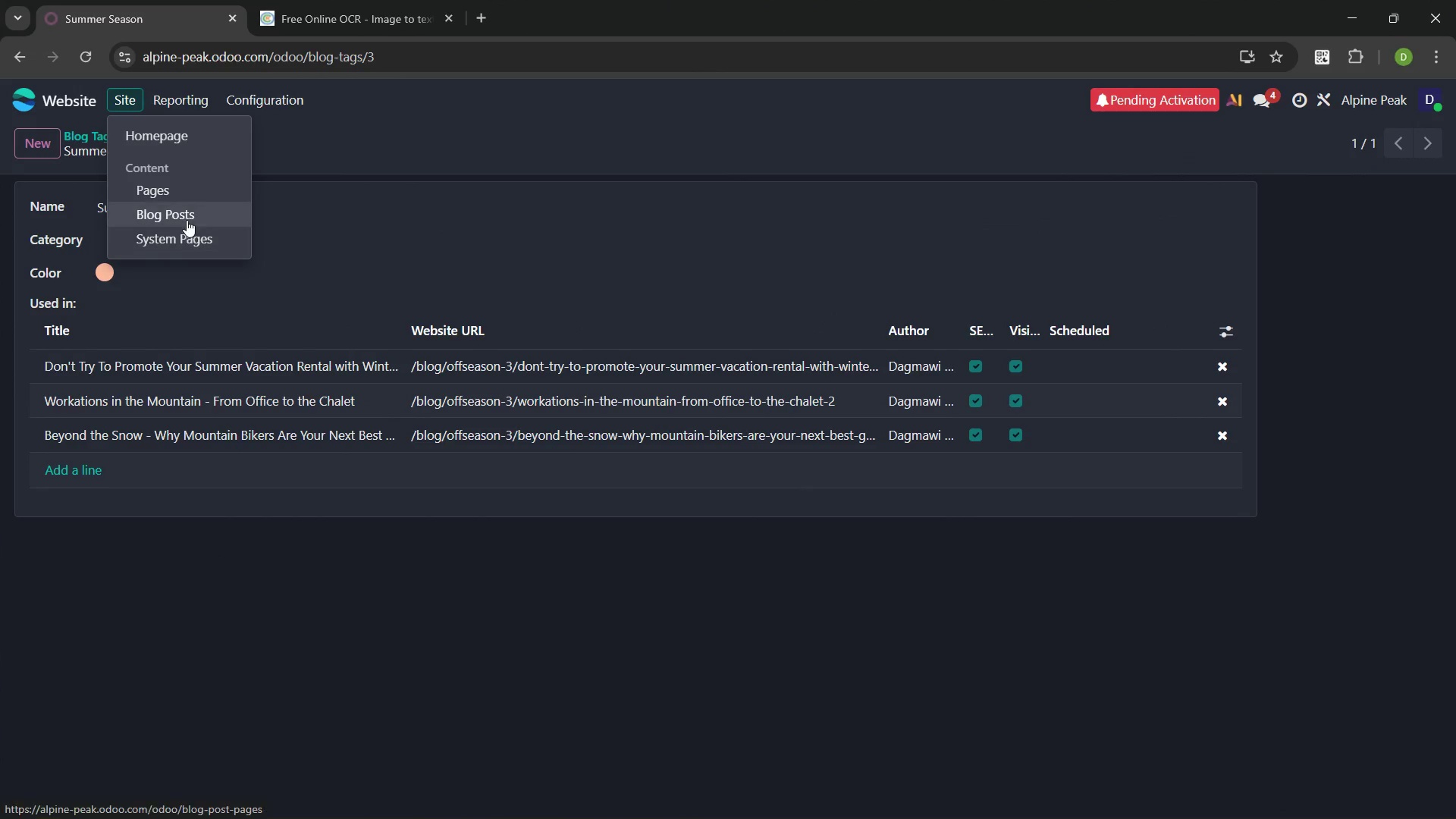 
left_click([186, 213])
 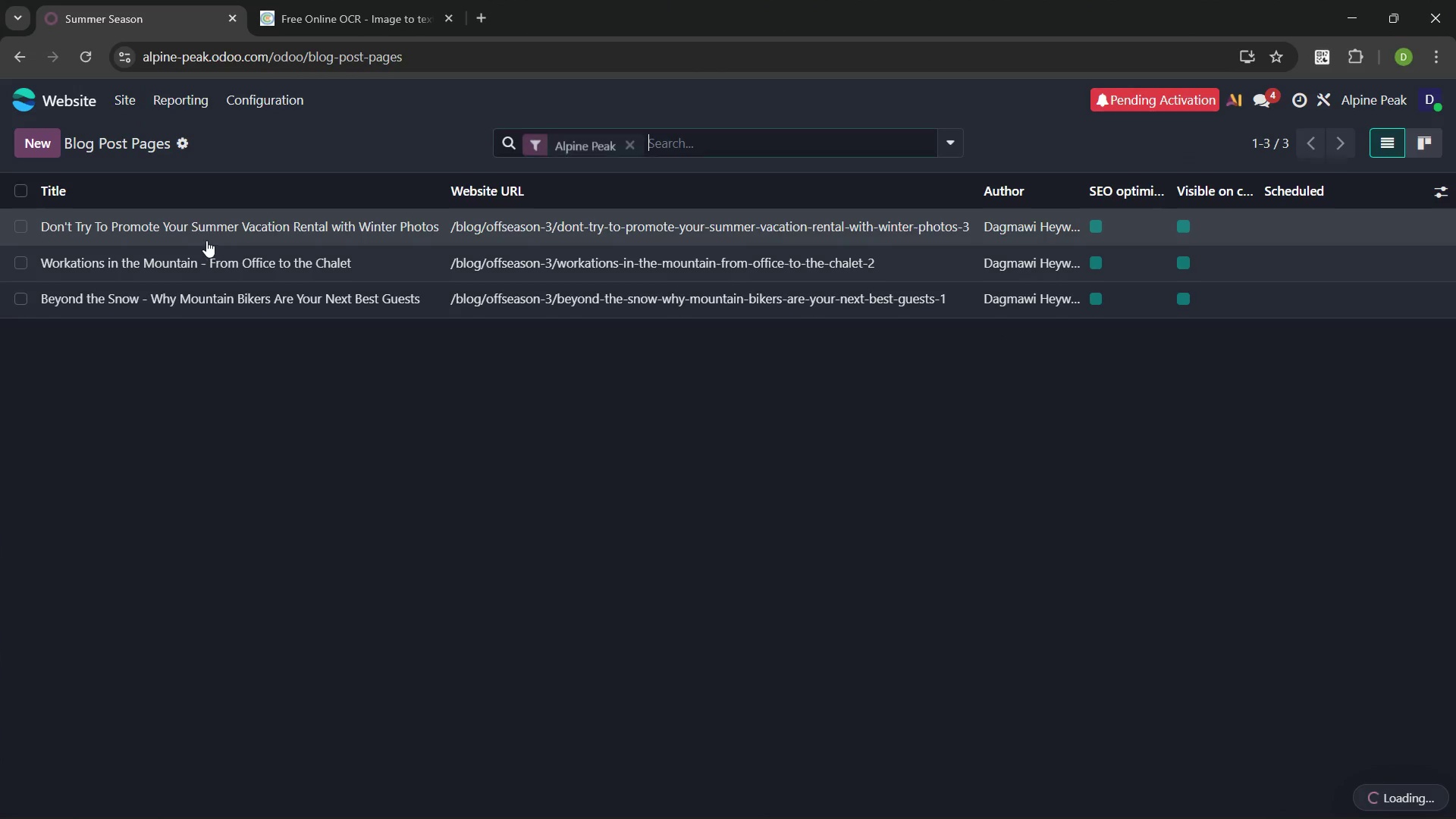 
left_click([177, 232])
 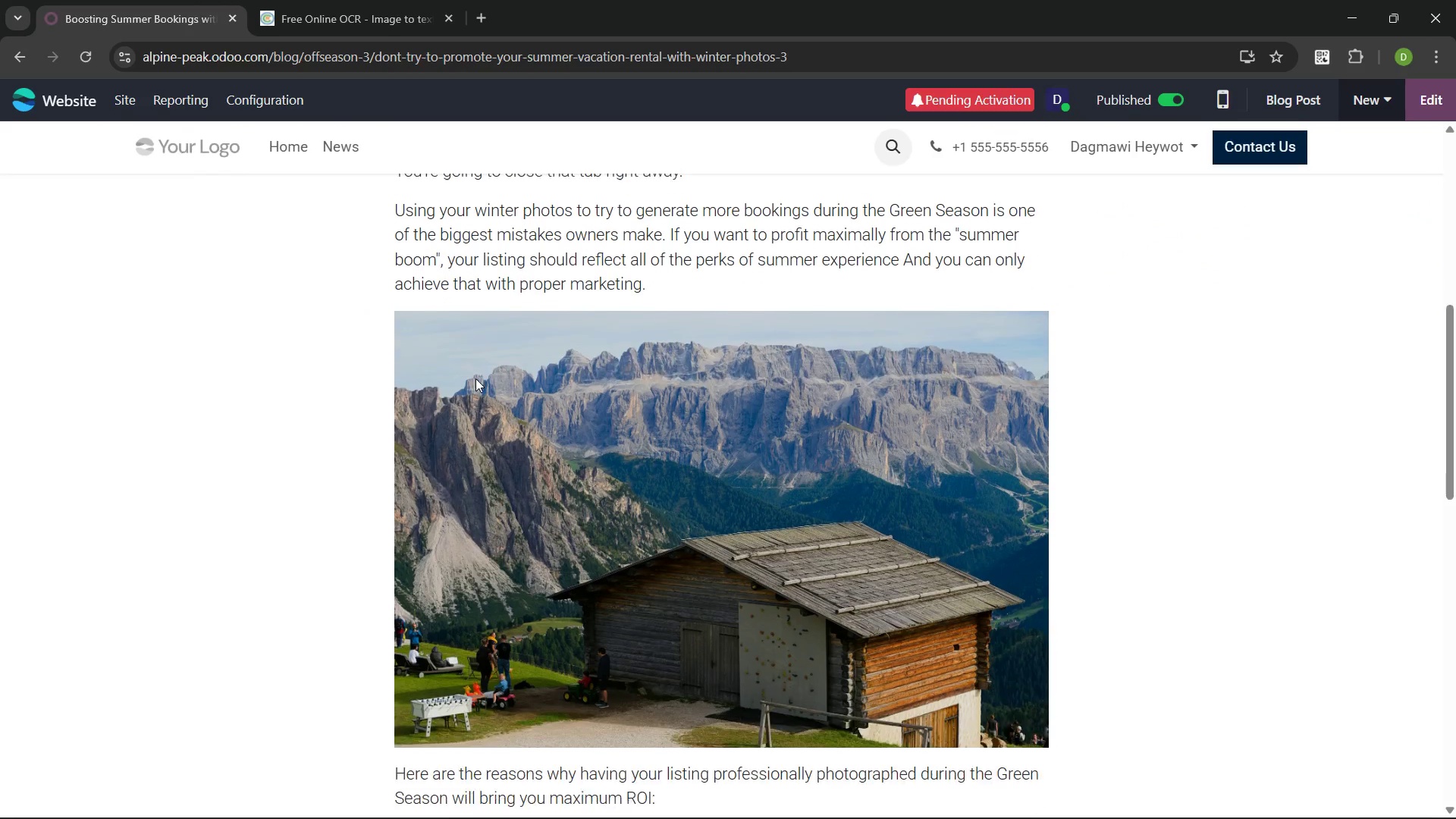 
left_click([1439, 90])
 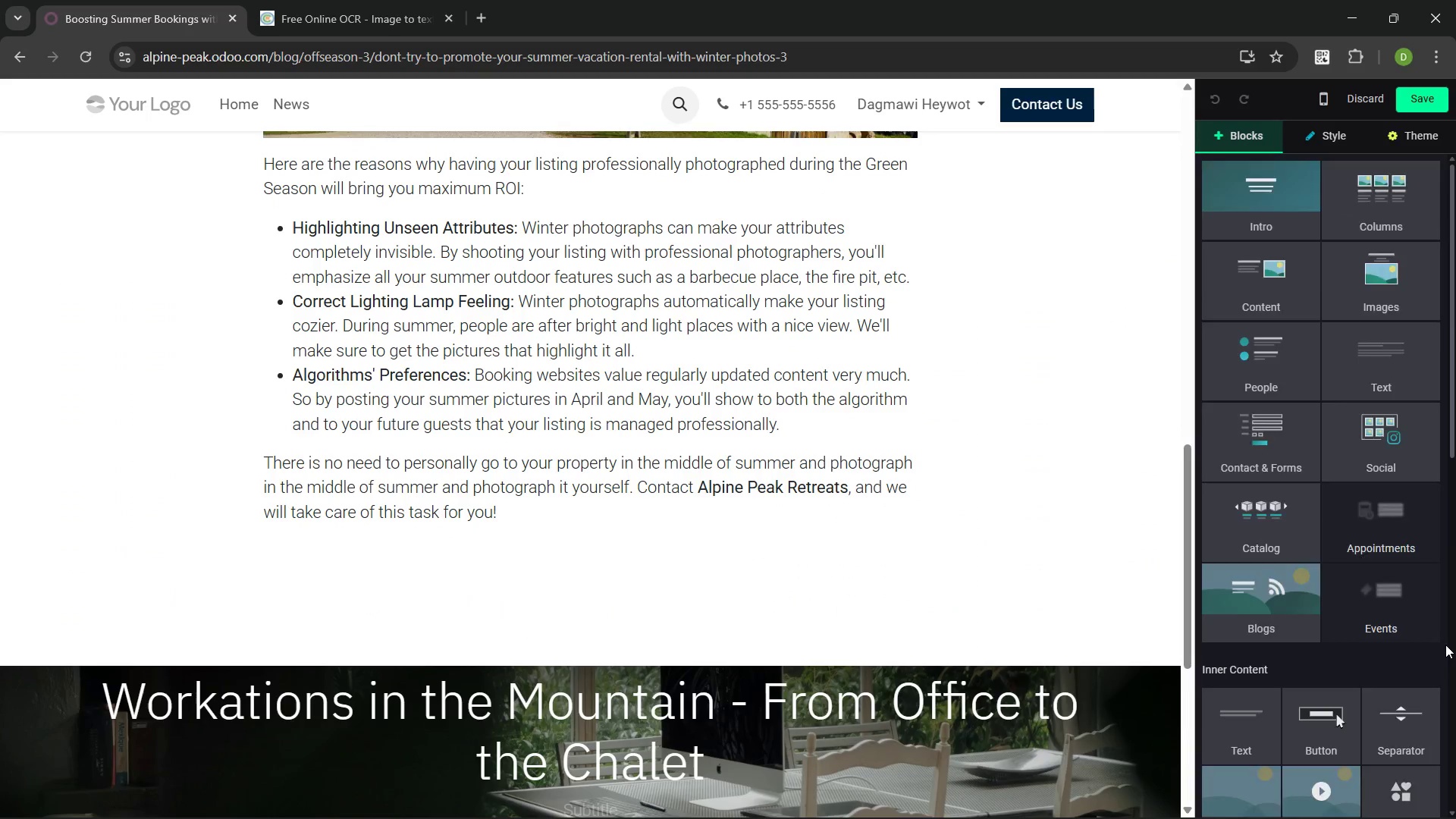 
wait(9.08)
 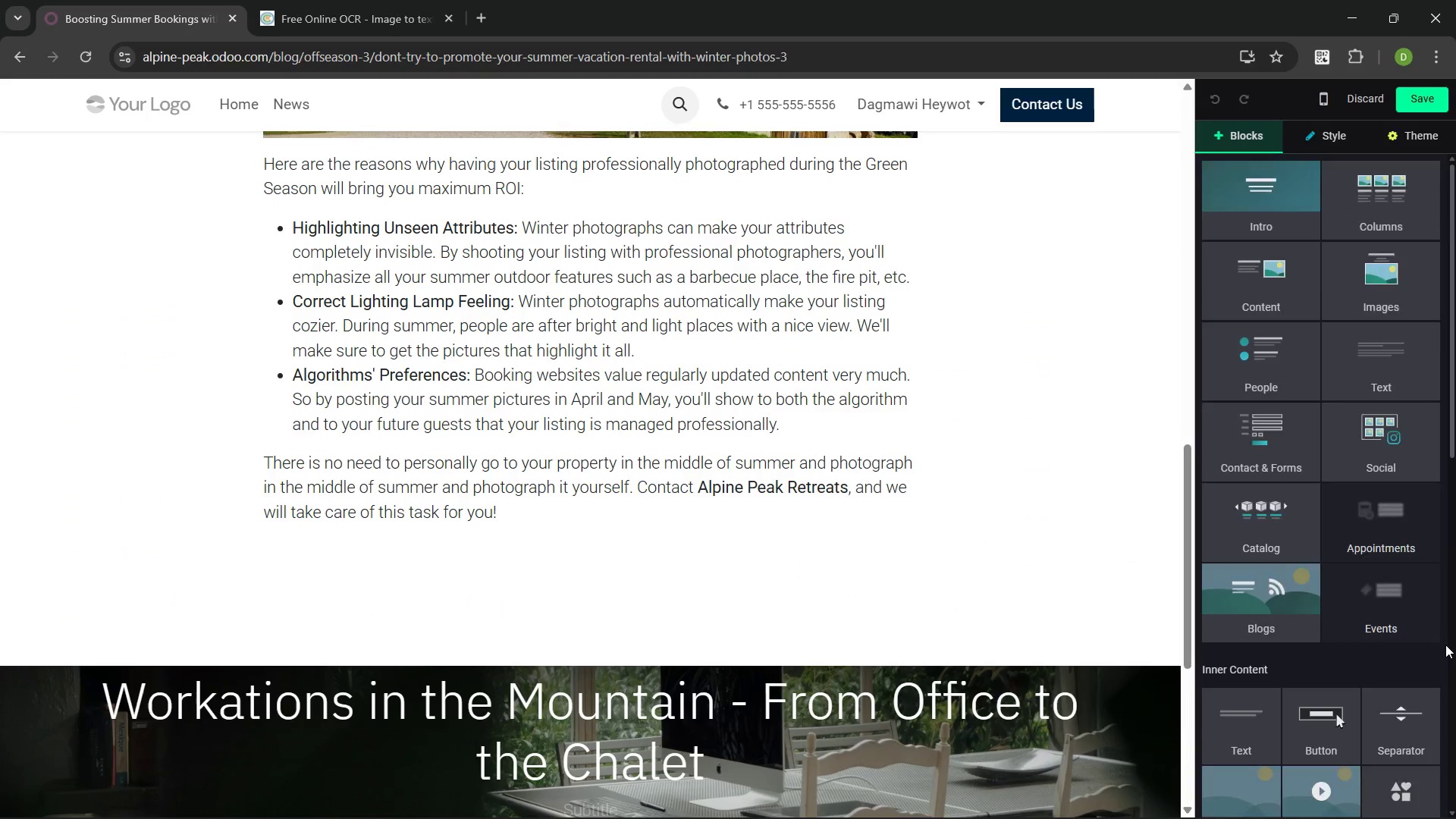 
left_click_drag(start_coordinate=[1333, 615], to_coordinate=[579, 554])
 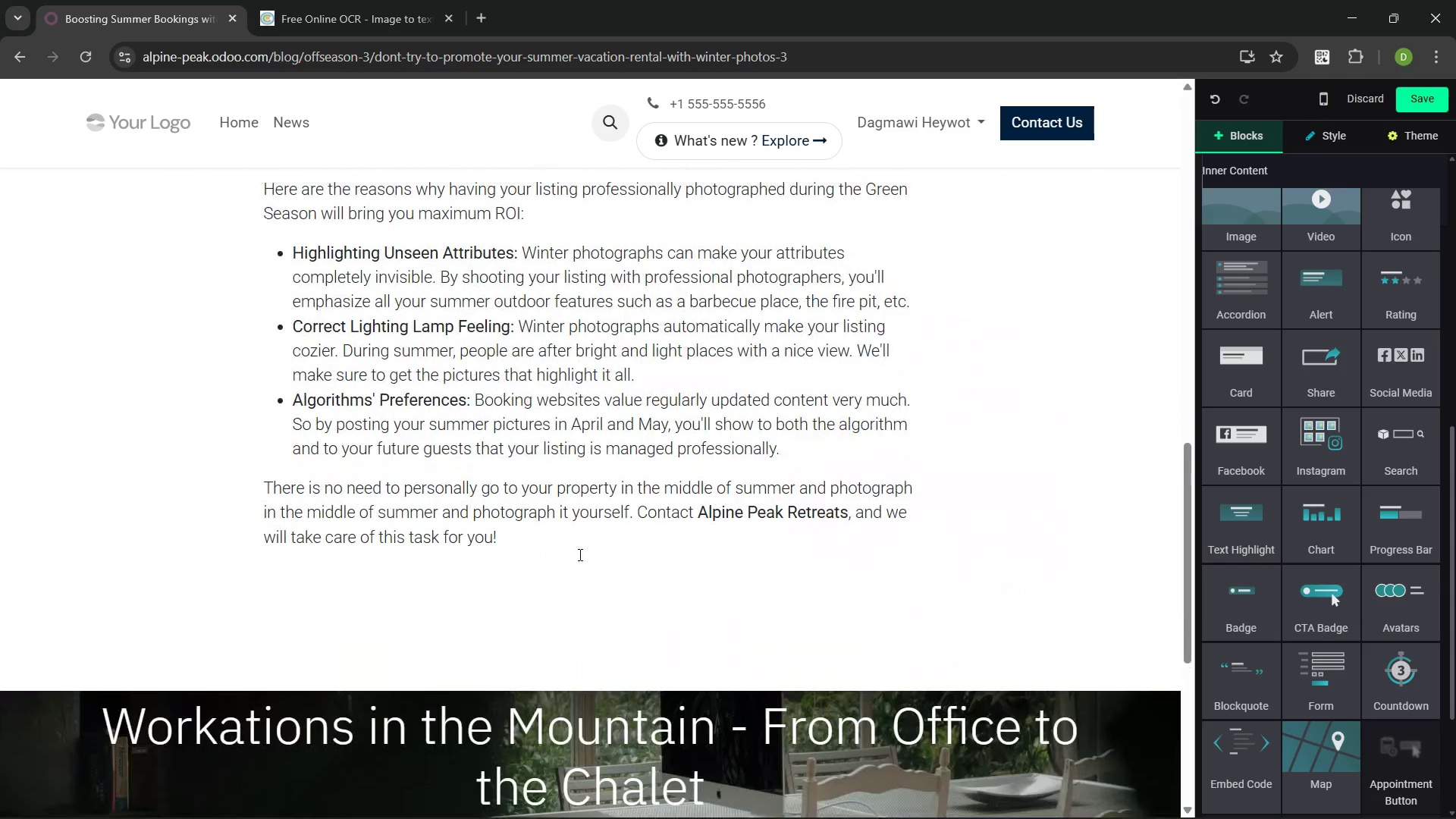 
wait(5.42)
 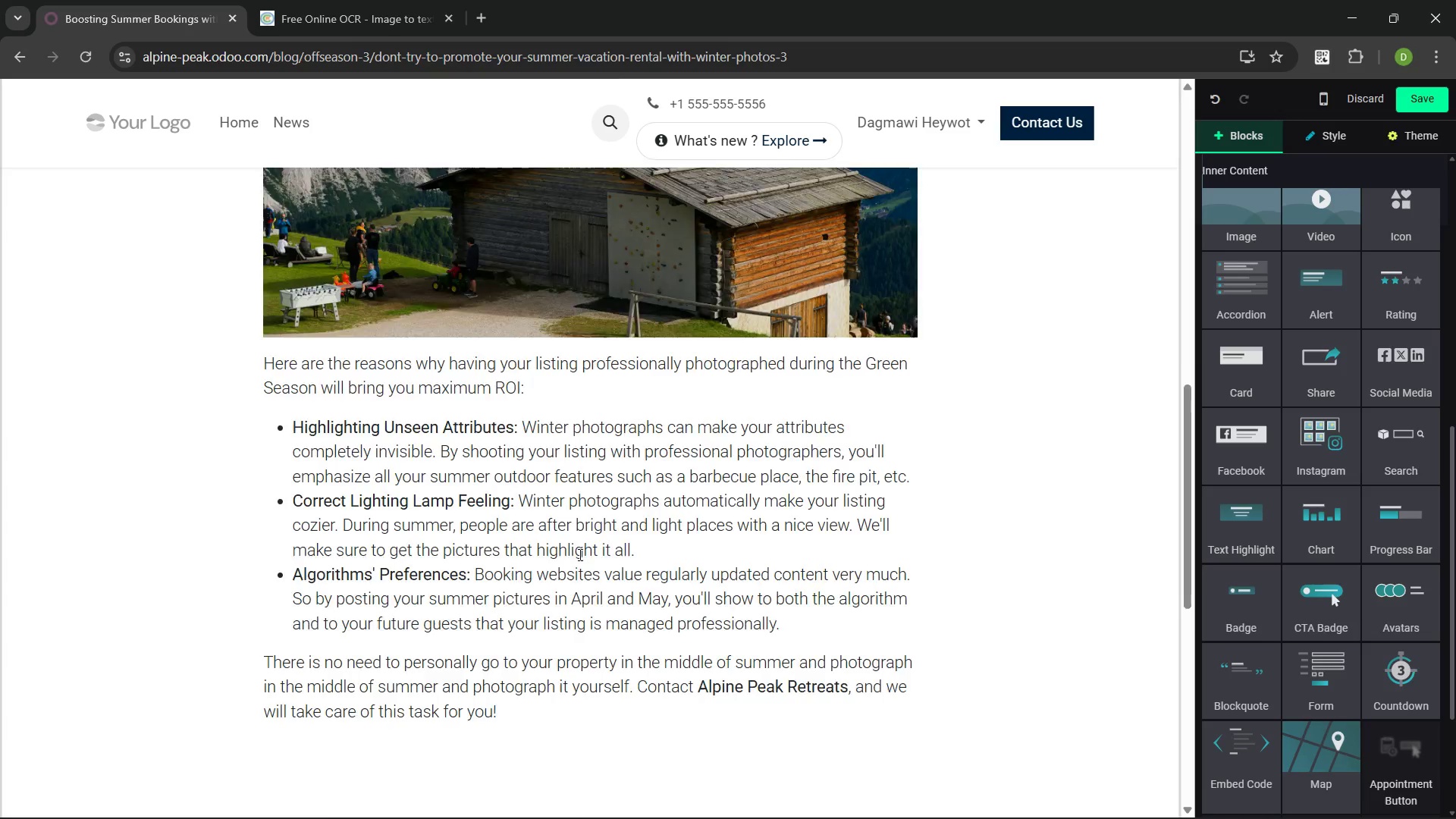 
left_click_drag(start_coordinate=[1316, 611], to_coordinate=[1343, 589])
 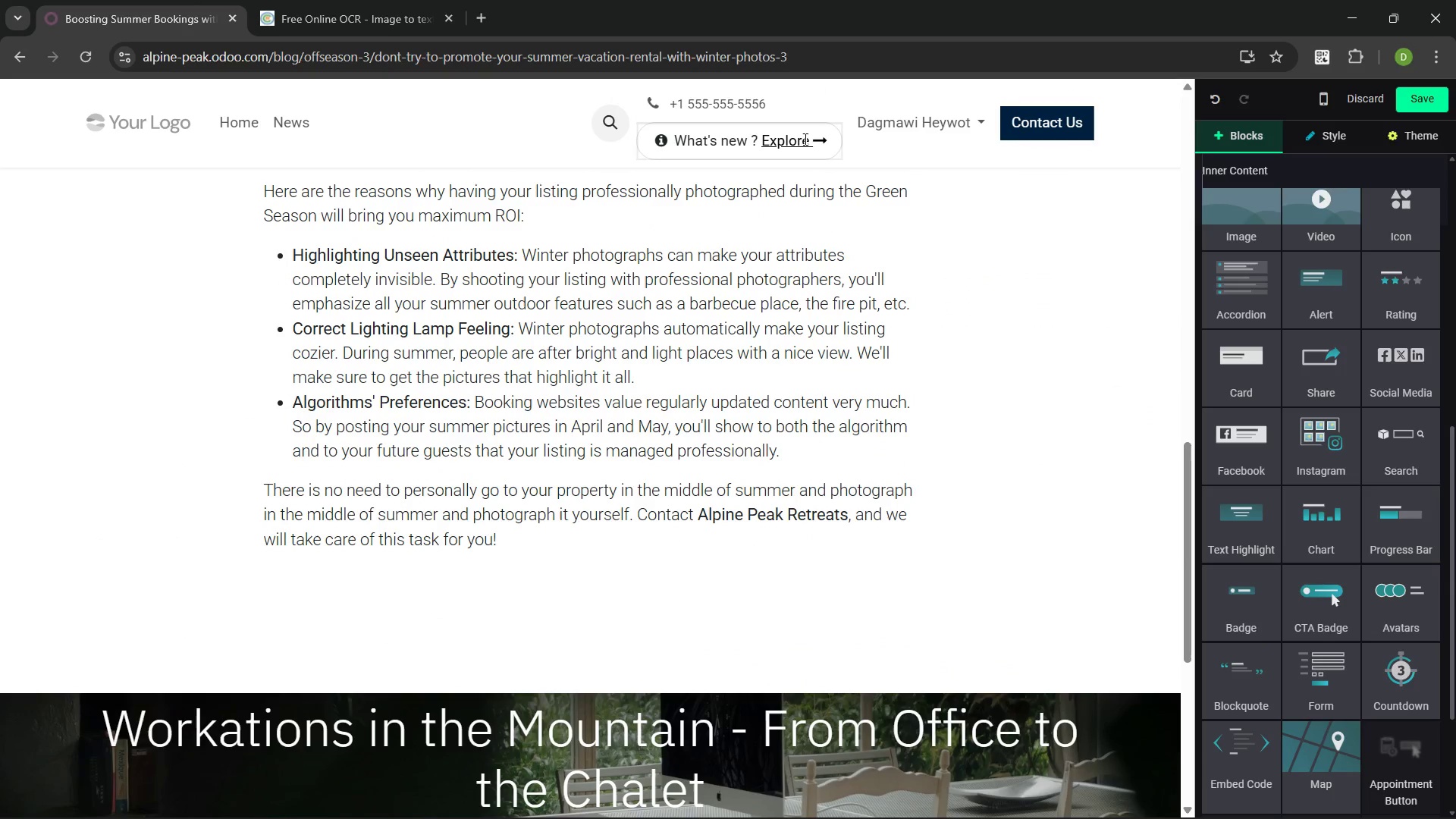 
key(Control+Z)
 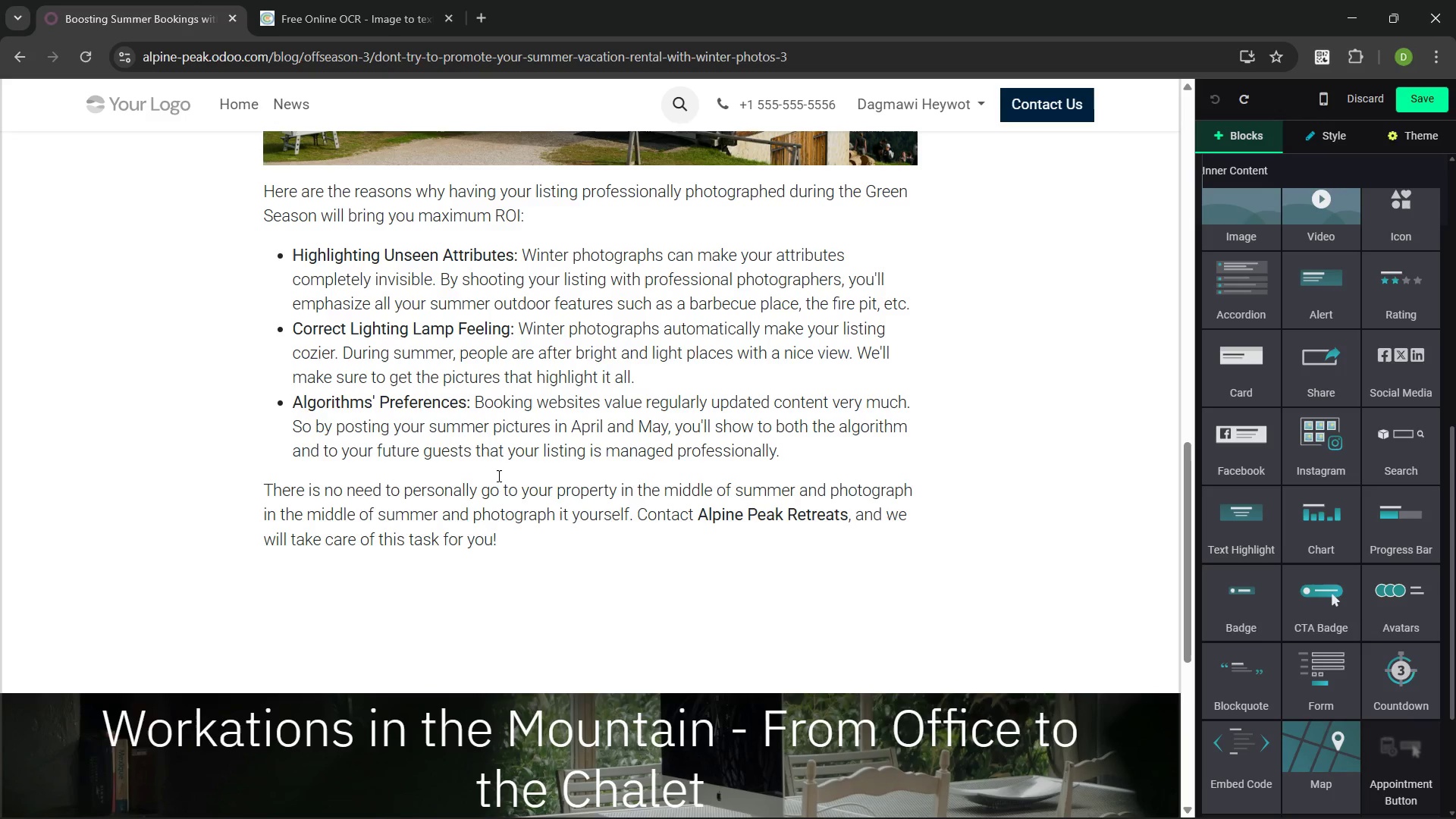 
left_click([504, 541])
 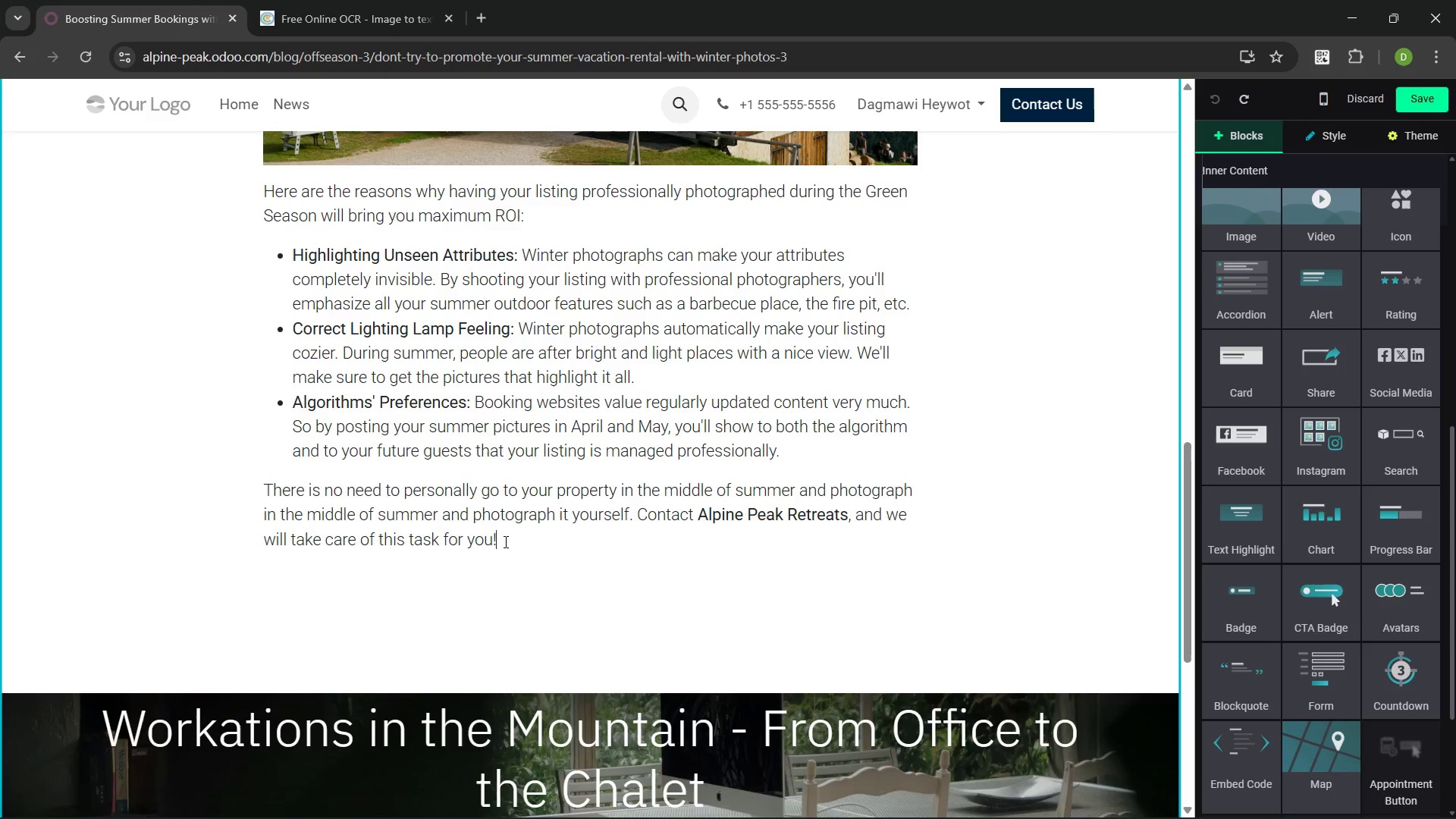 
key(Enter)
 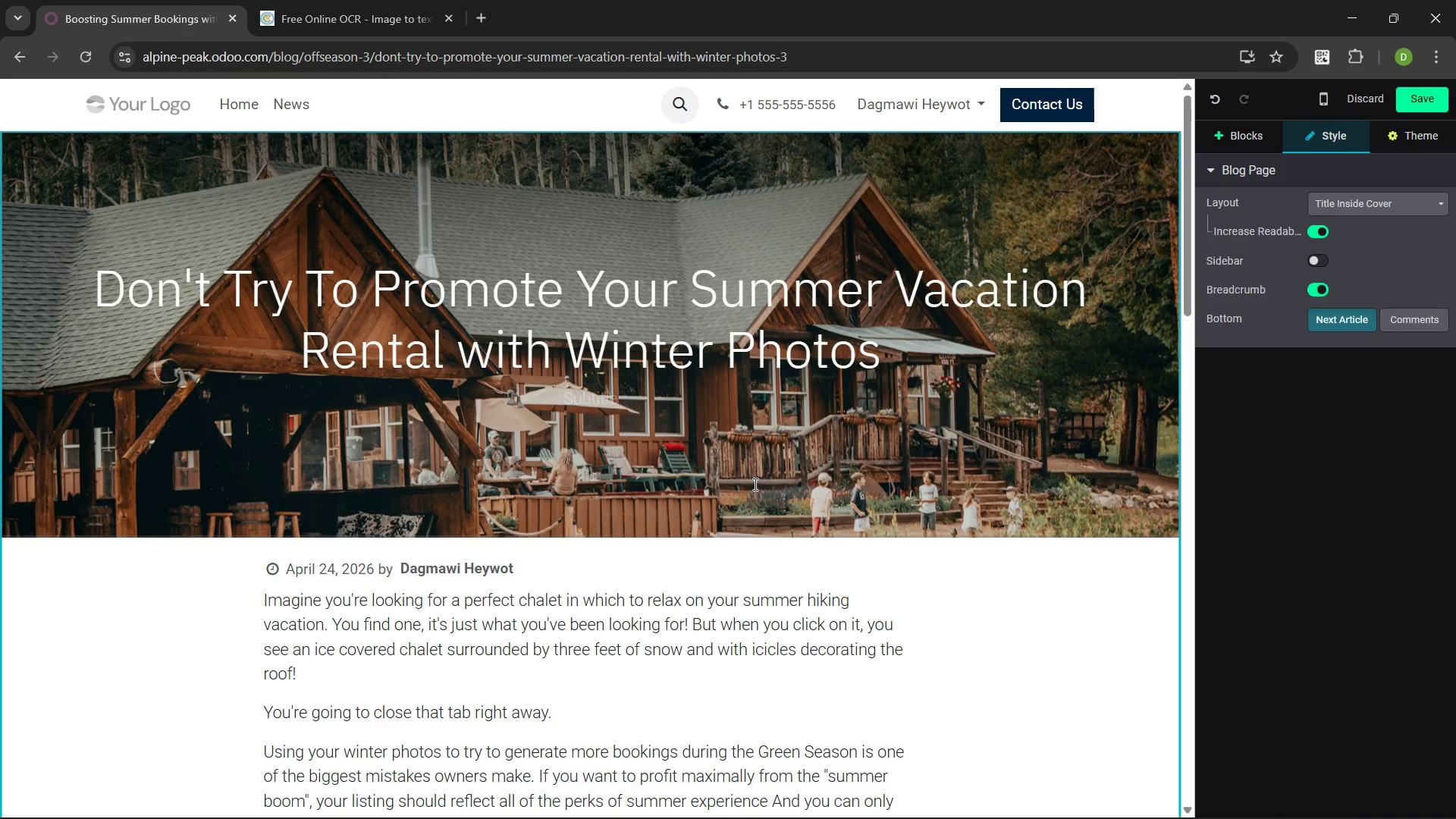 
wait(150.95)
 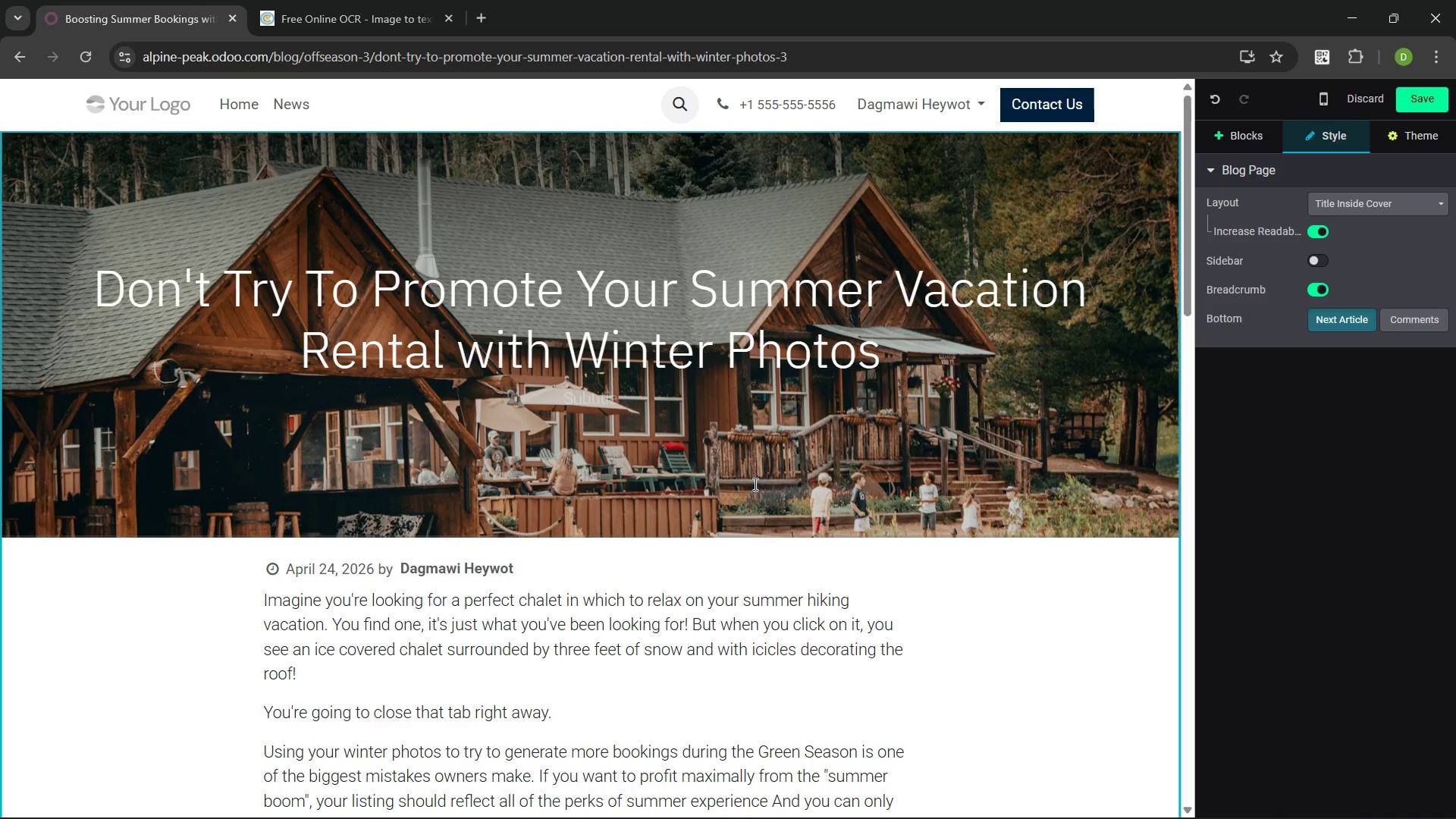 
left_click([1290, 195])
 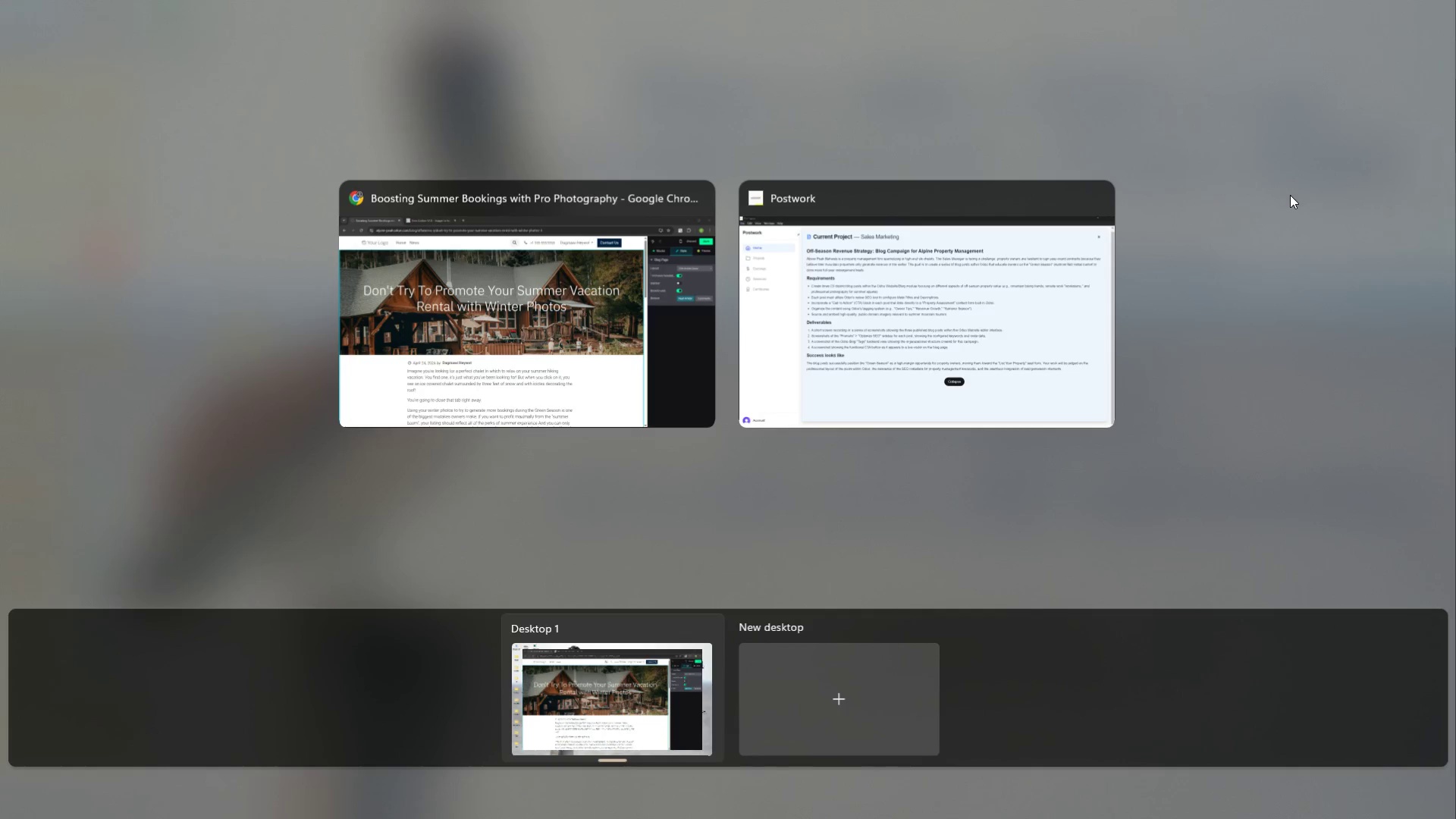 
wait(8.3)
 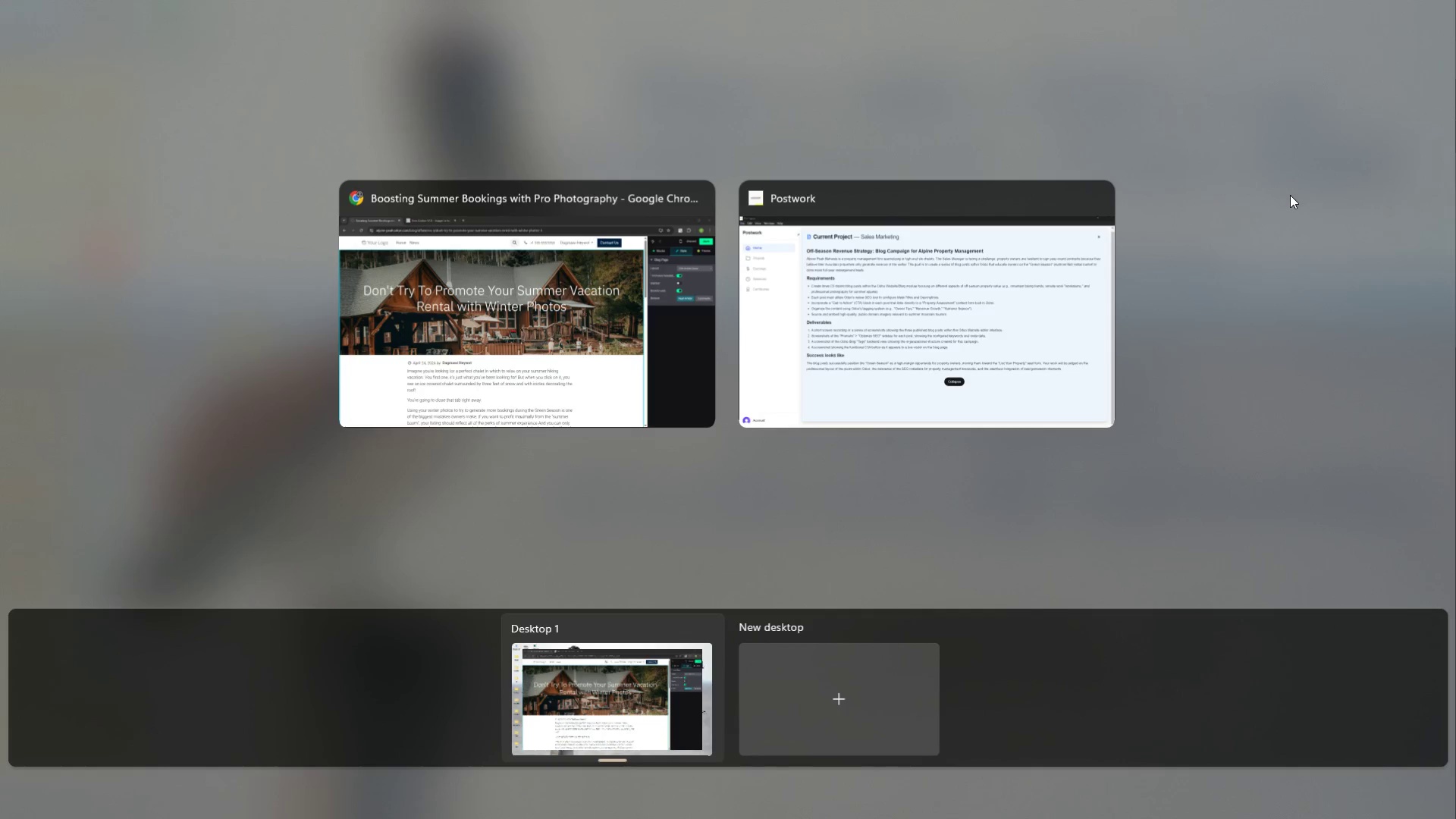 
left_click([635, 267])
 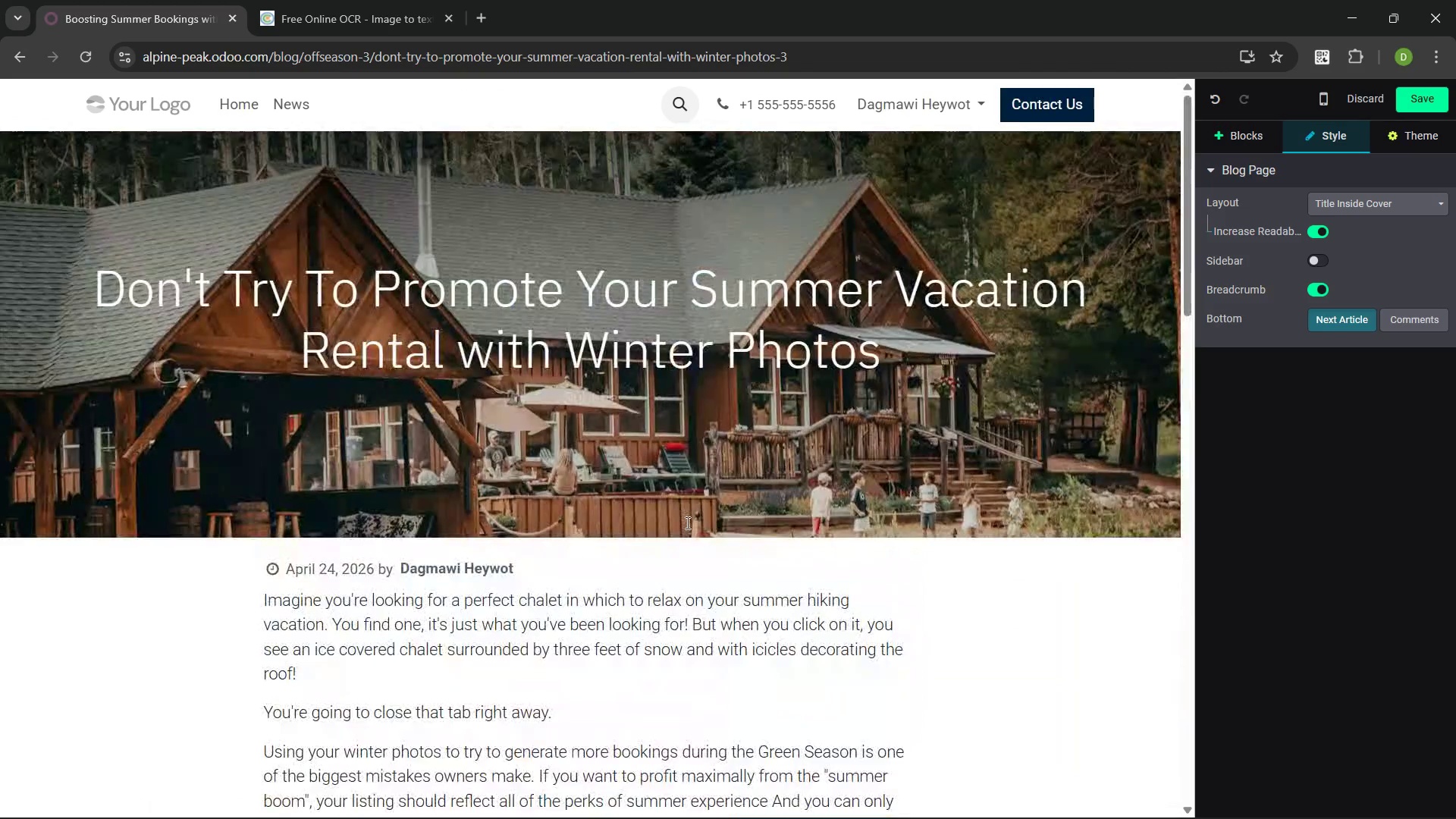 
left_click([1426, 92])
 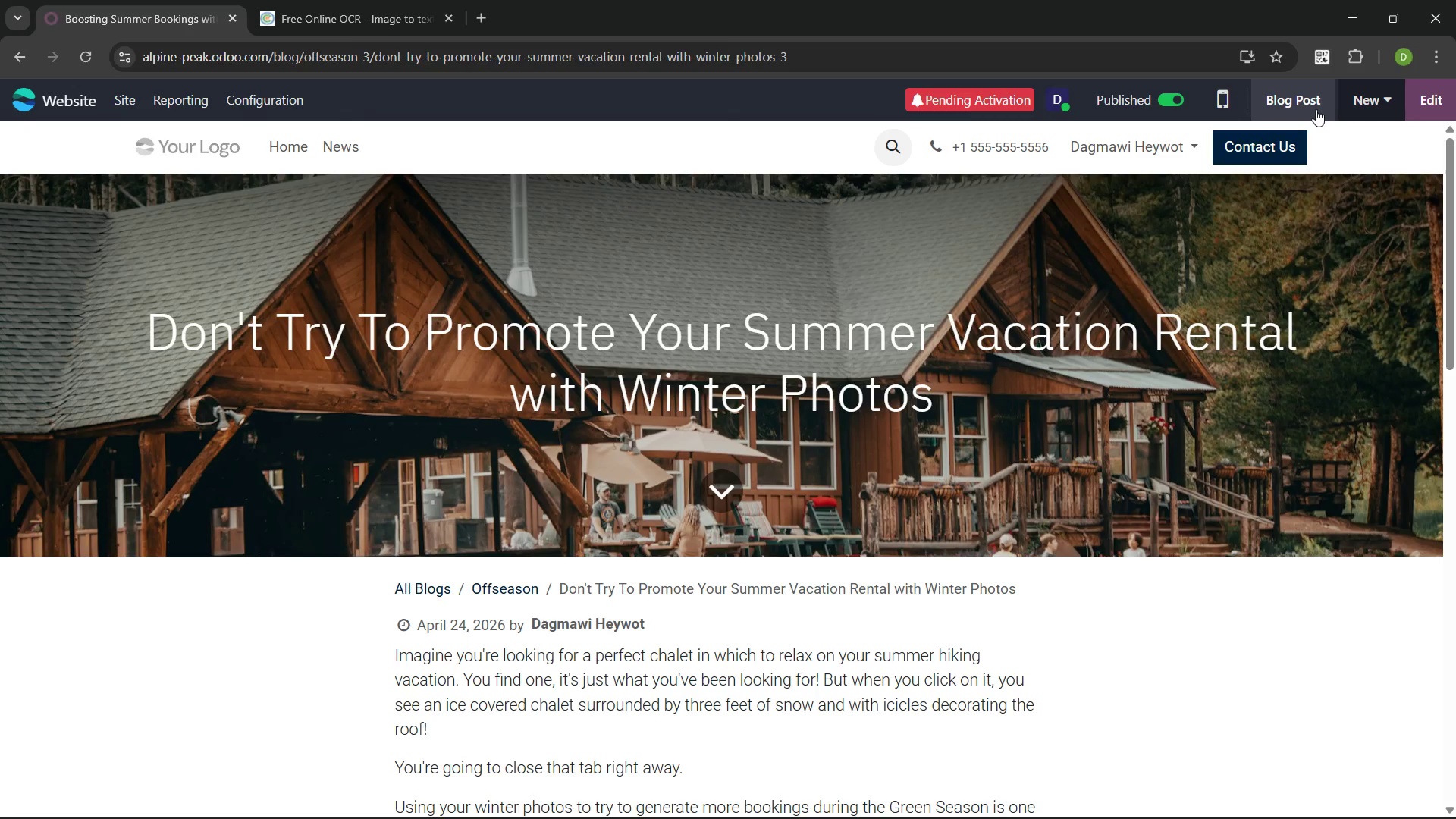 
left_click([1365, 90])
 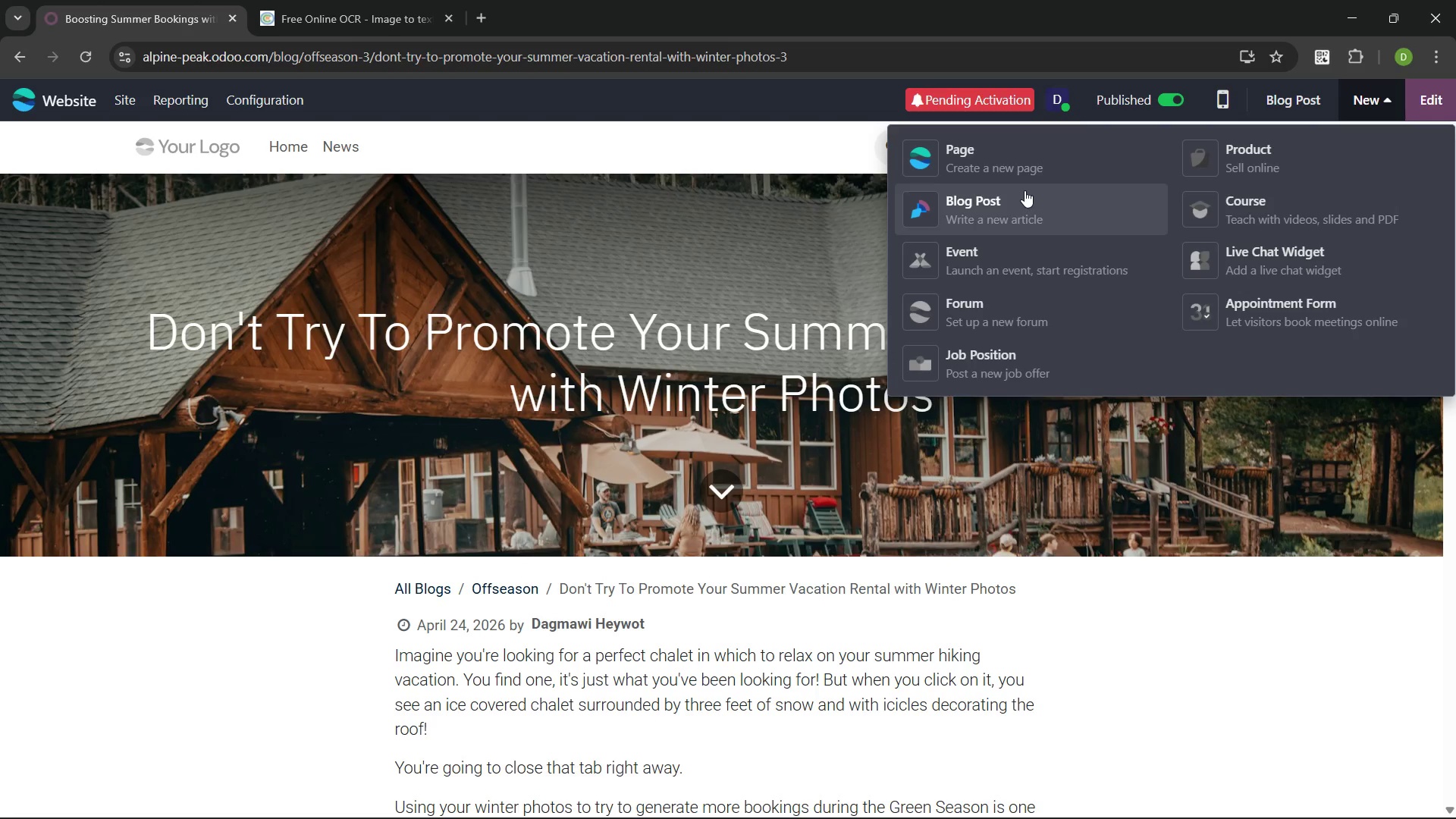 
left_click([1015, 155])
 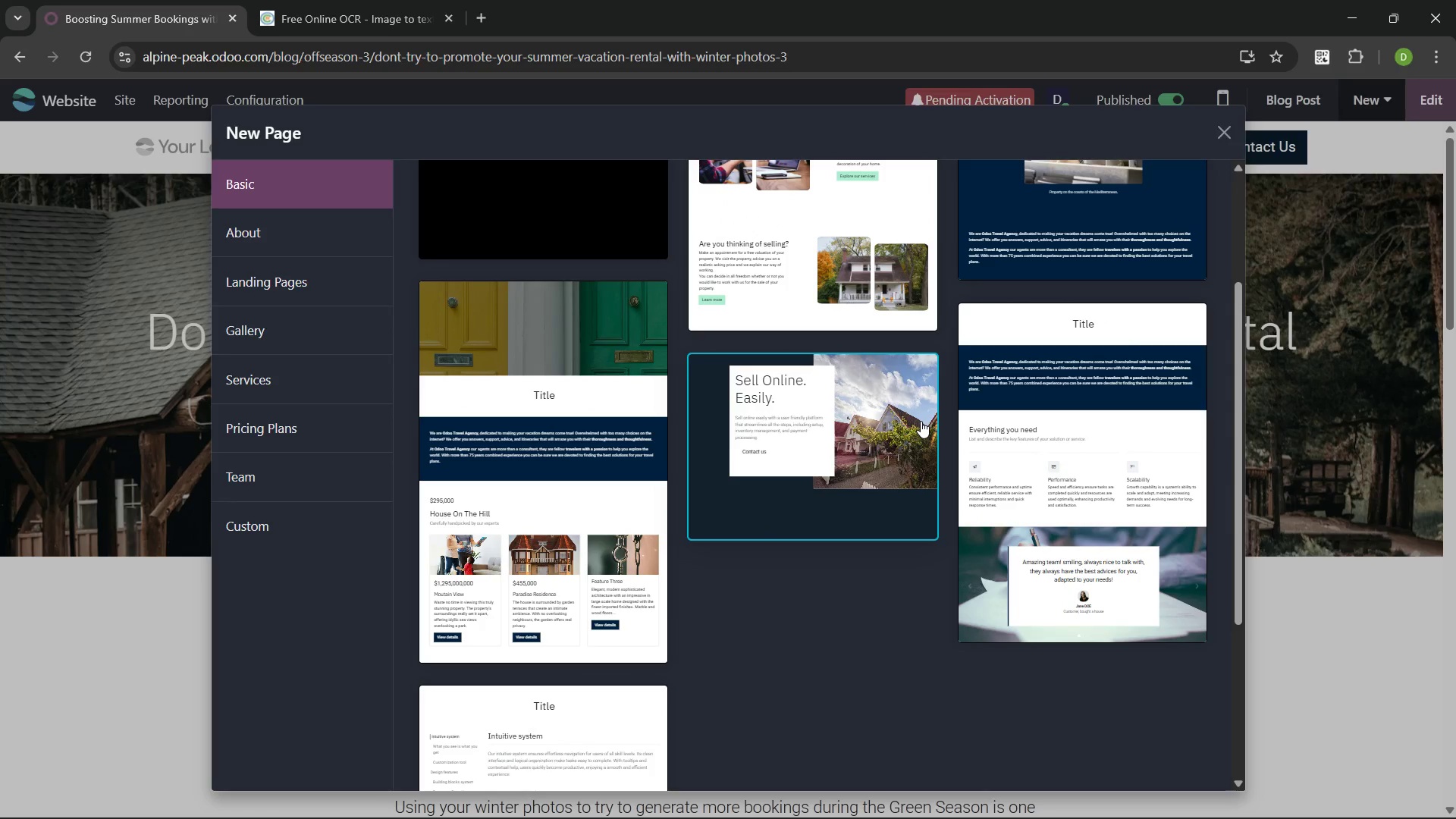 
wait(60.2)
 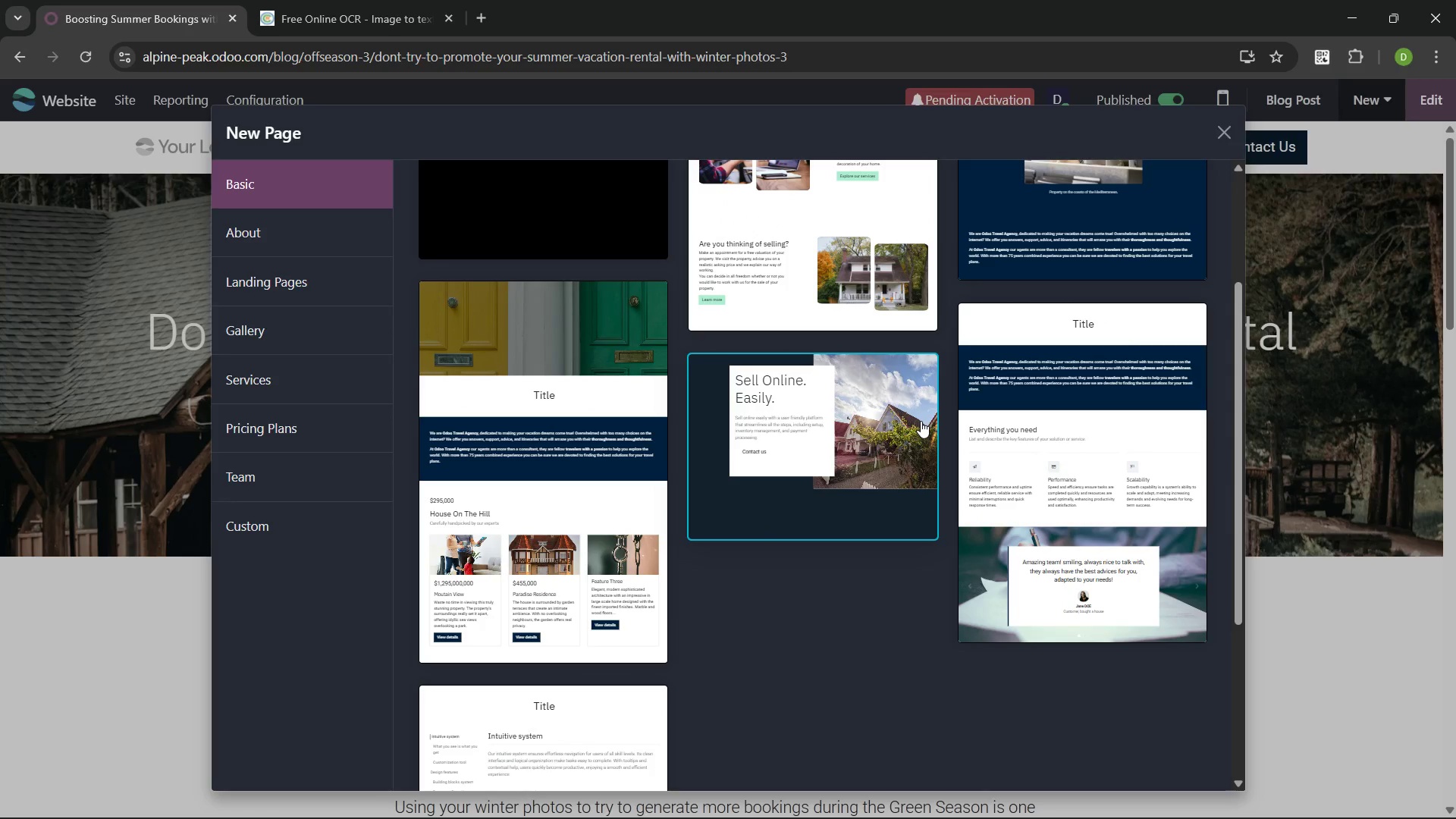 
left_click([294, 298])
 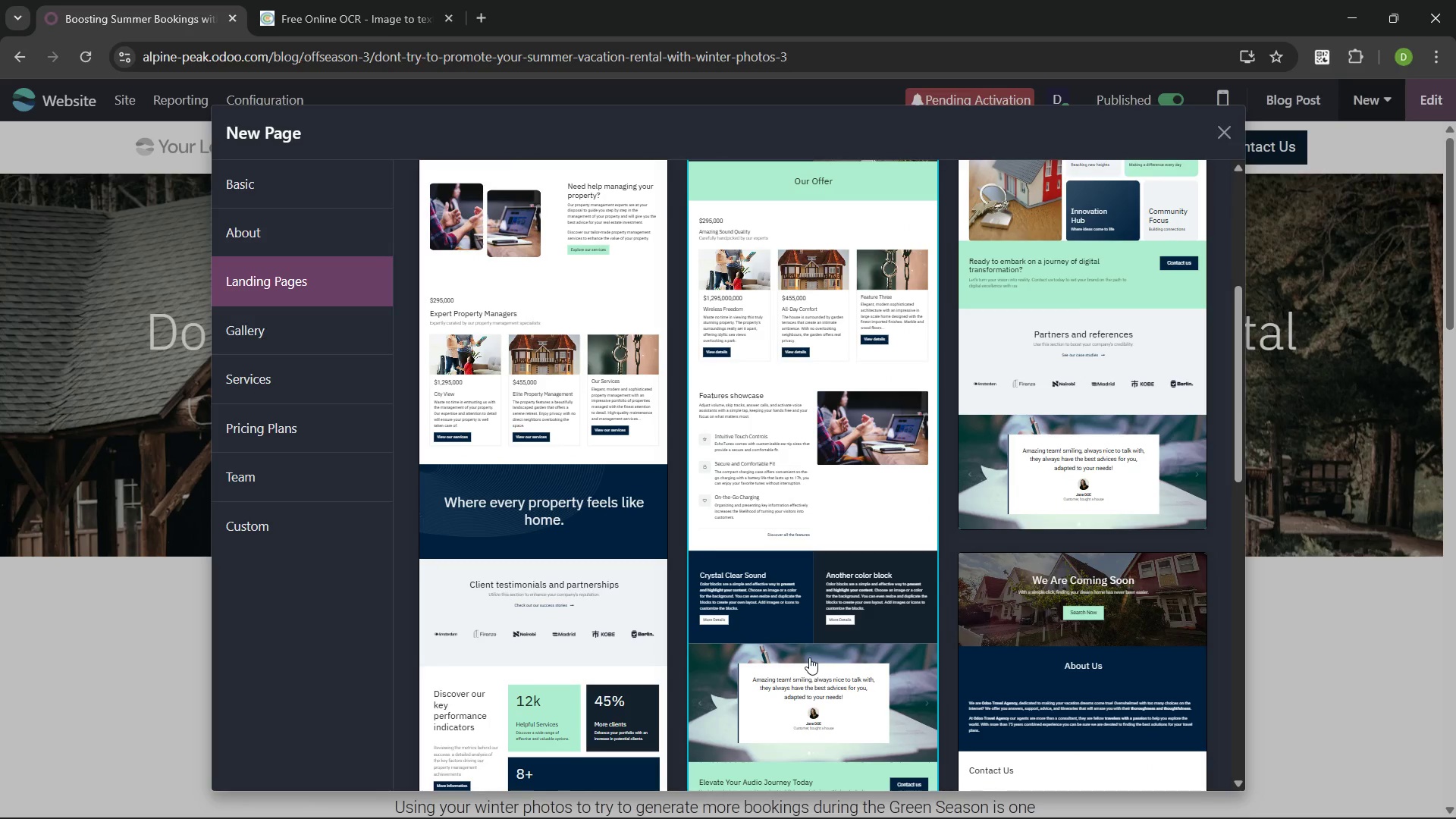 
wait(12.7)
 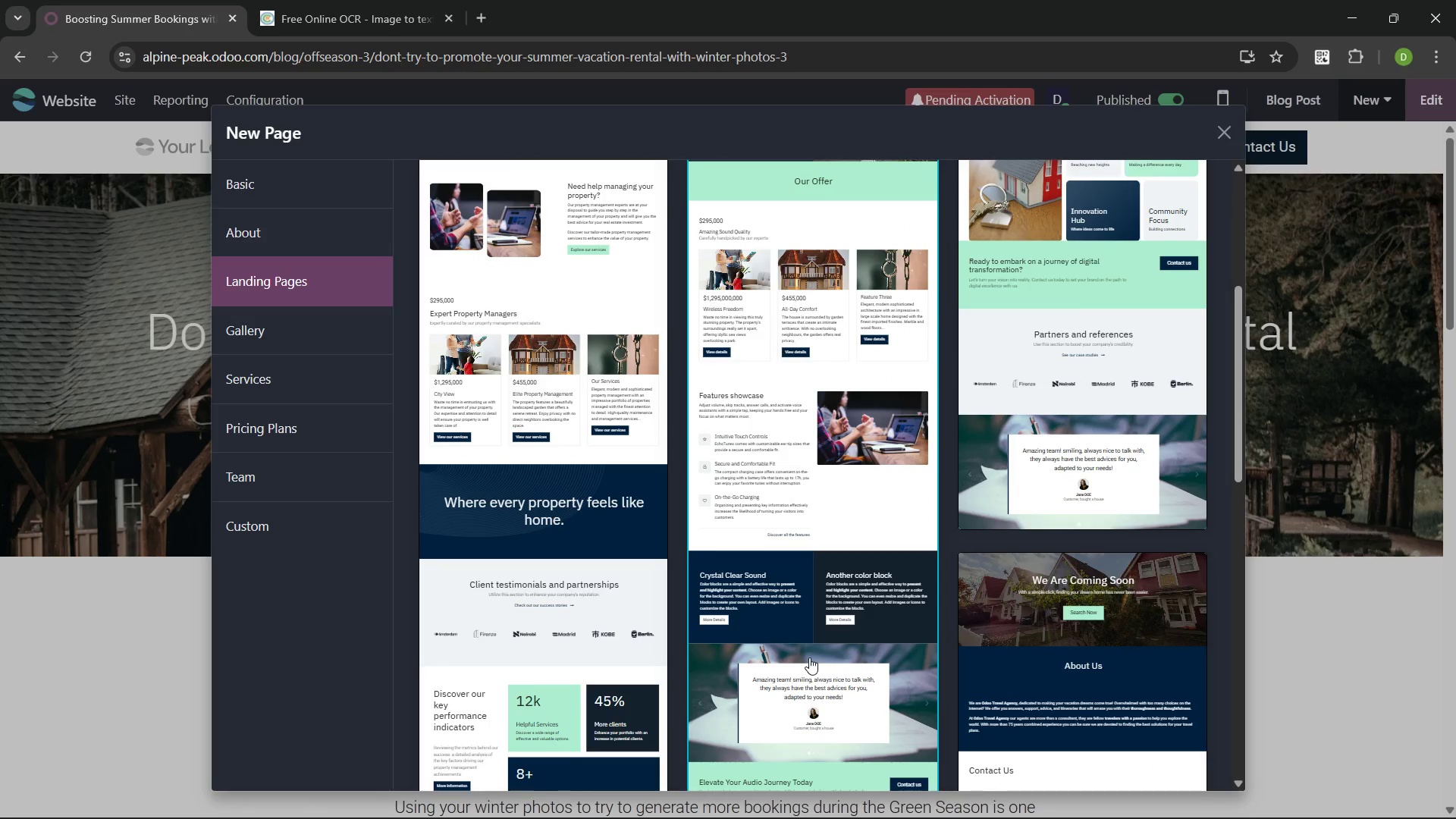 
left_click([1078, 427])
 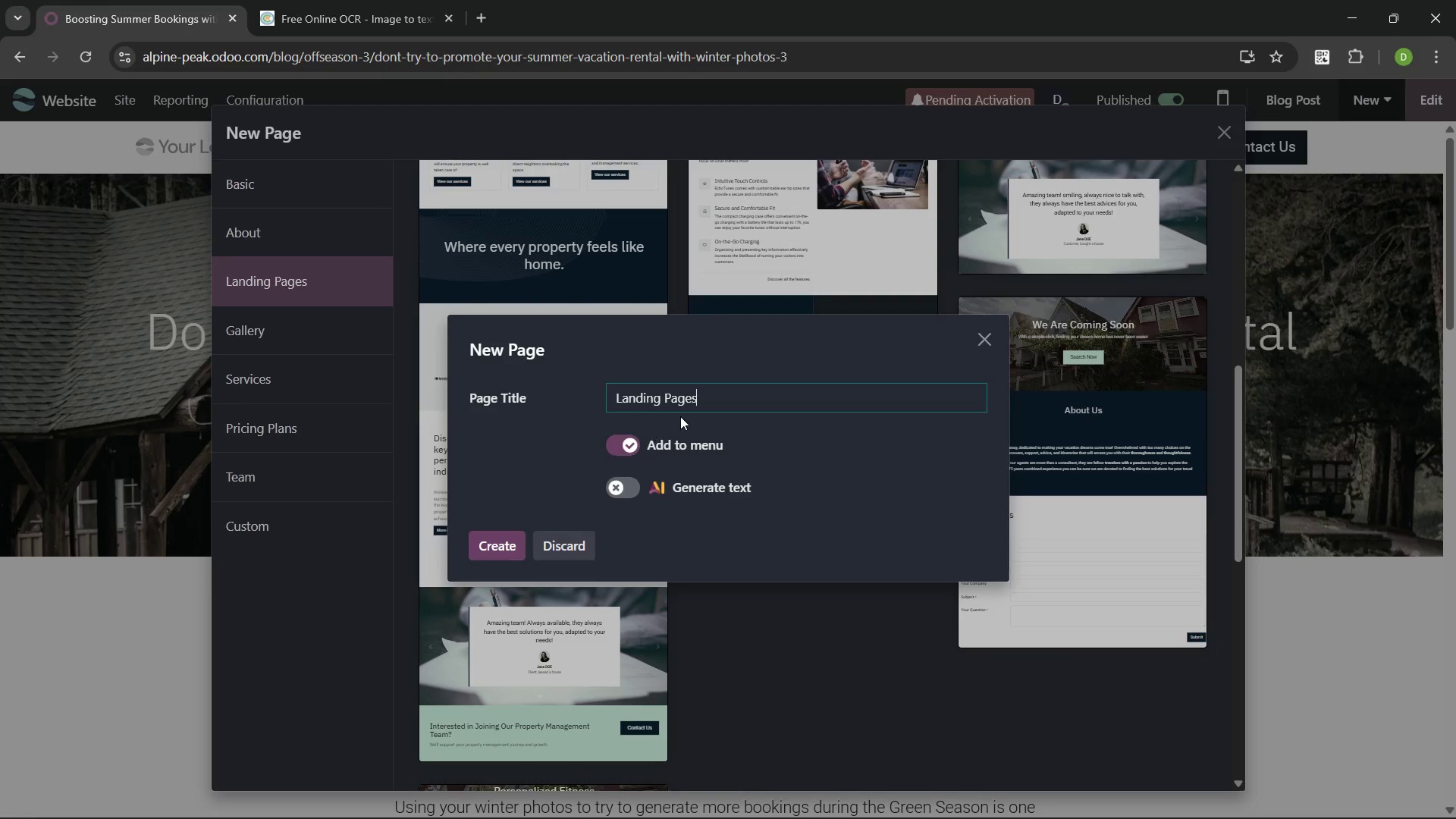 
left_click_drag(start_coordinate=[723, 394], to_coordinate=[571, 394])
 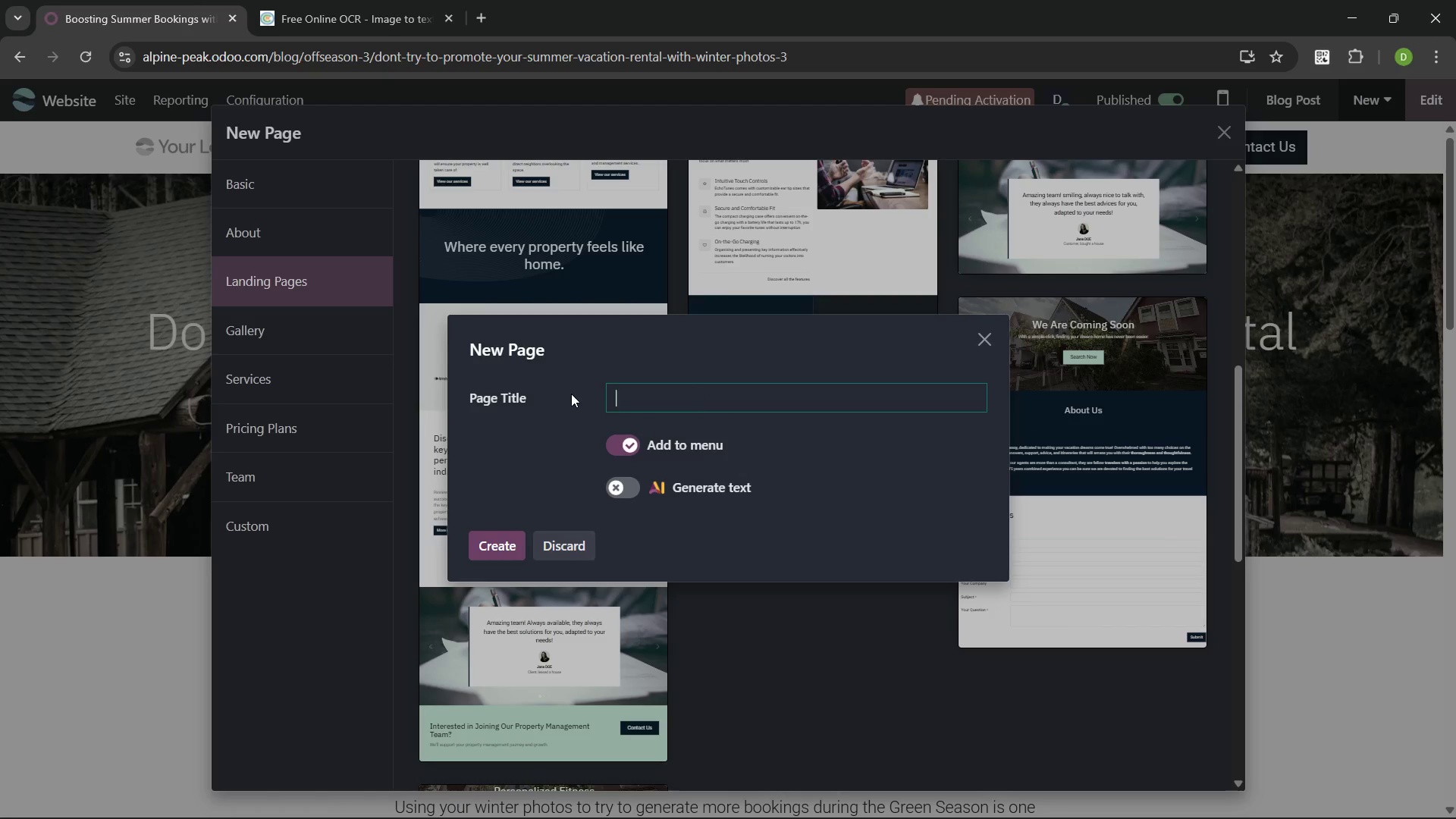 
key(Backspace)
type(Property )
 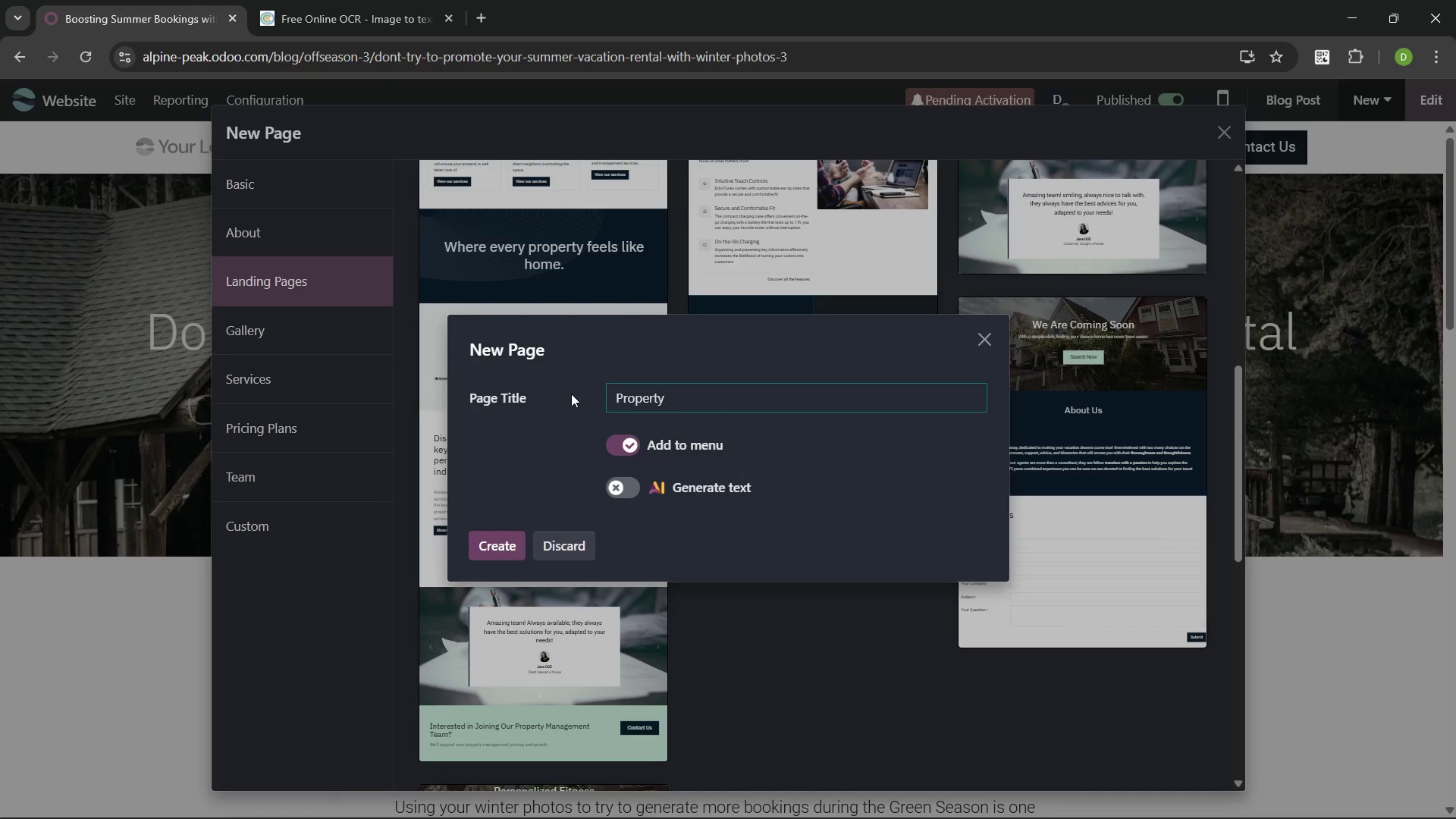 
wait(8.03)
 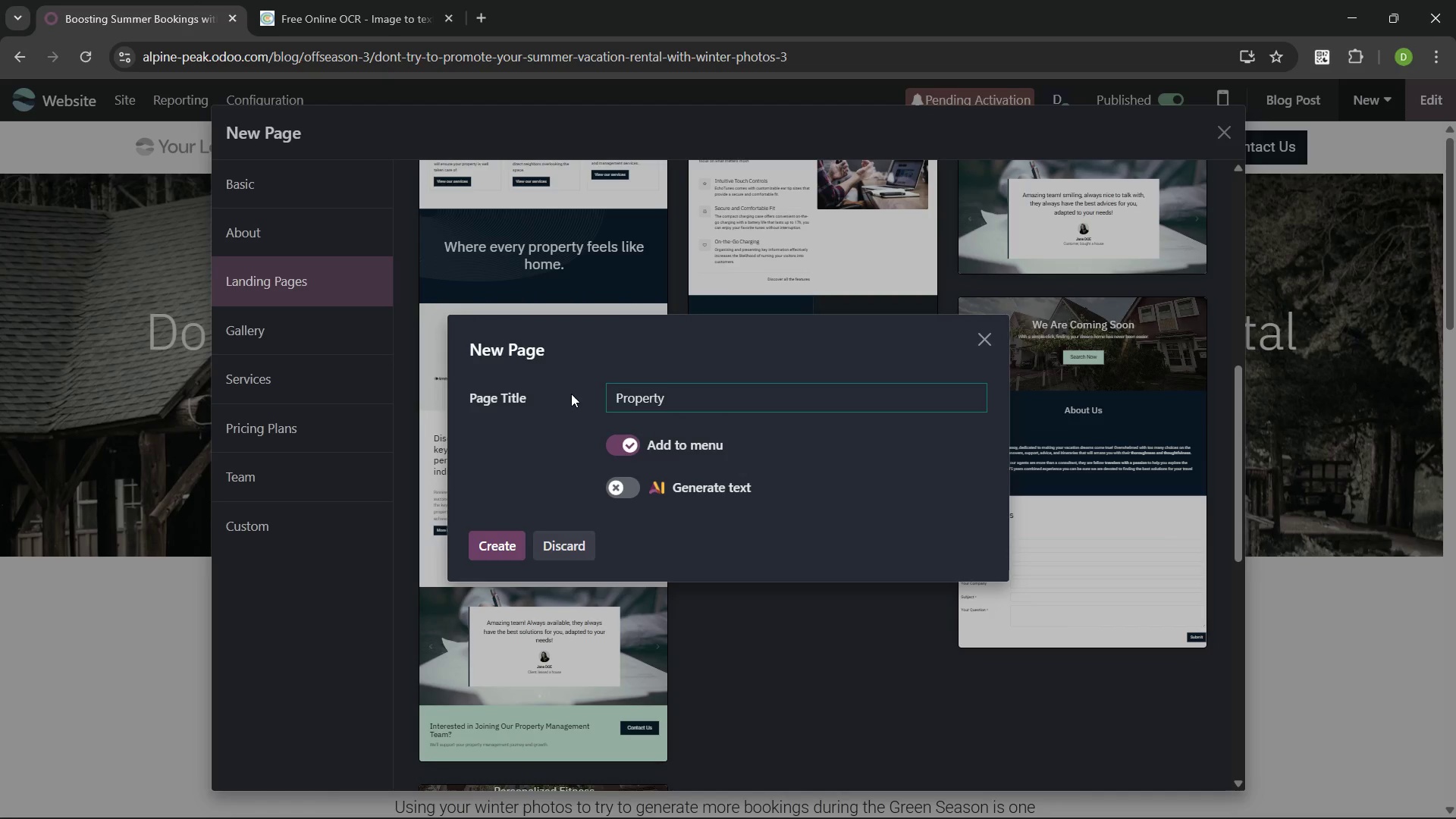 
type(Marketing Page)
 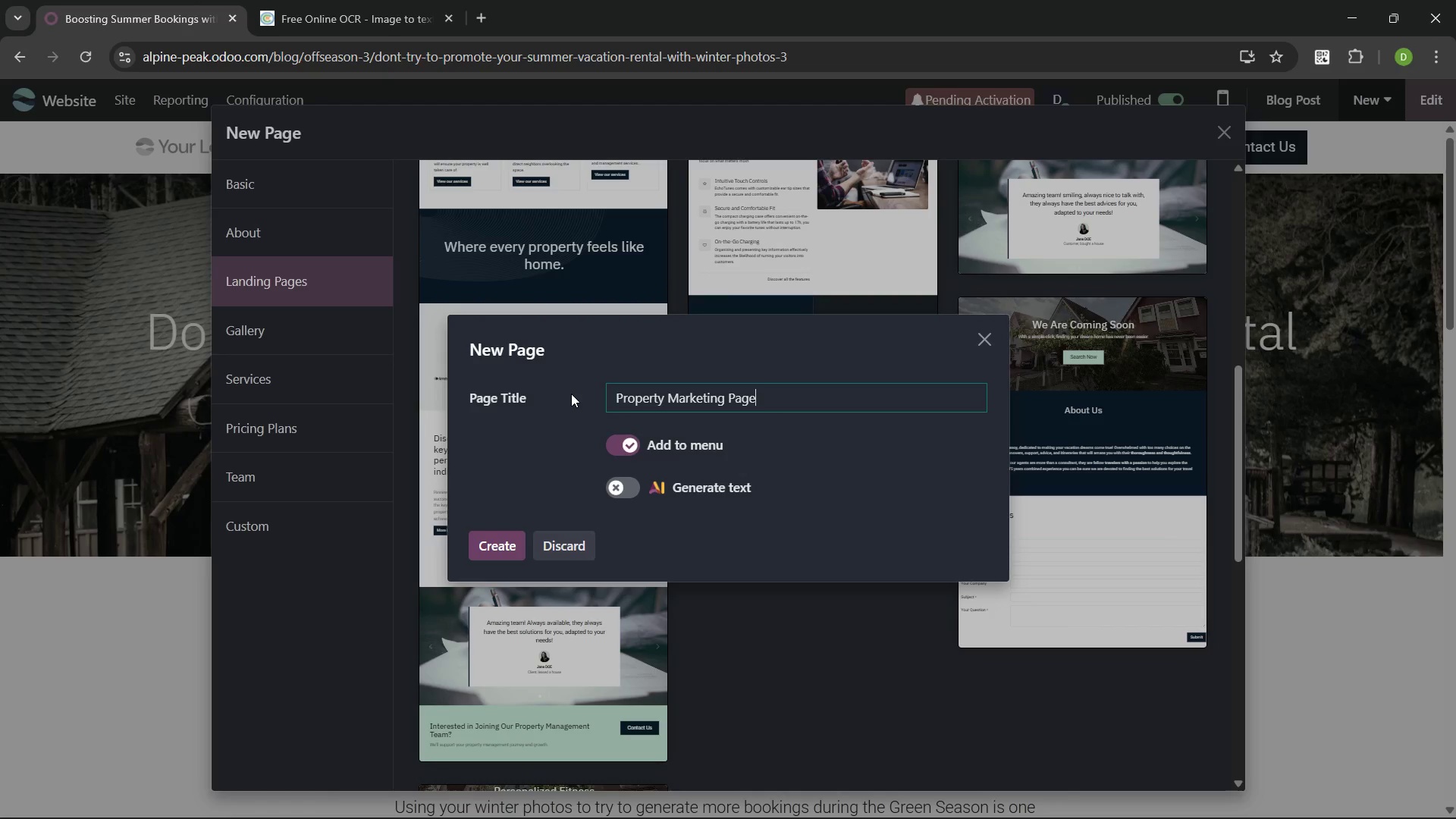 
key(Control+ControlLeft)
 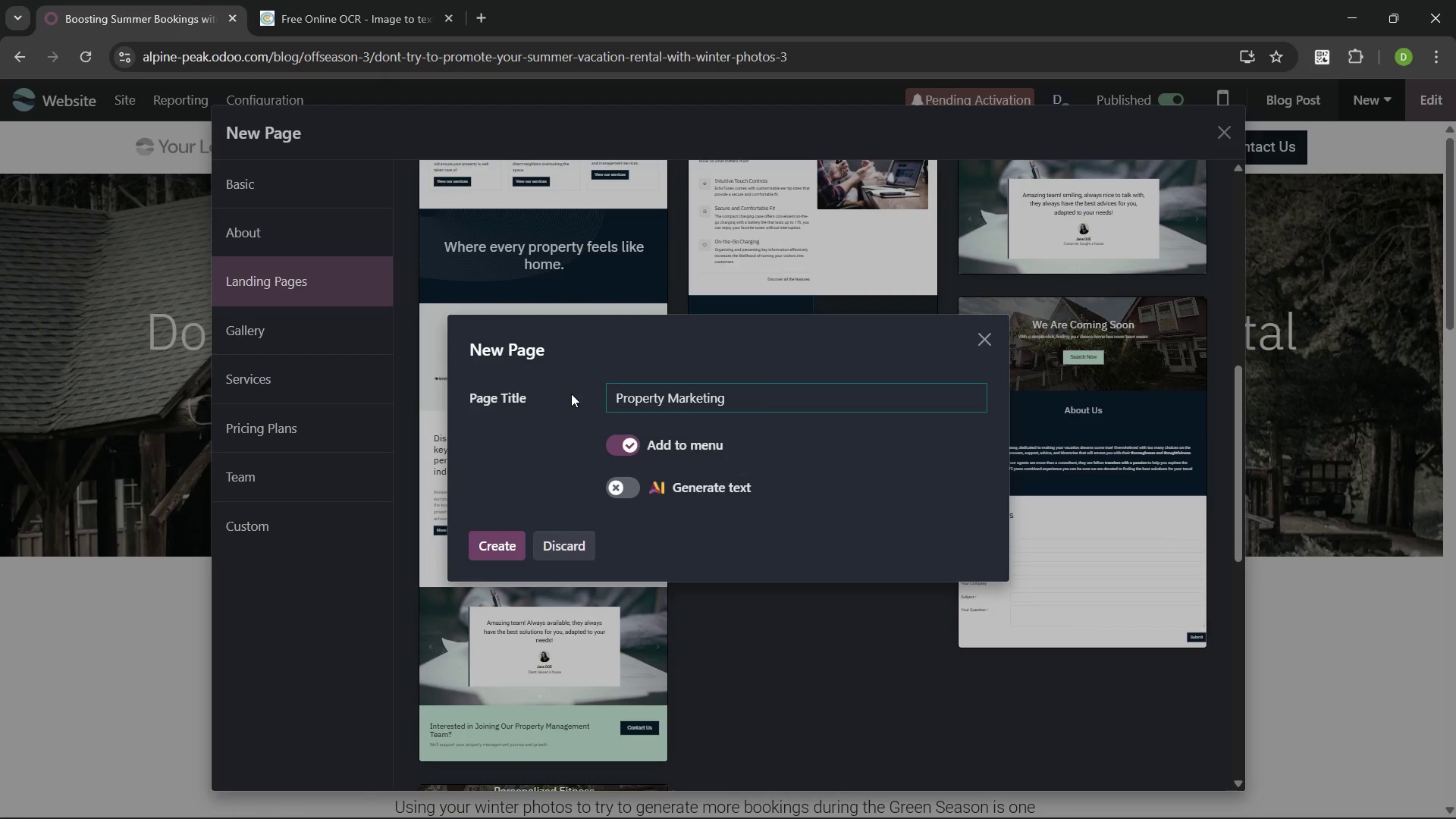 
key(Control+Backspace)
 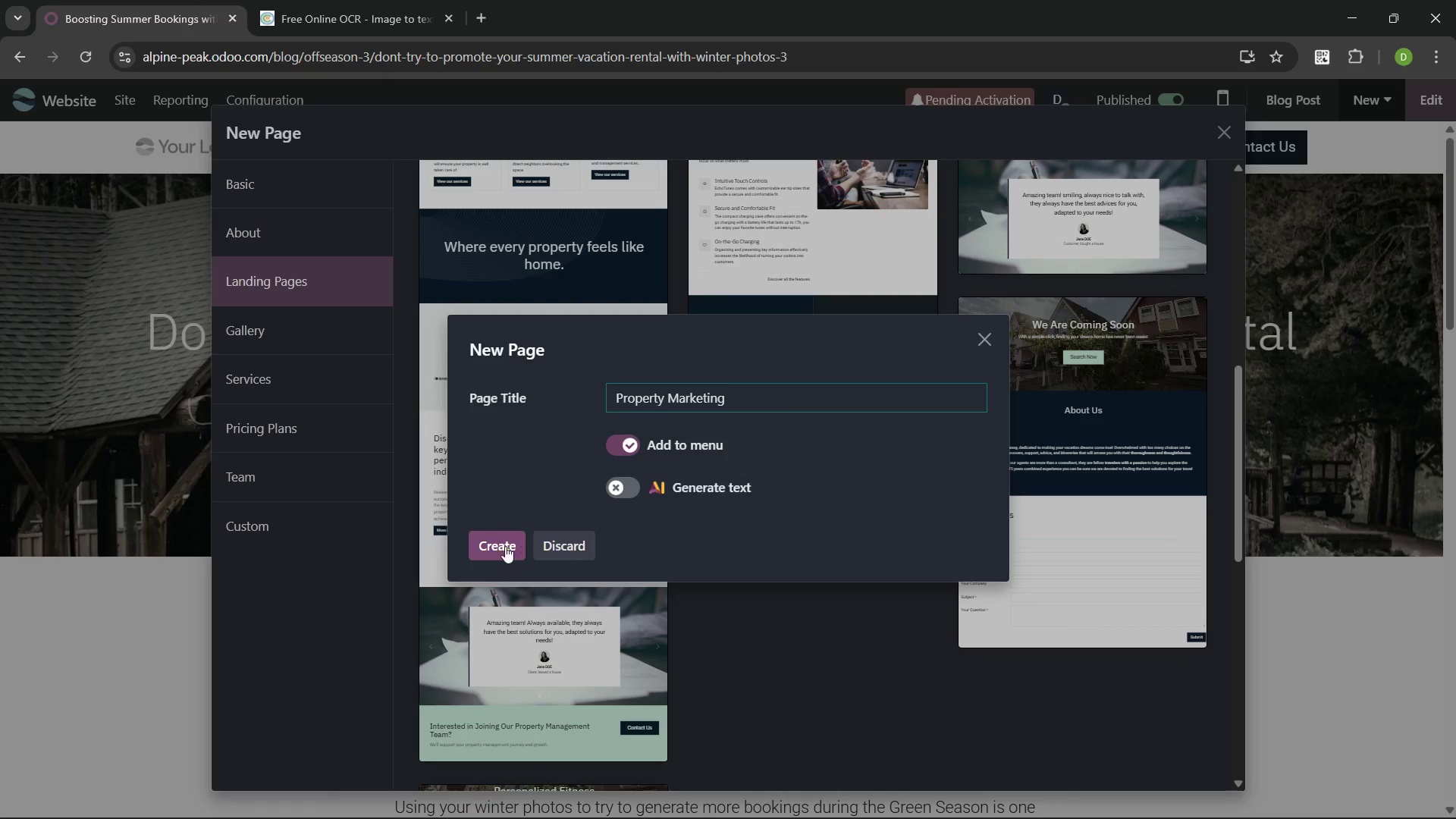 
left_click([501, 547])
 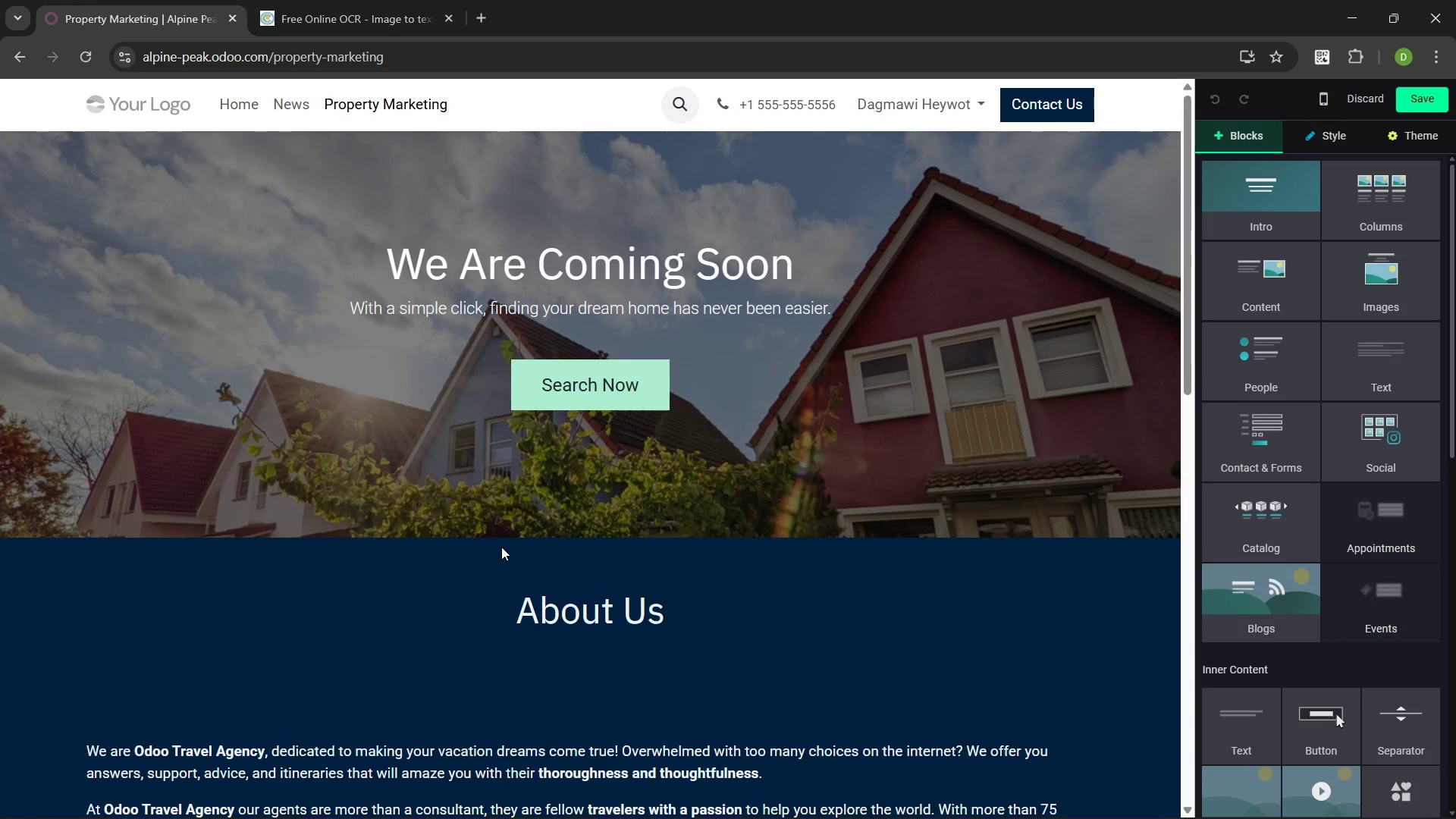 
wait(5.44)
 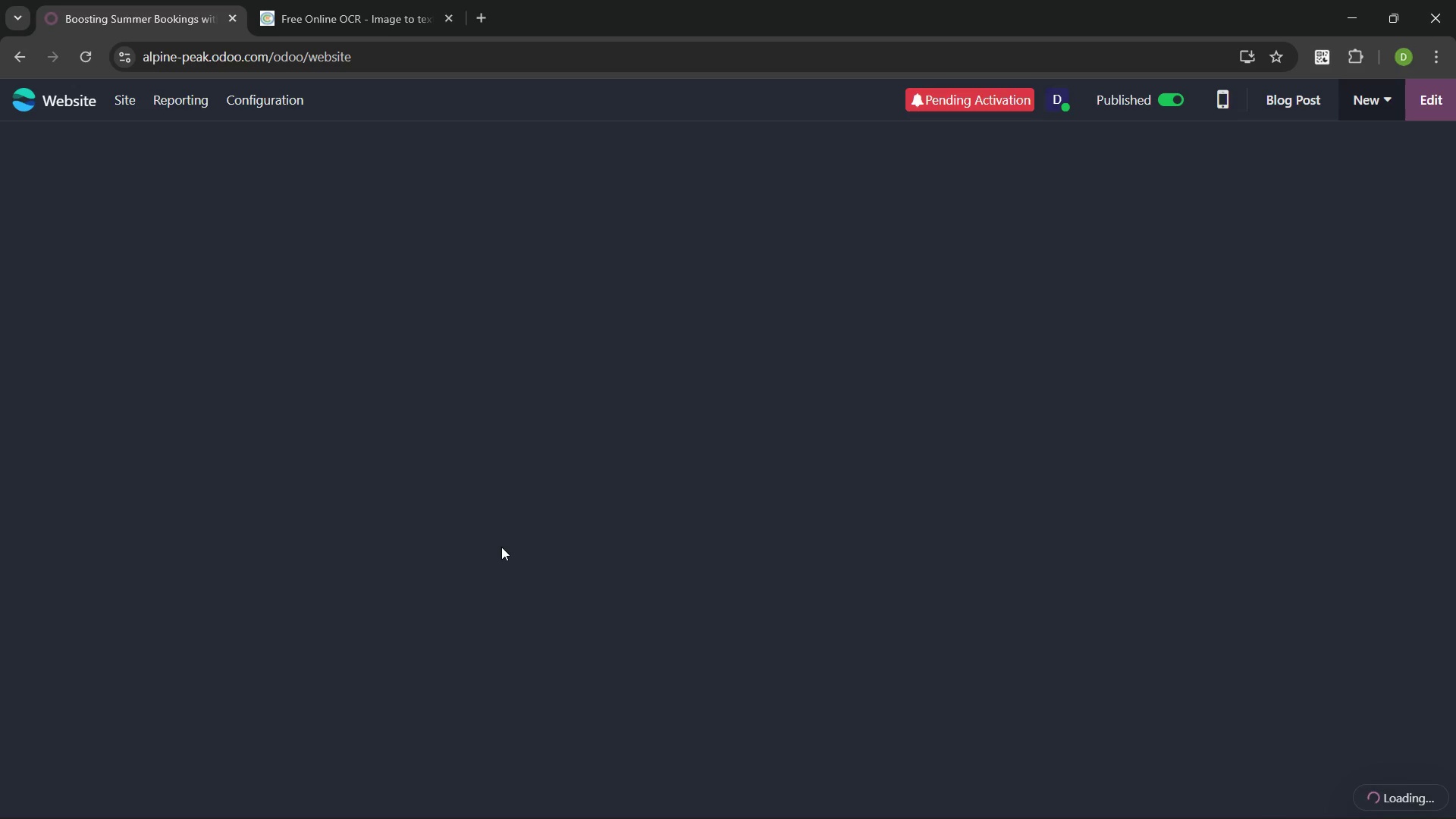 
double_click([745, 270])
 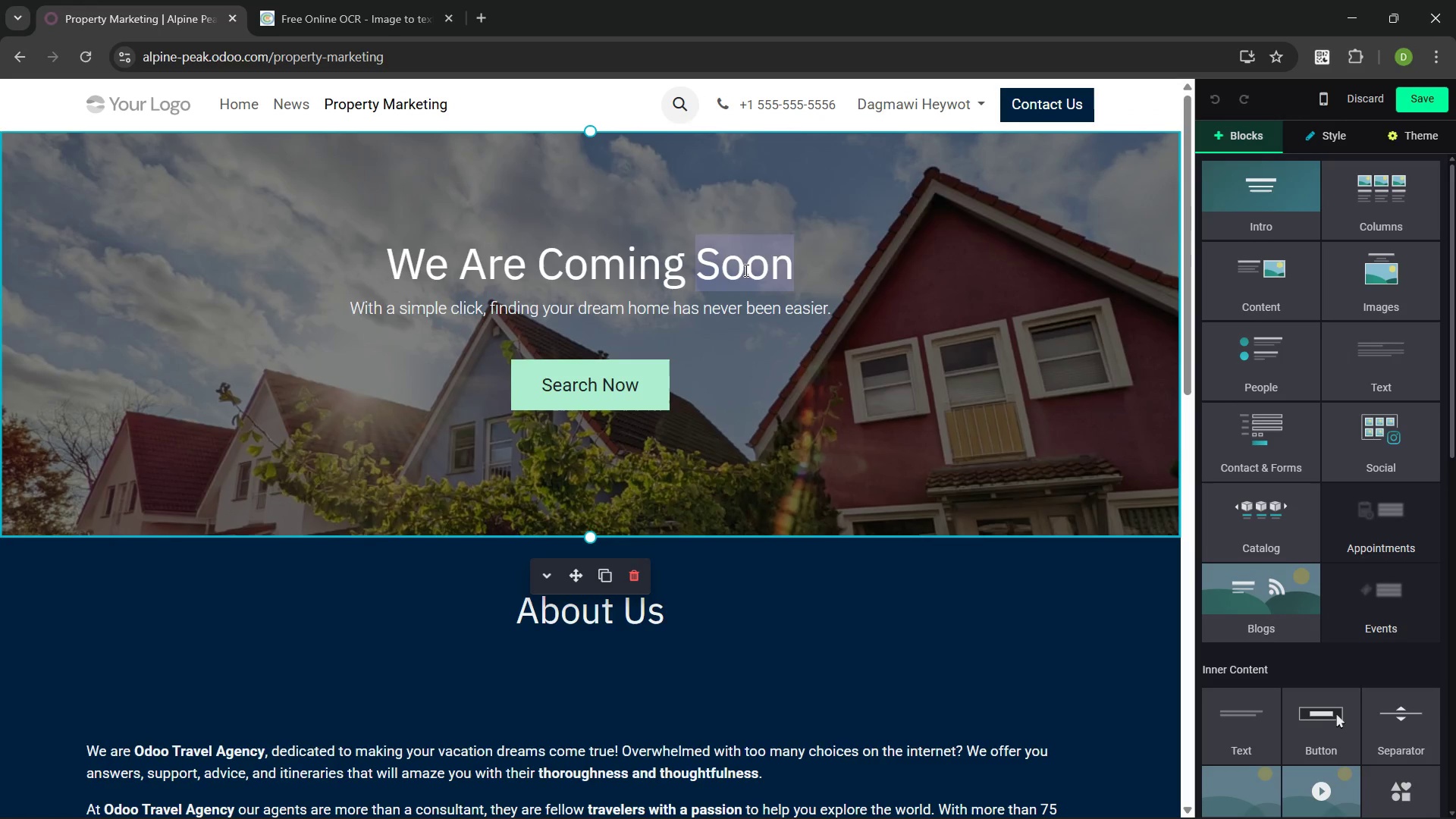 
triple_click([745, 270])
 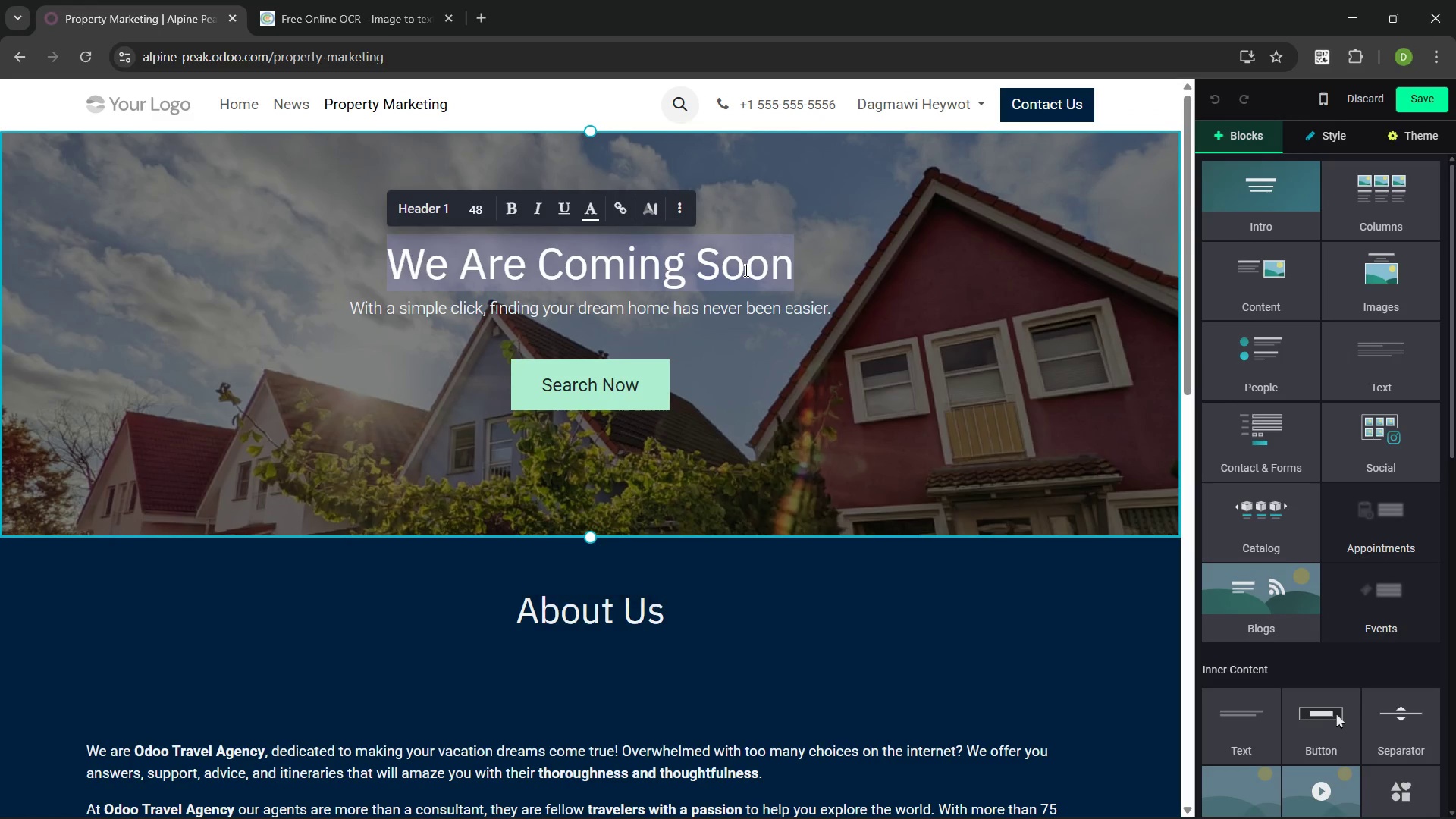 
key(Backspace)
 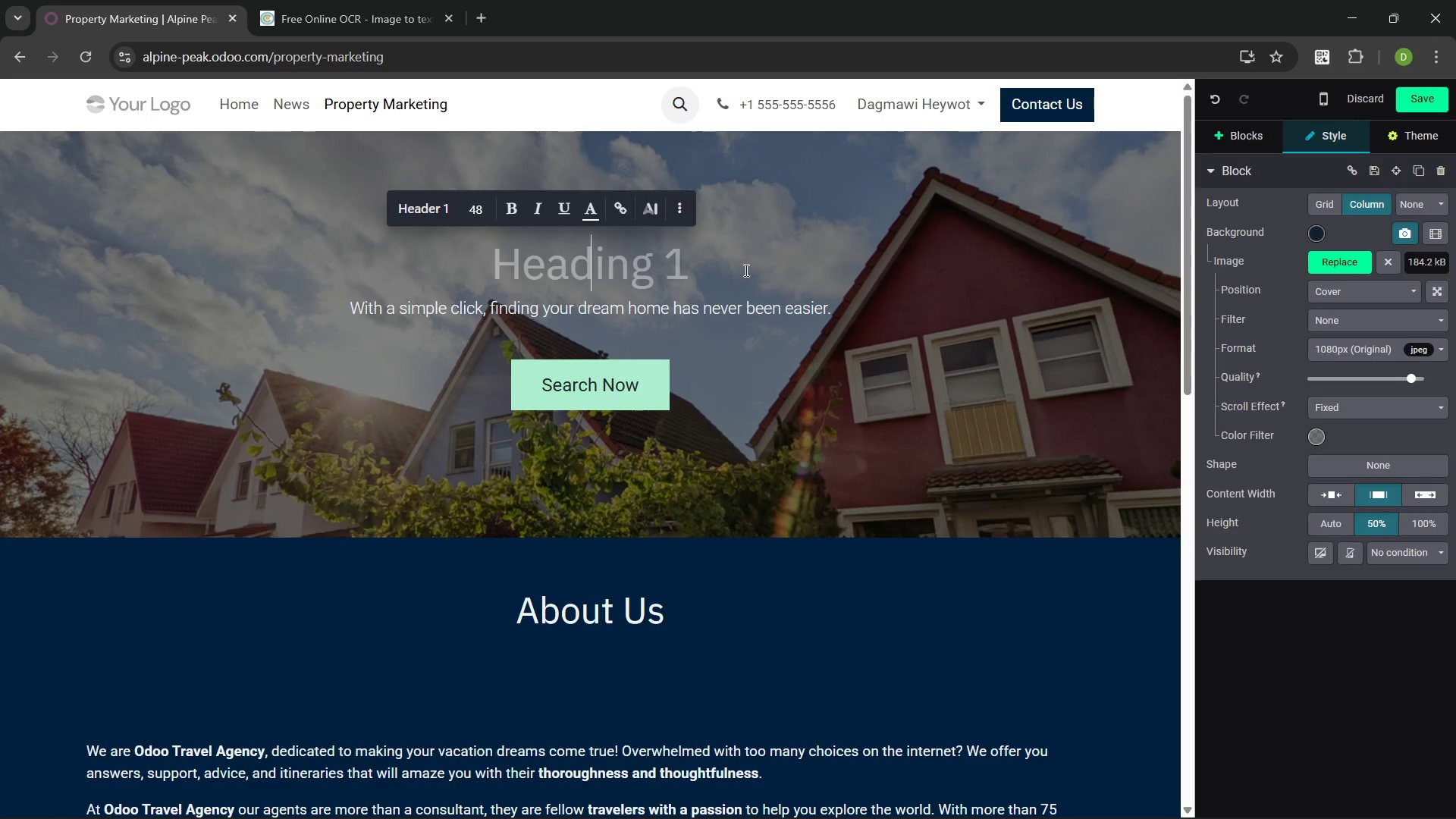 
wait(8.77)
 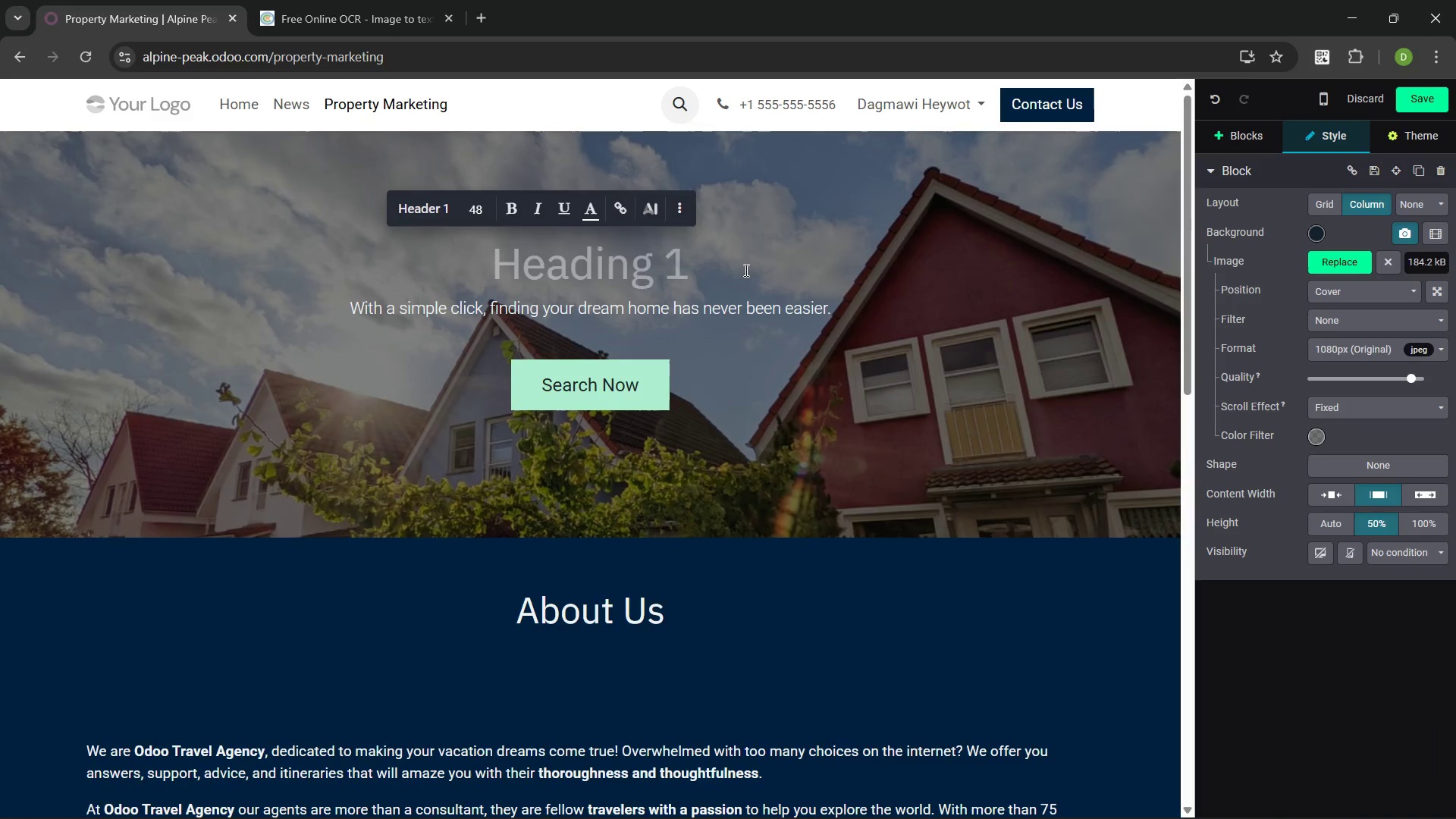 
type(Maximi)
key(Backspace)
type(zie)
key(Backspace)
key(Backspace)
 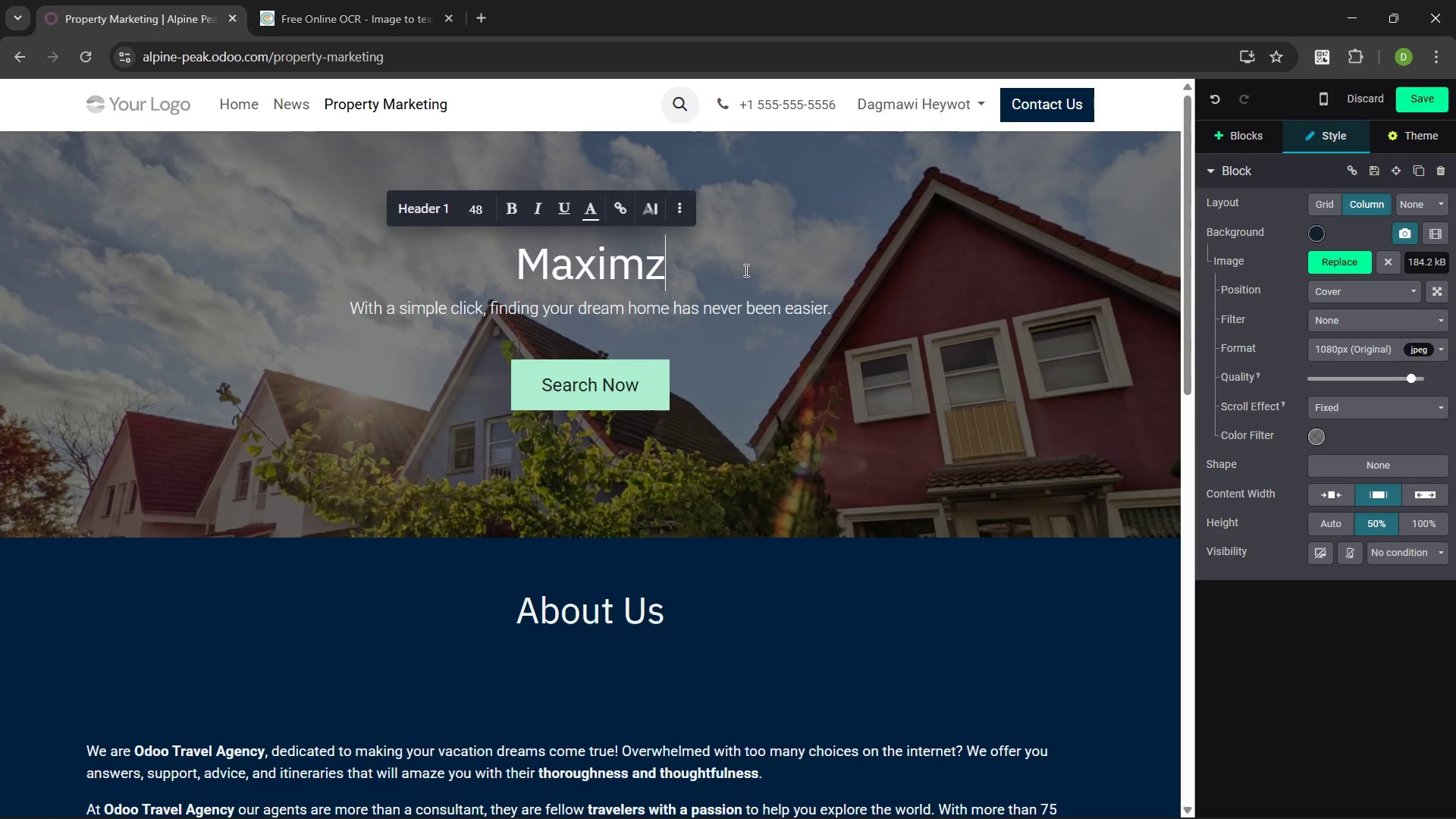 
key(Control+ControlLeft)
 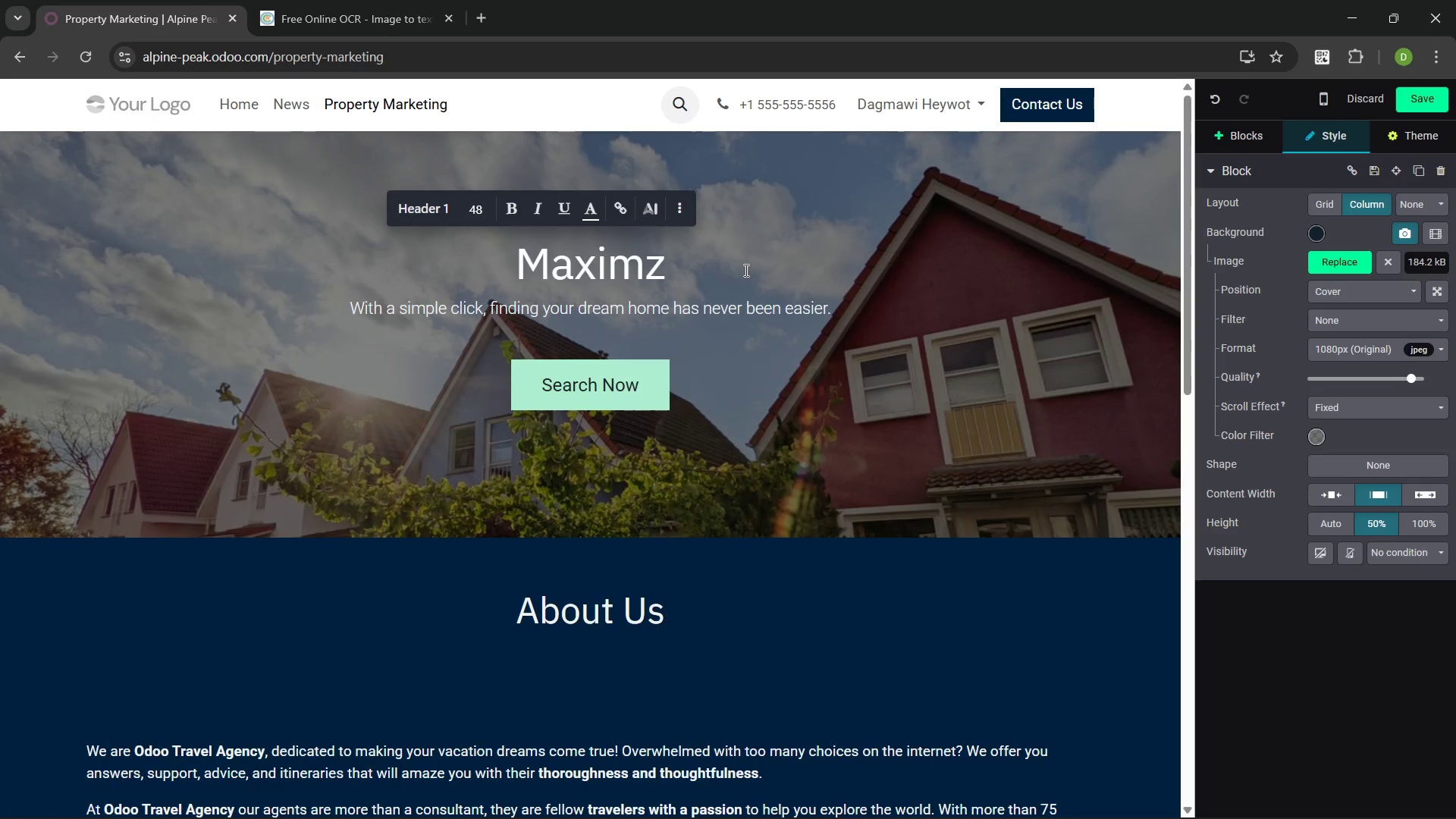 
key(Control+Backspace)
 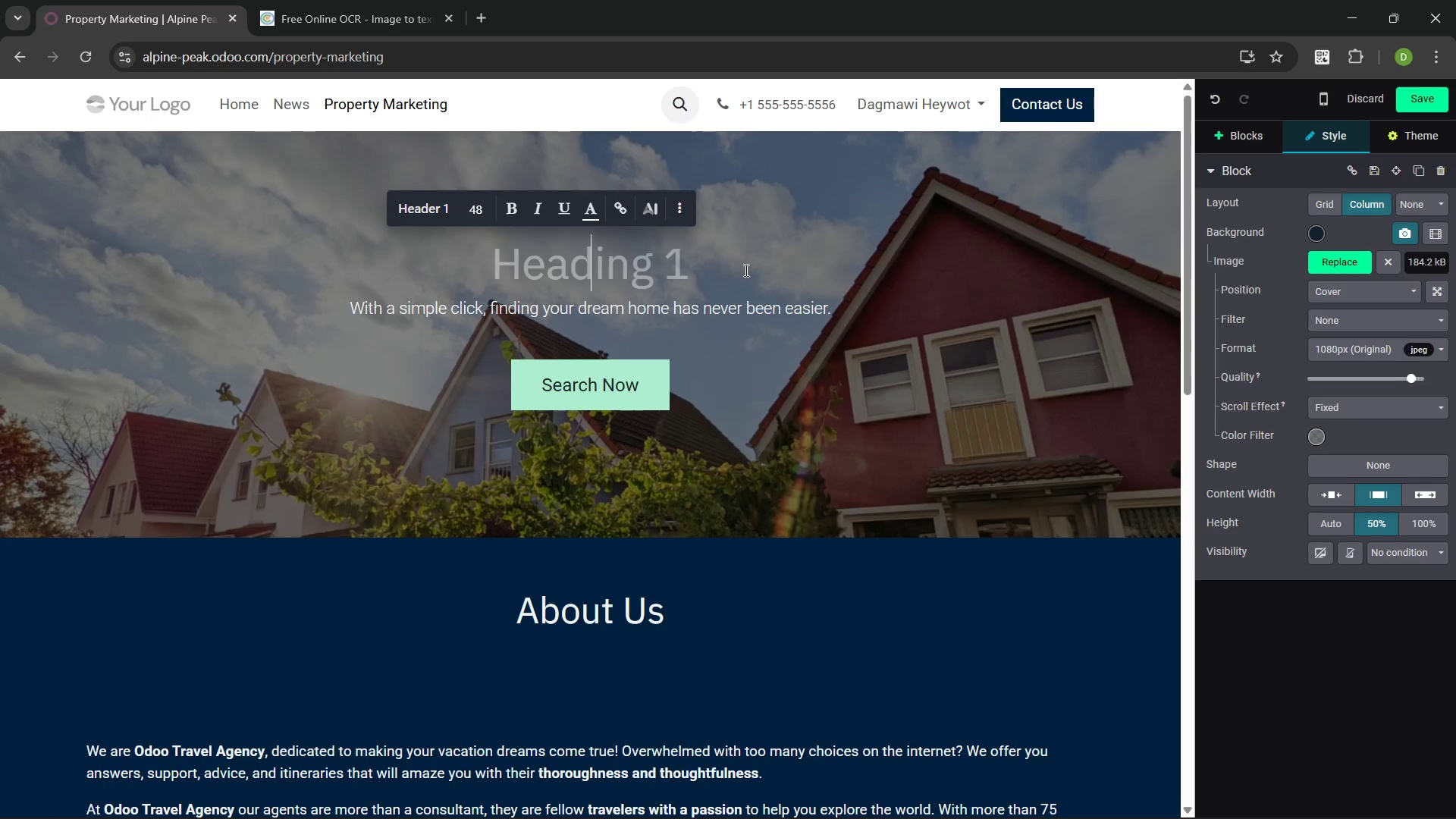 
type(Maximize Your Chalet's Potential -Every singl )
key(Backspace)
type(e )
 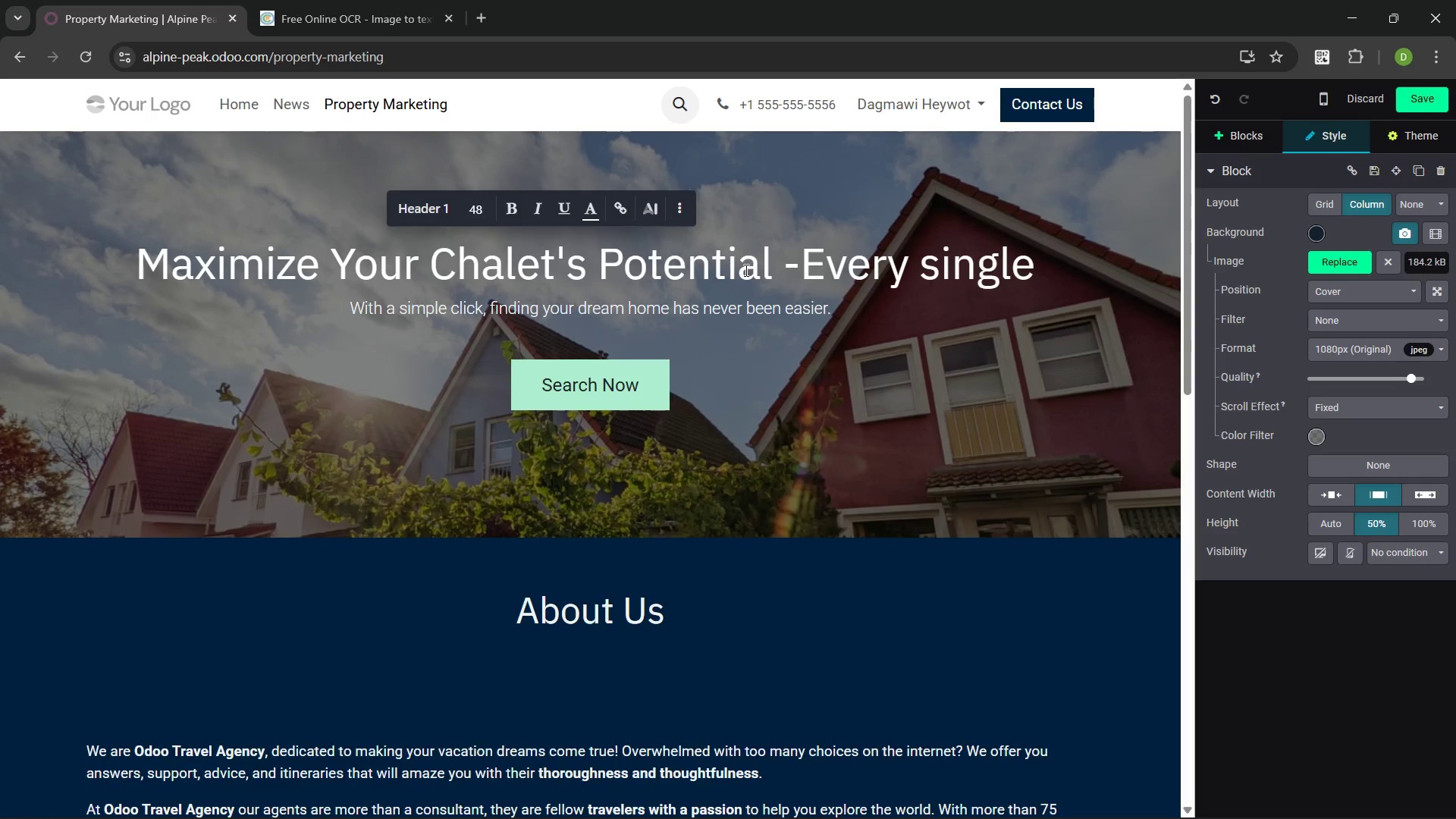 
 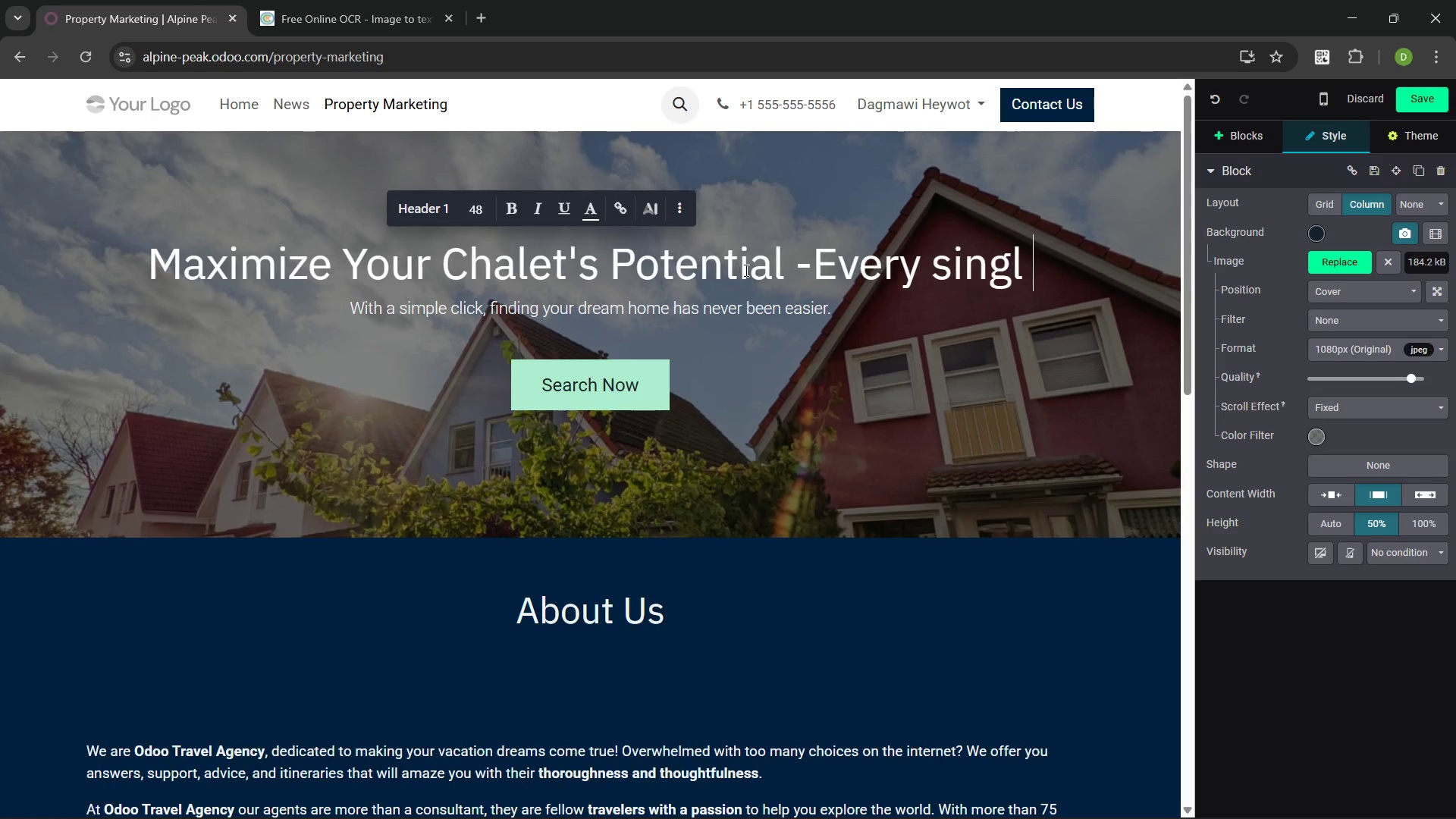 
hold_key(key=ShiftLeft, duration=0.39)
 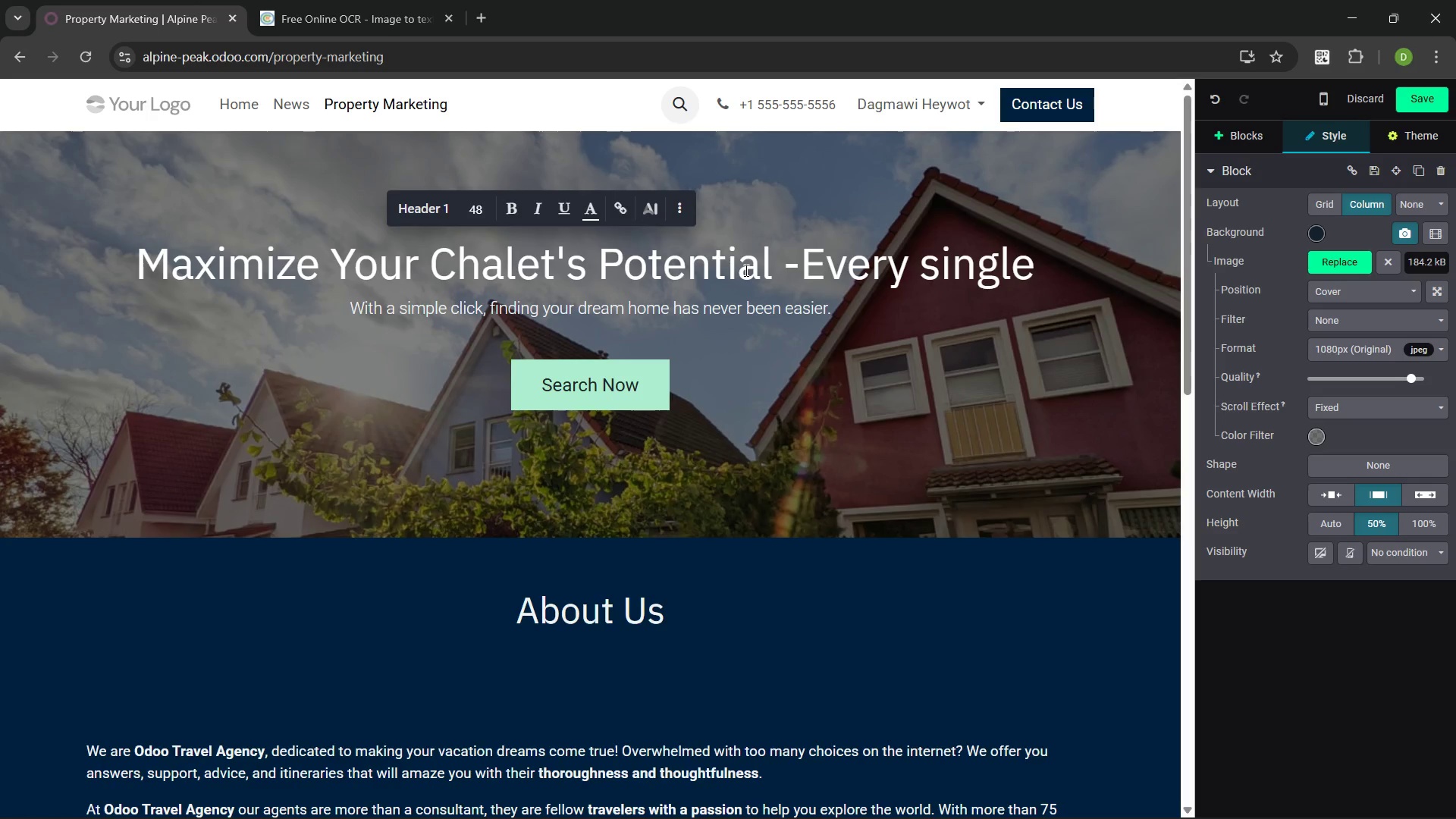 
key(Control+ArrowLeft)
 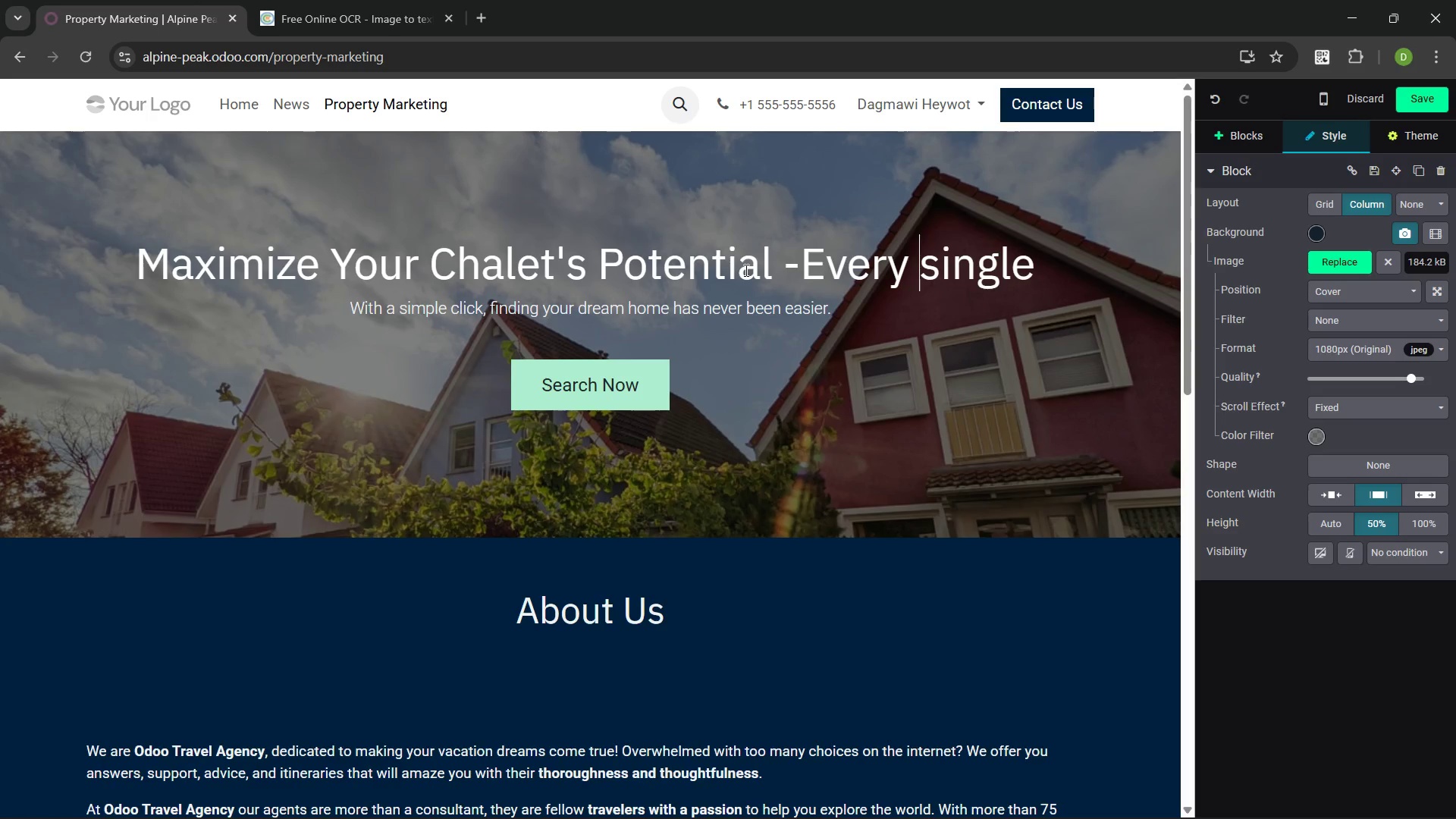 
key(ArrowRight)
 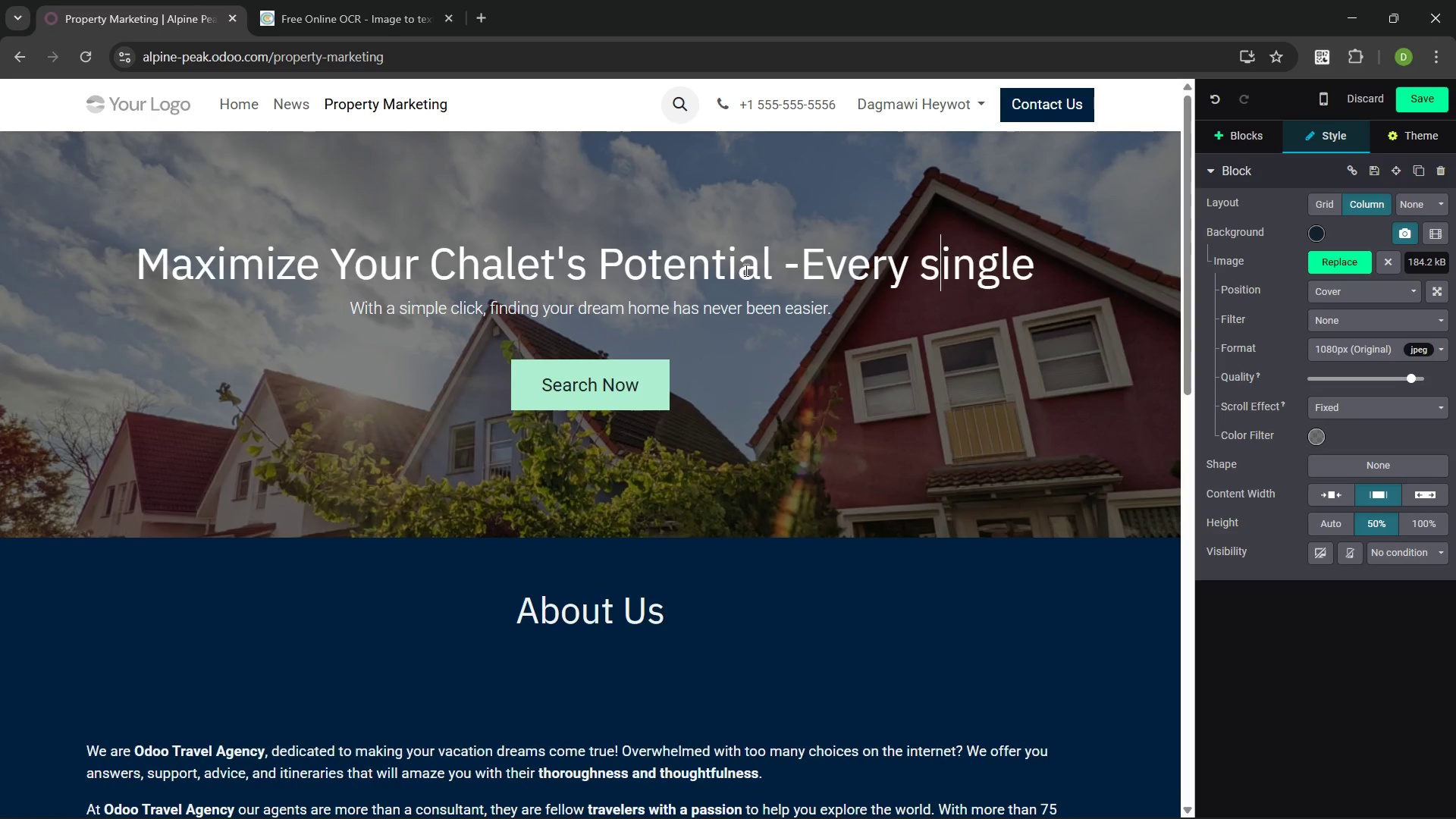 
key(Backspace)
 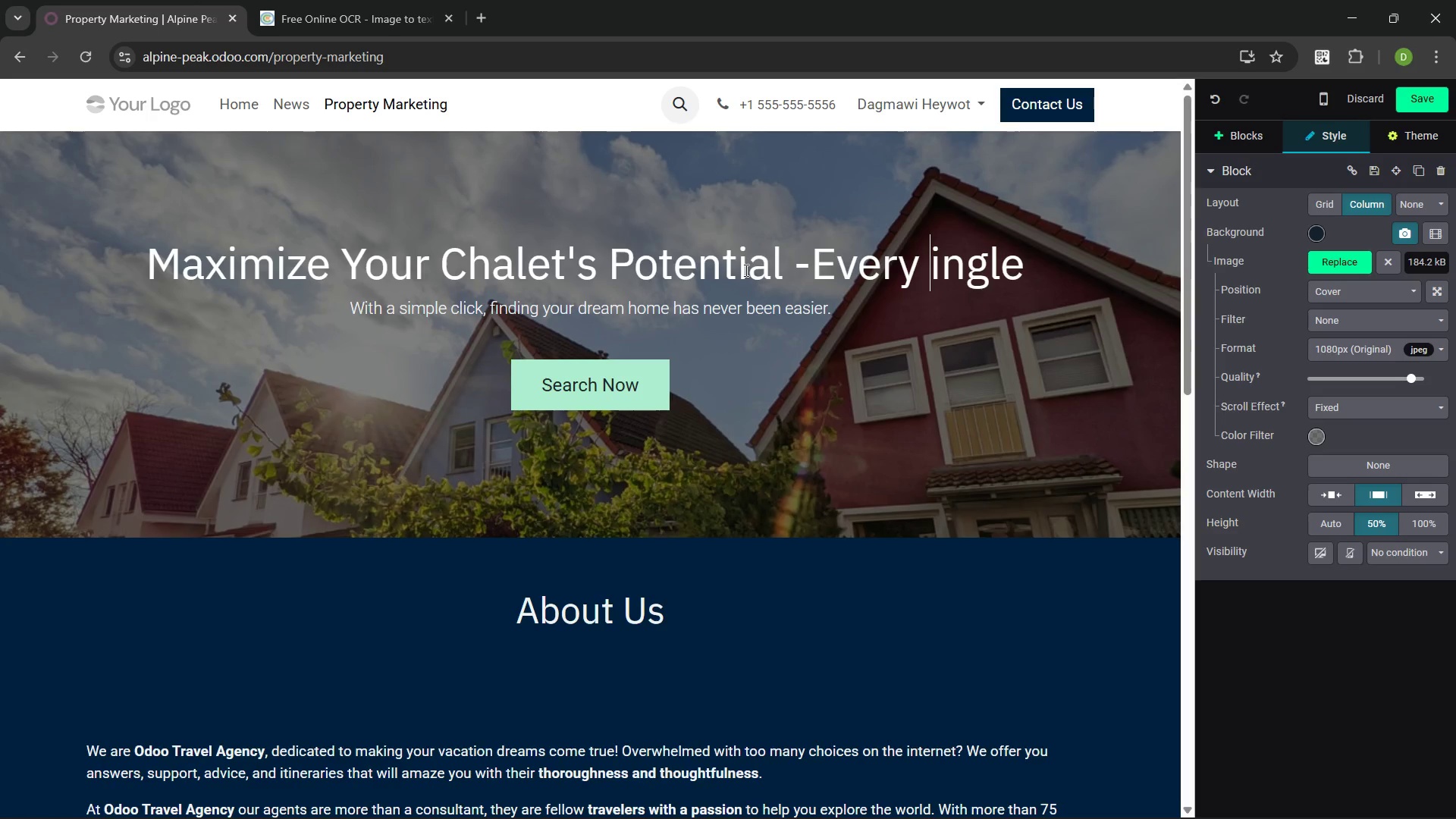 
key(Shift+ShiftLeft)
 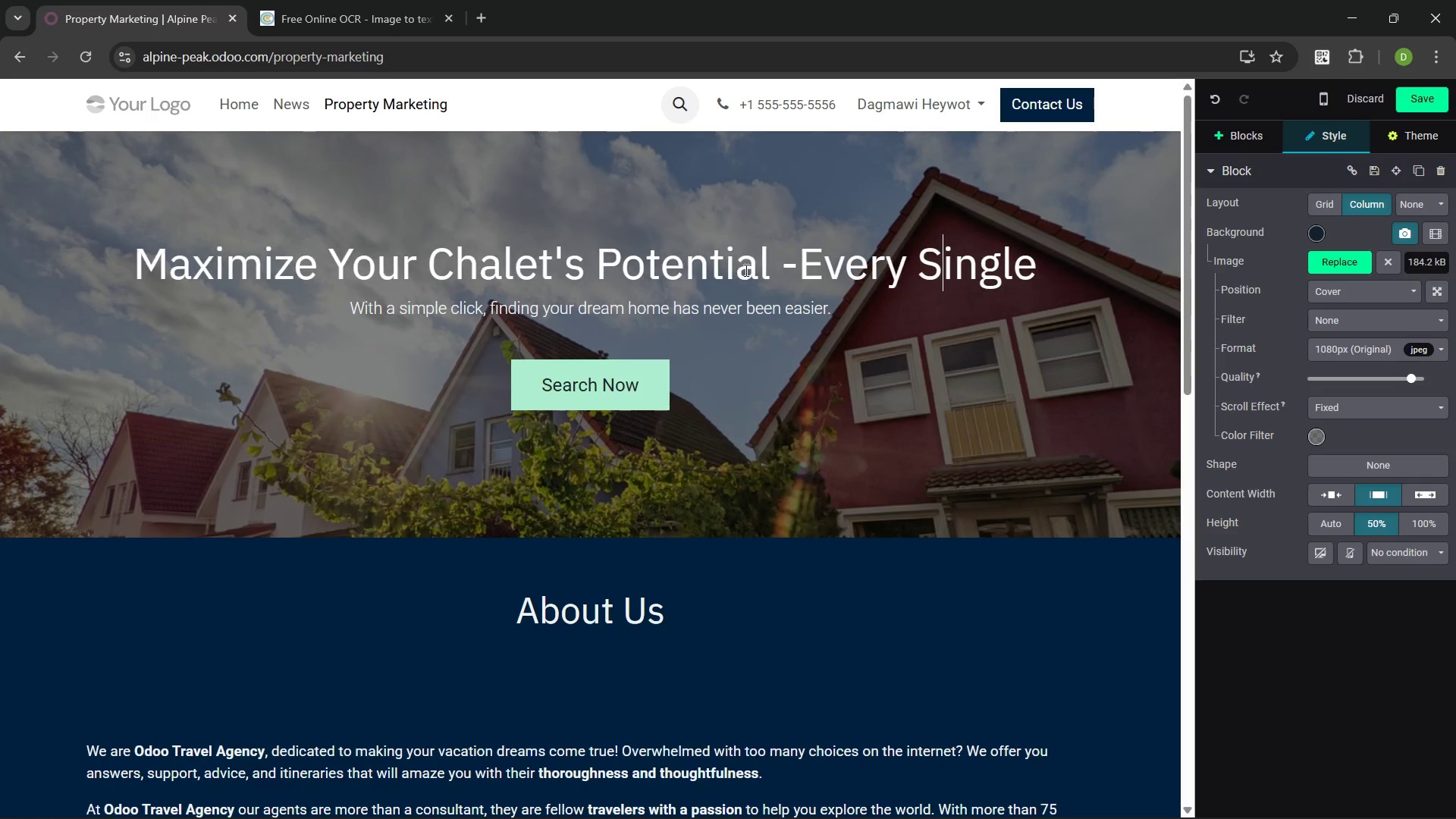 
key(Shift+S)
 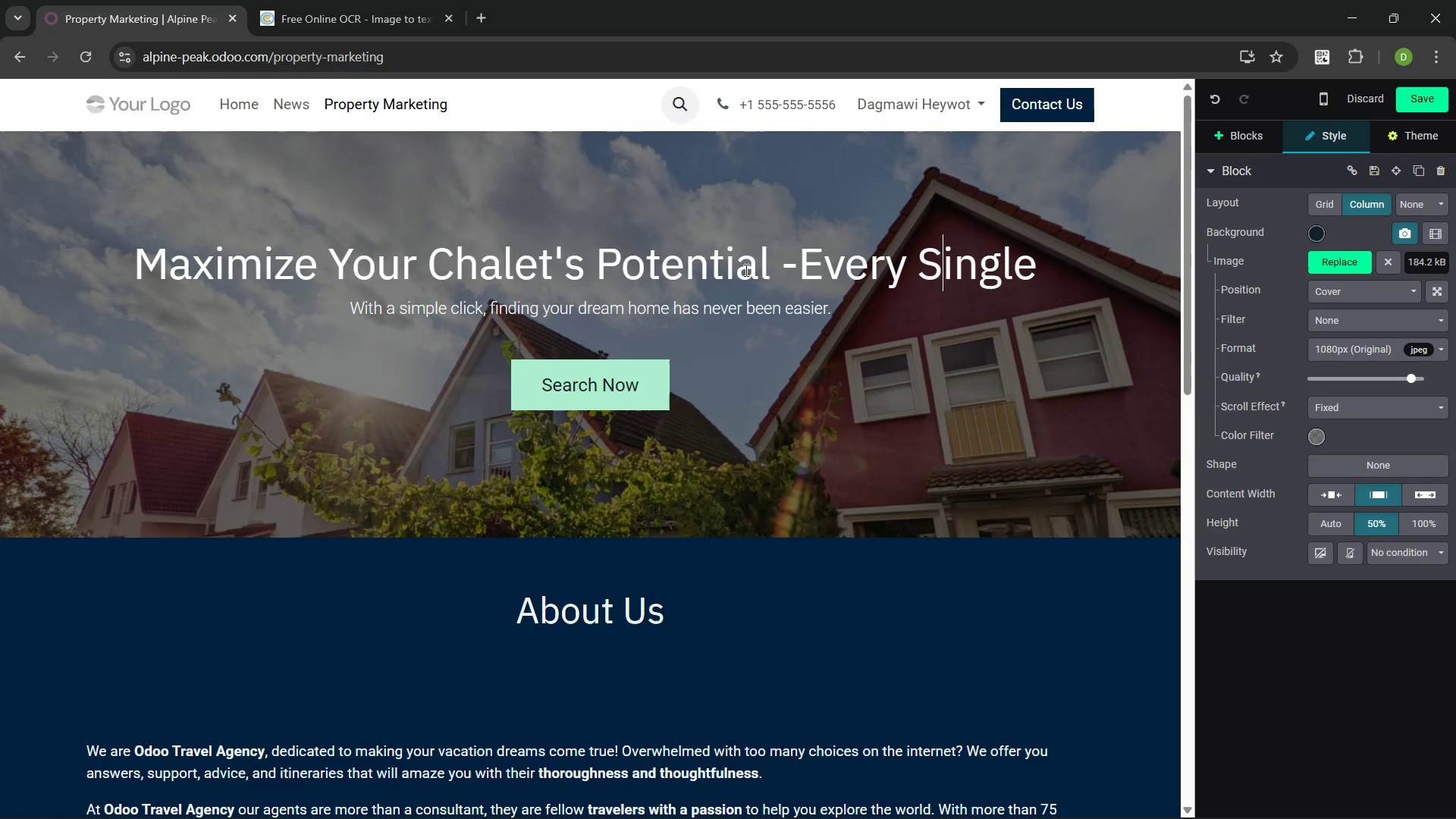 
key(Control+ControlLeft)
 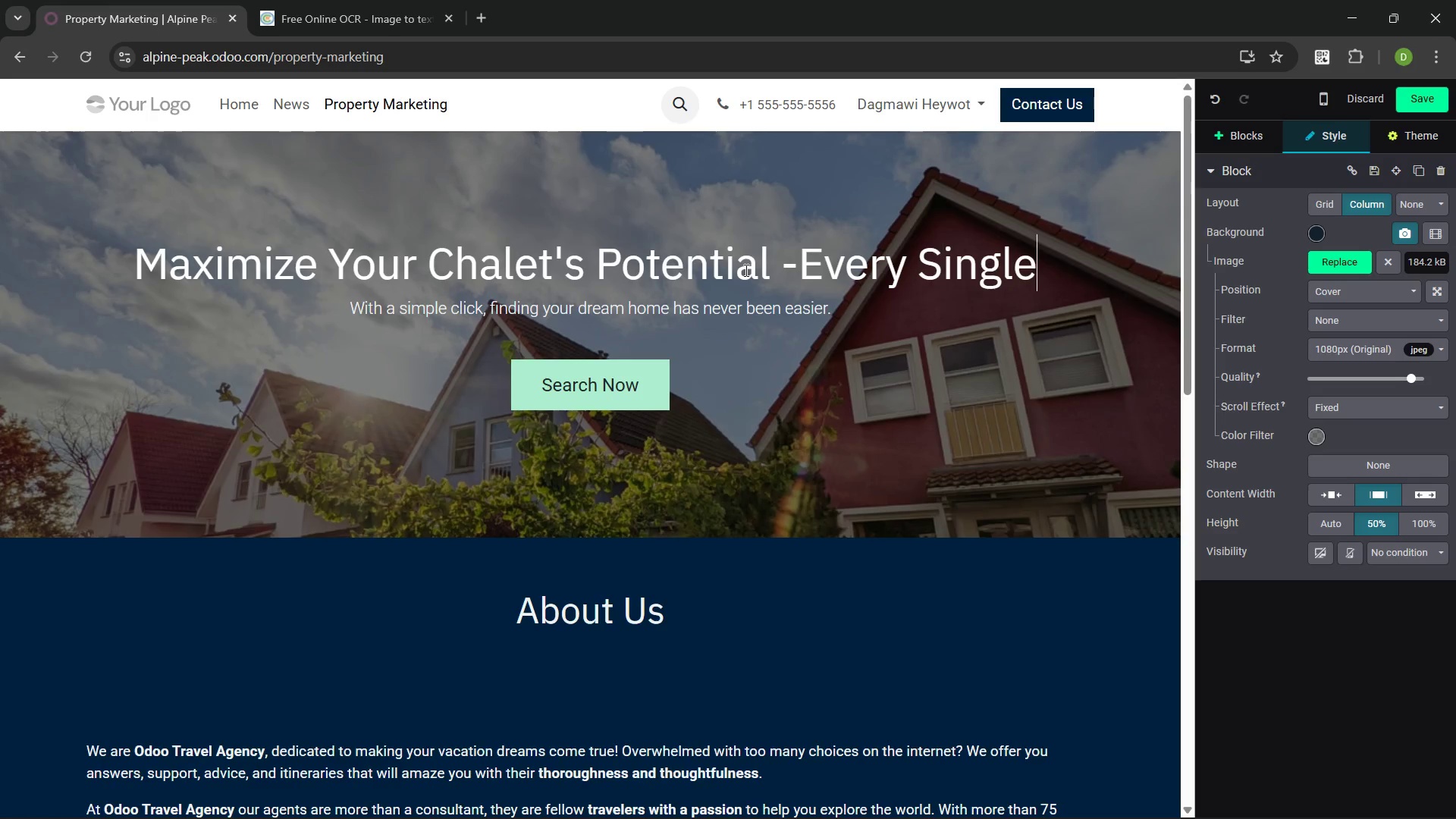 
key(Control+ArrowRight)
 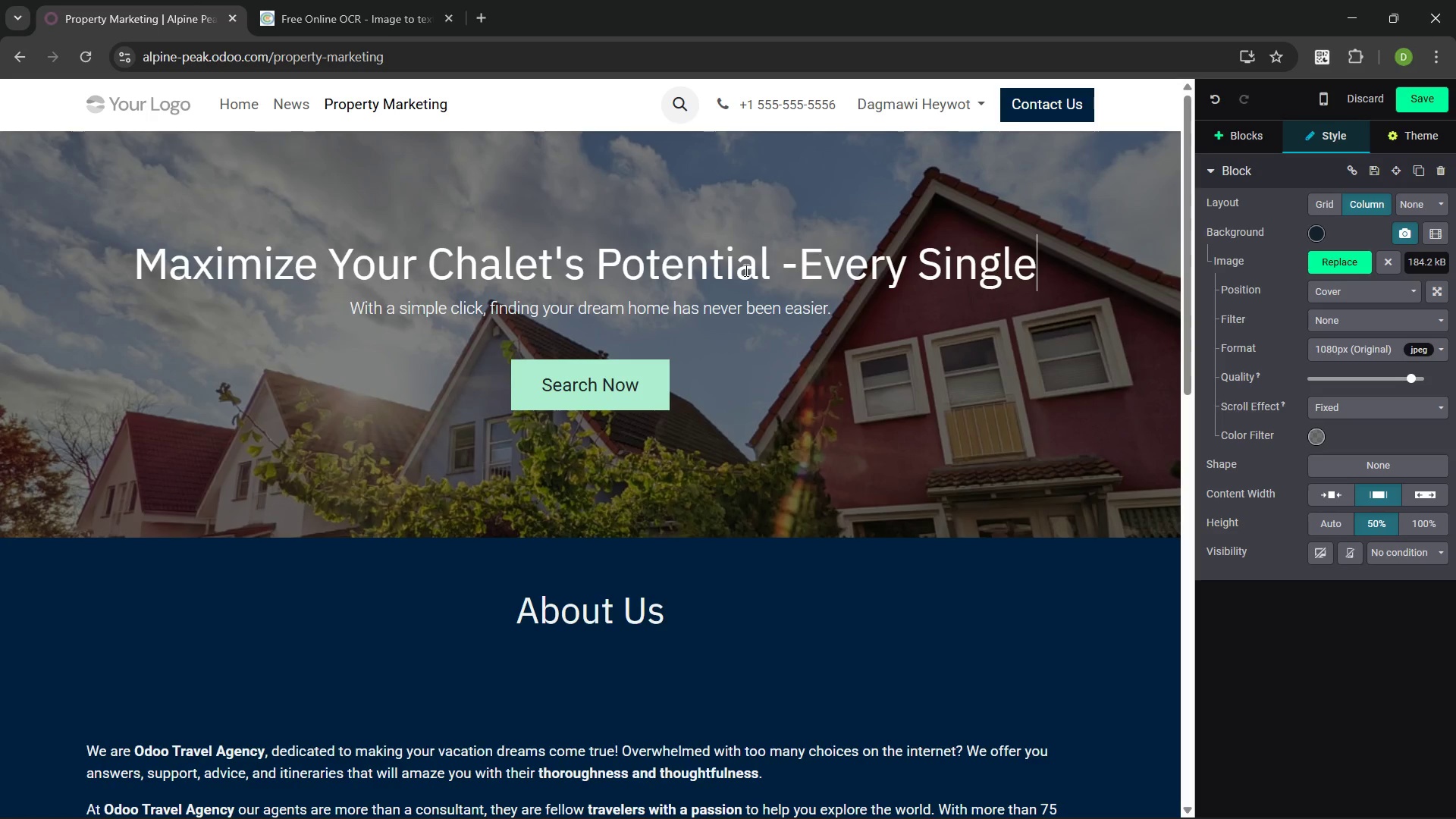 
type( Month)
 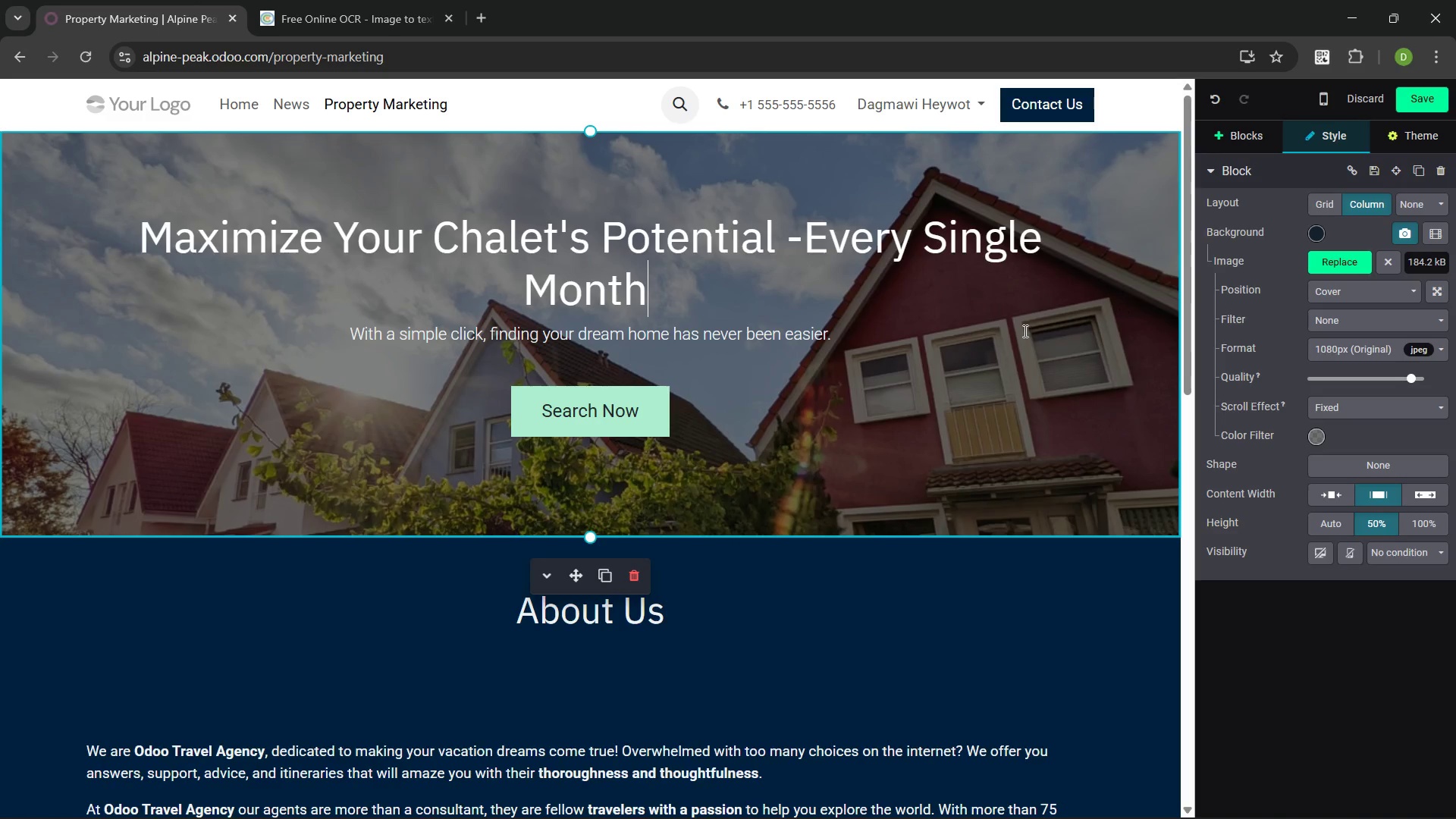 
left_click_drag(start_coordinate=[837, 337], to_coordinate=[228, 340])
 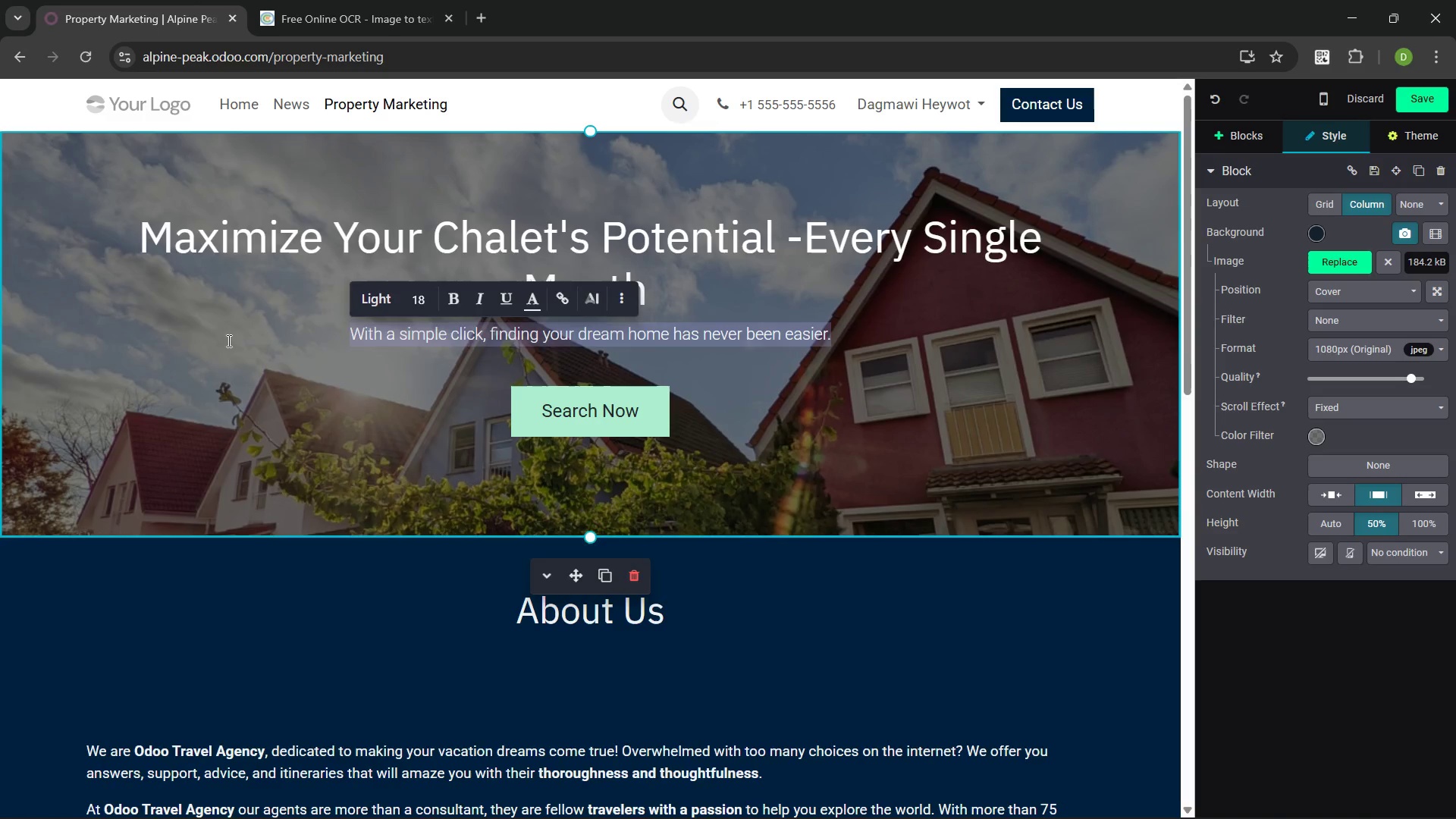 
key(Backspace)
type(Stop Leaving )
 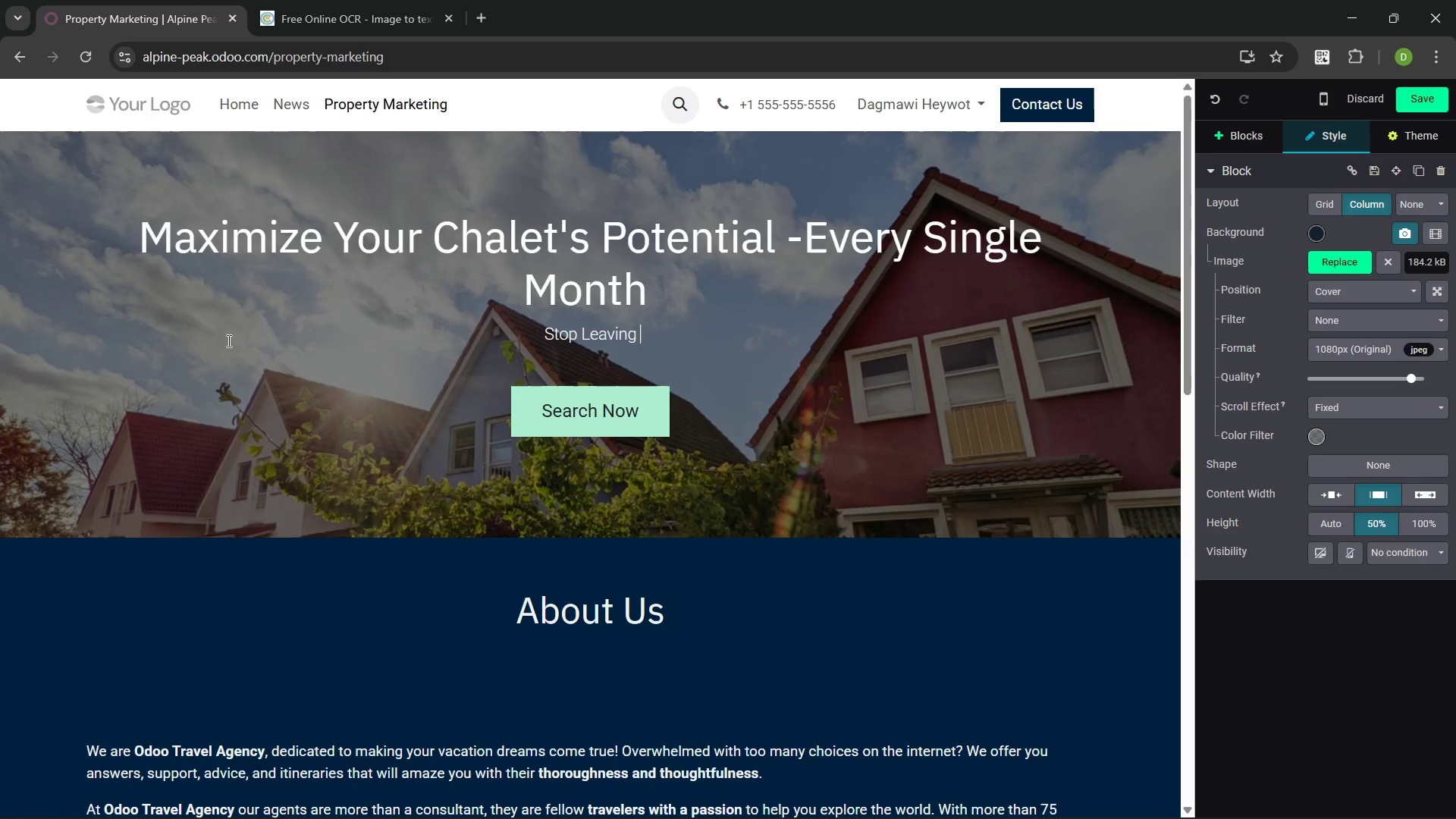 
type(50% of your revenue on the table. Join the Alpine Peak retreats faily for expert)
 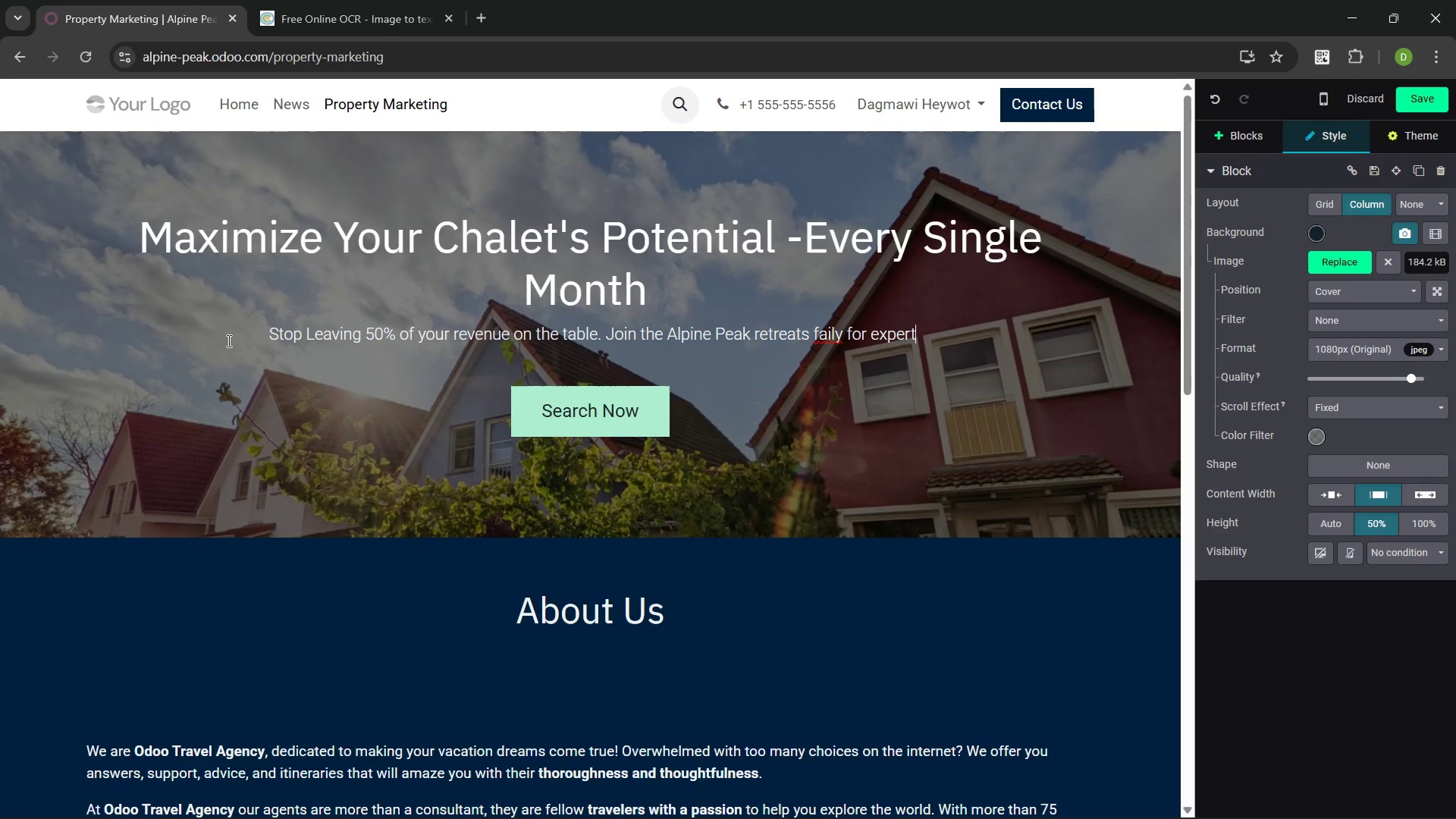 
key(Control+ArrowLeft)
 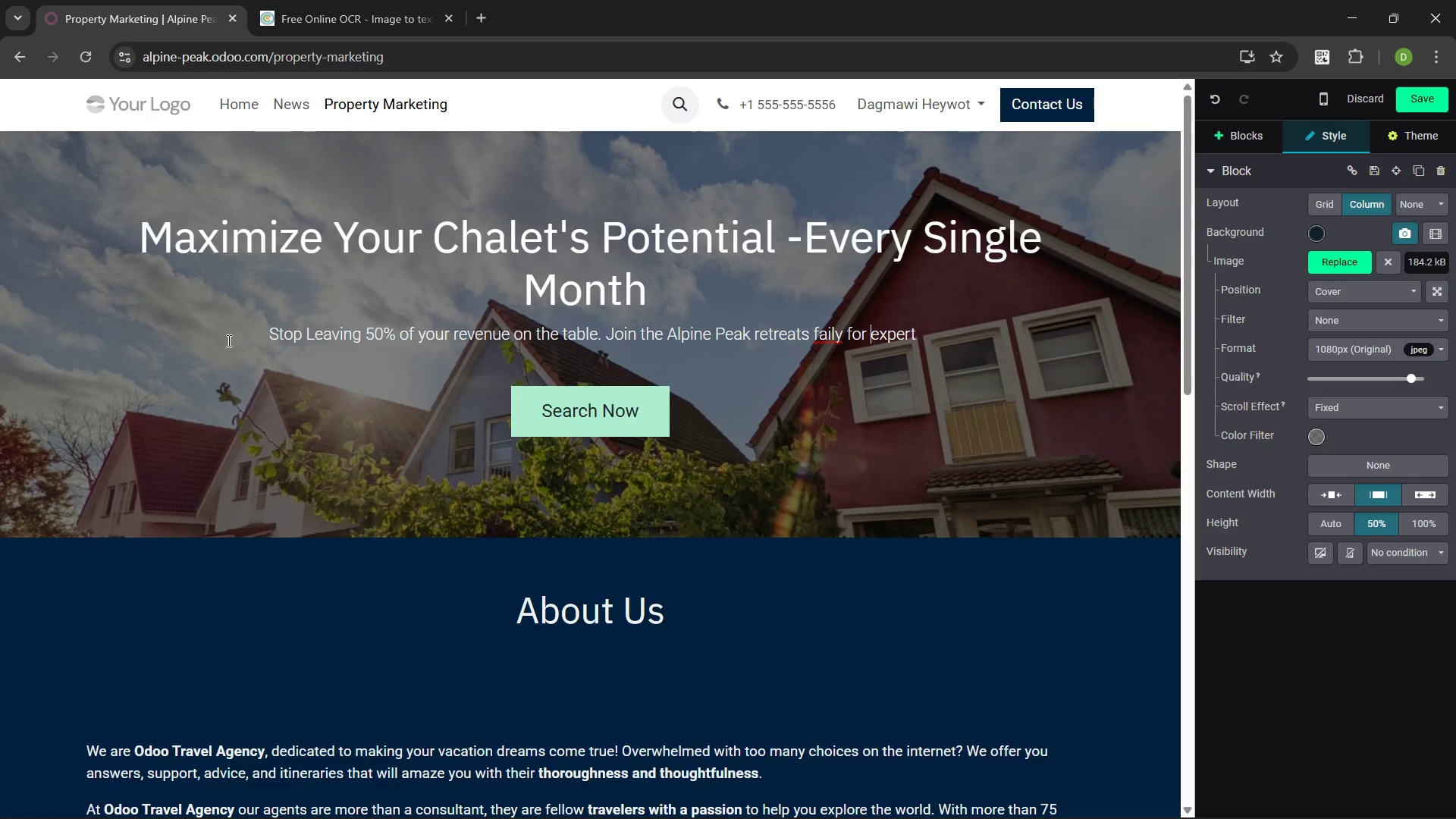 
key(Control+ArrowLeft)
 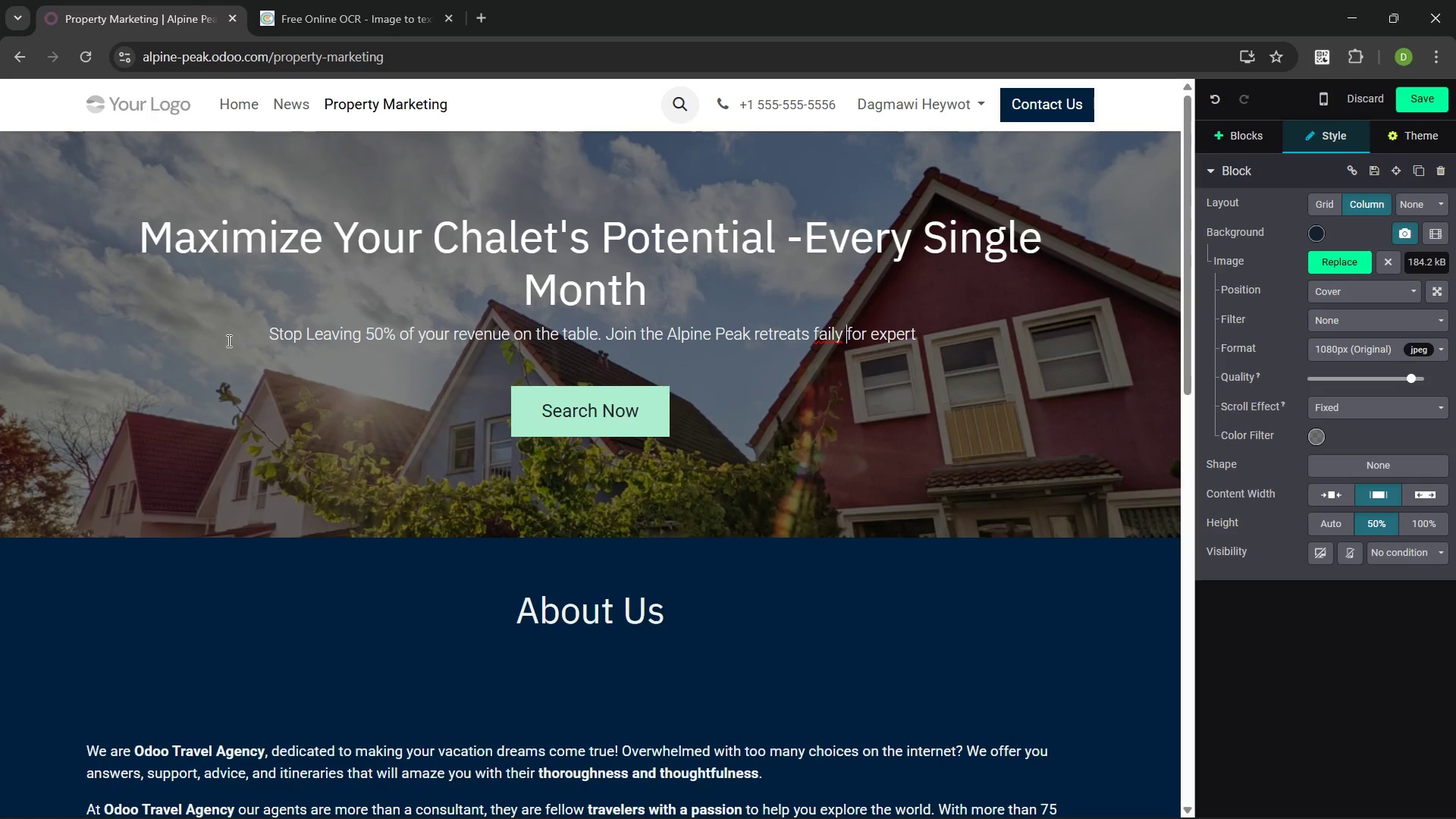 
key(ArrowLeft)
 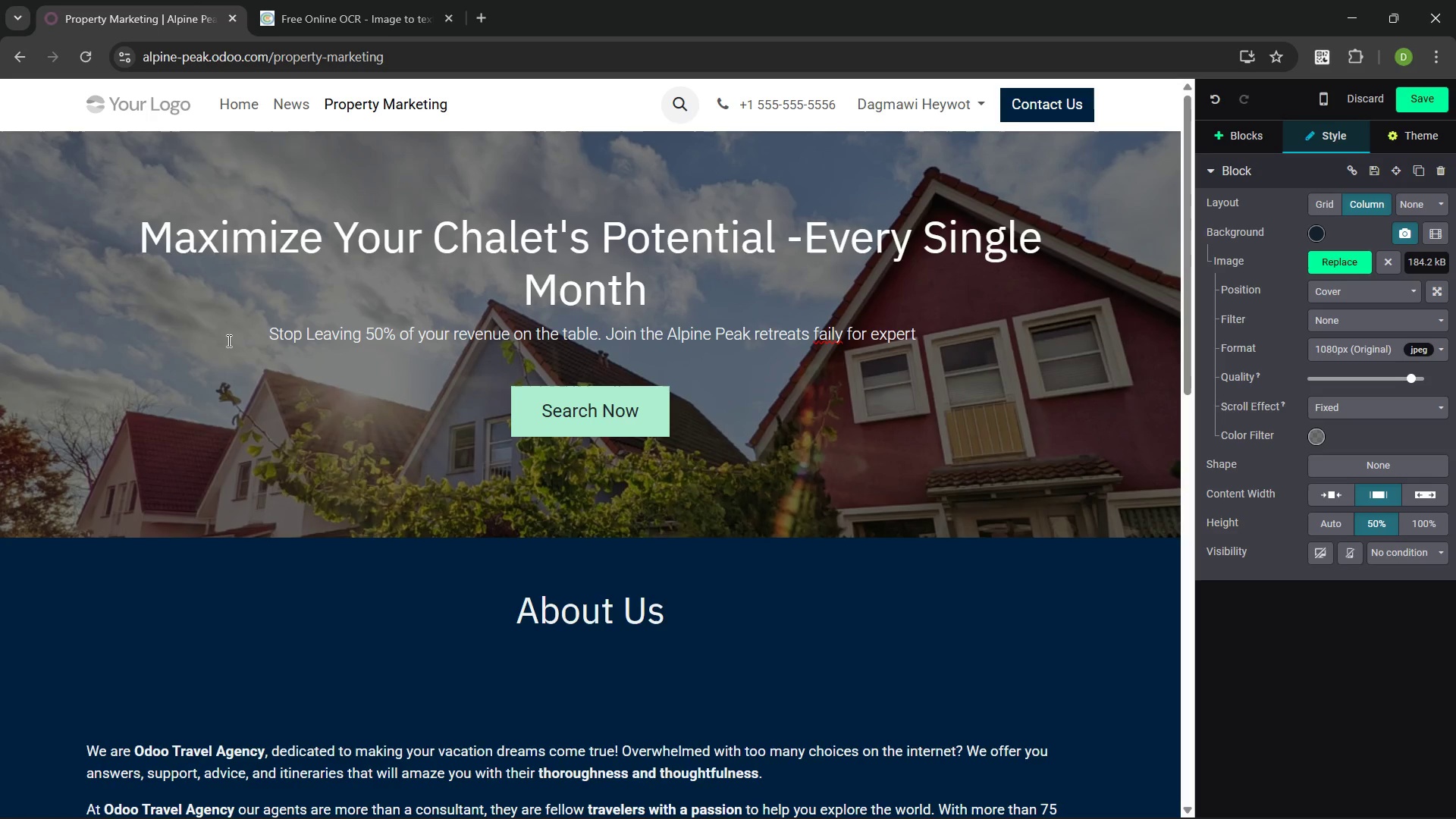 
key(Control+Backspace)
 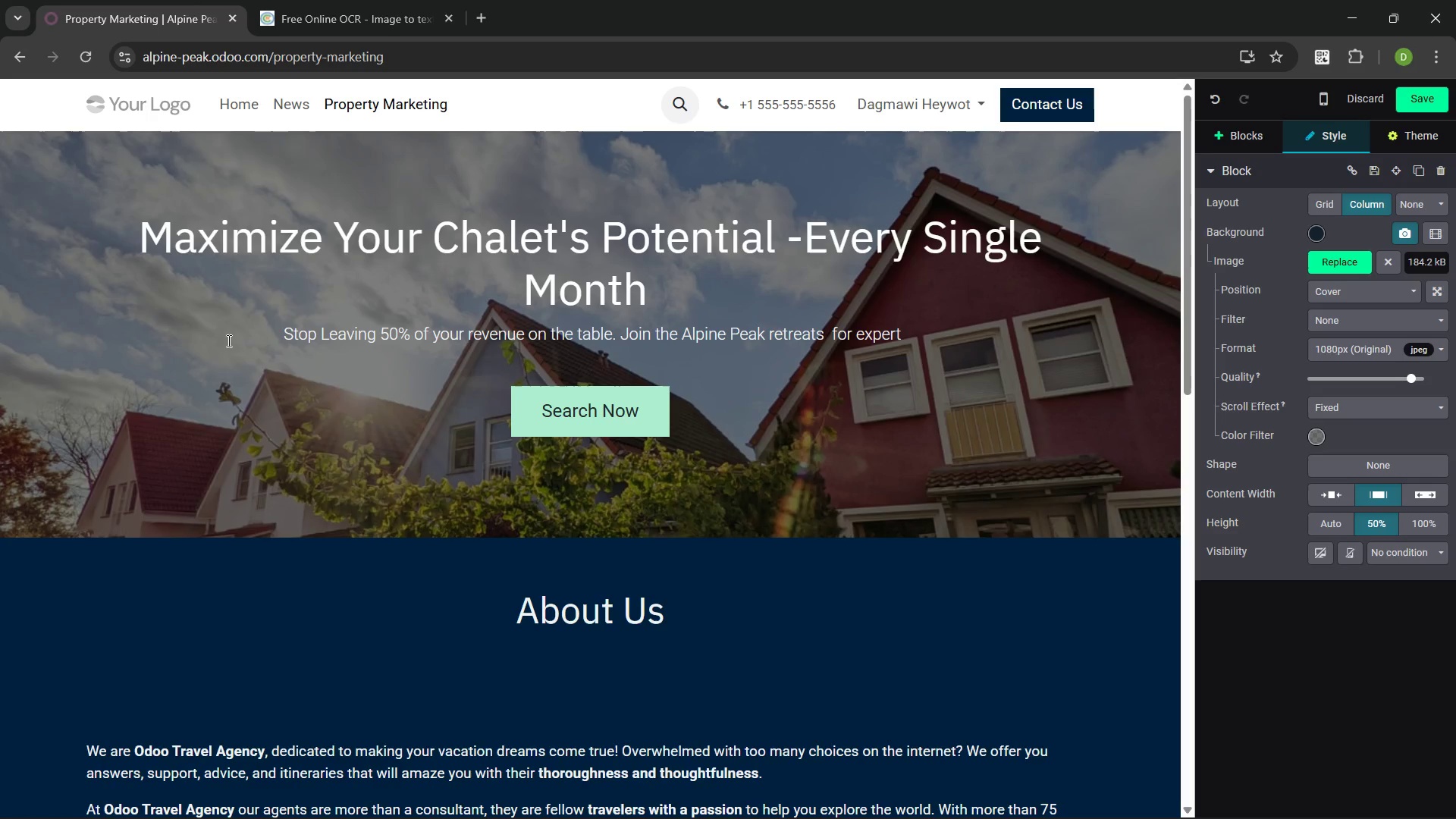 
type(famili)
key(Backspace)
type(y )
key(Backspace)
 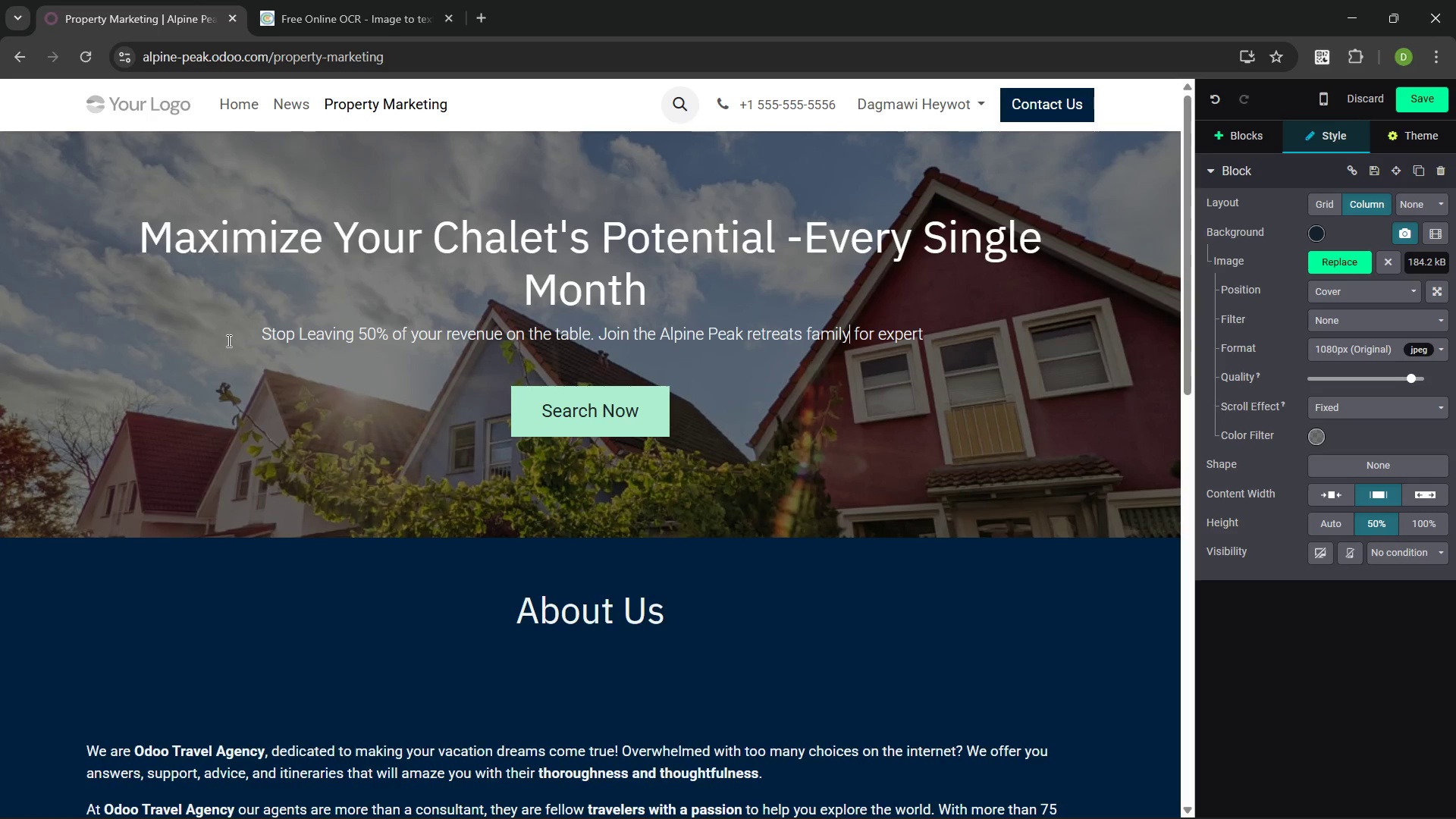 
key(Control+ArrowRight)
 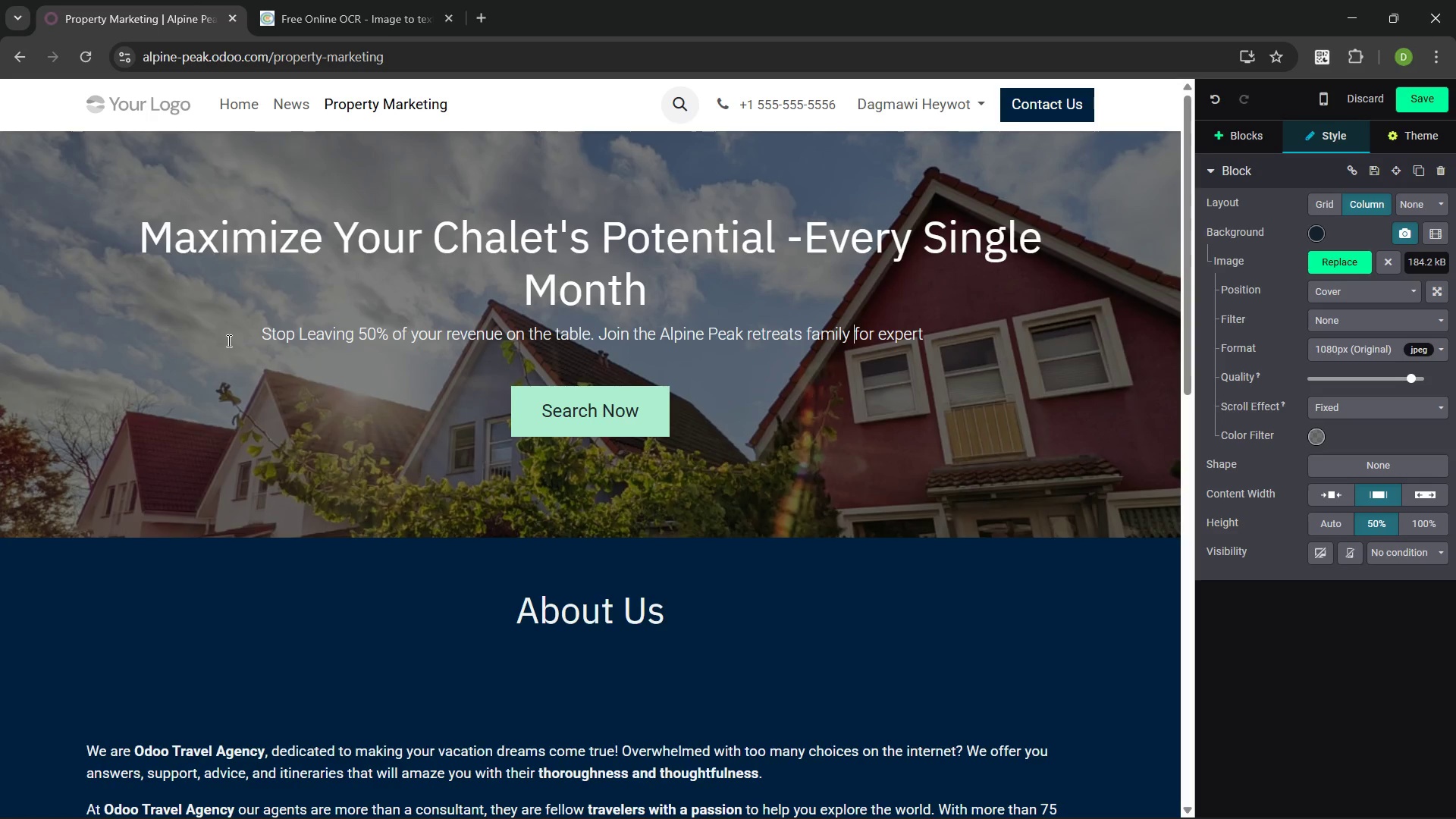 
key(Control+ArrowRight)
 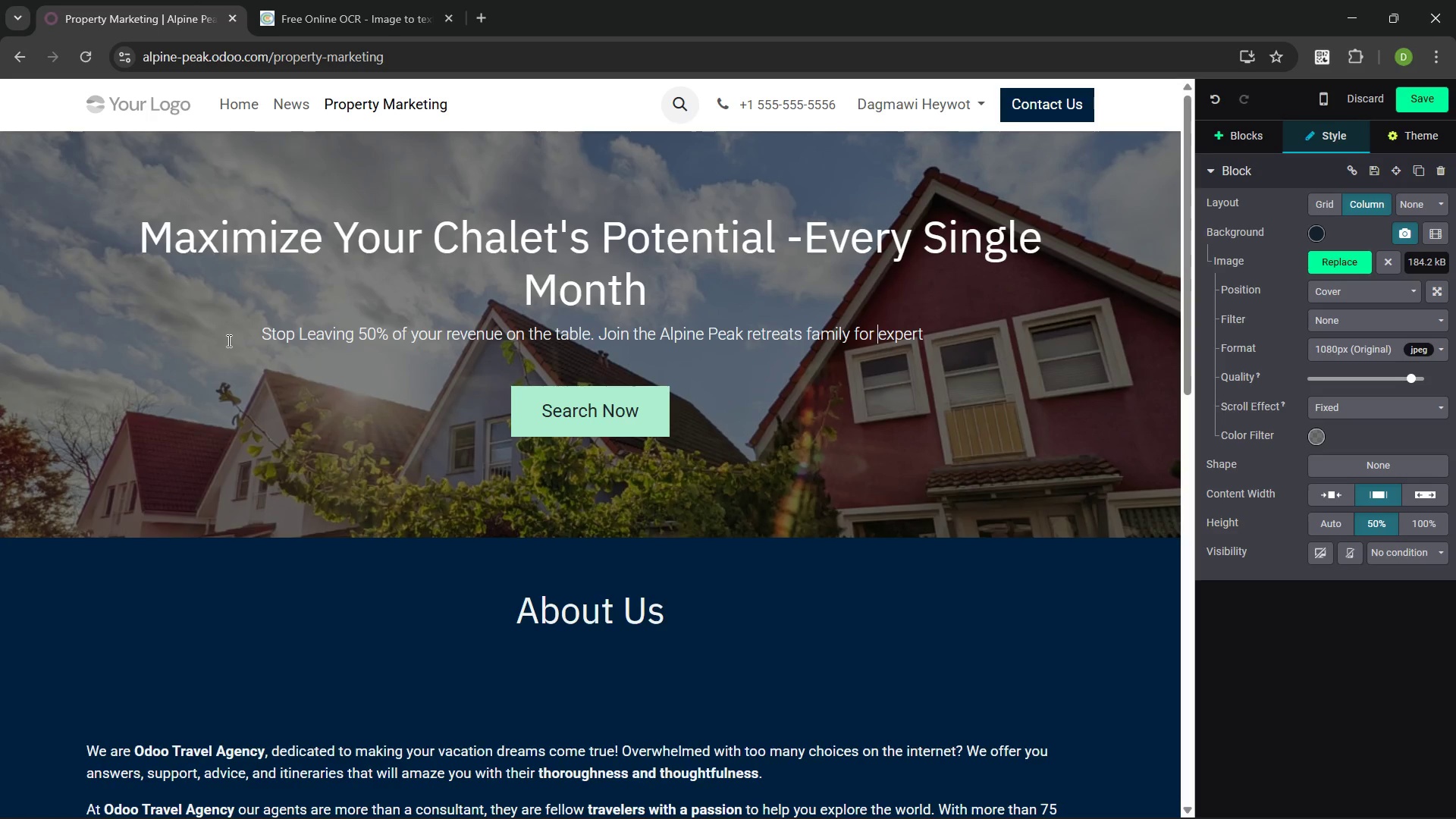 
key(Control+ArrowRight)
 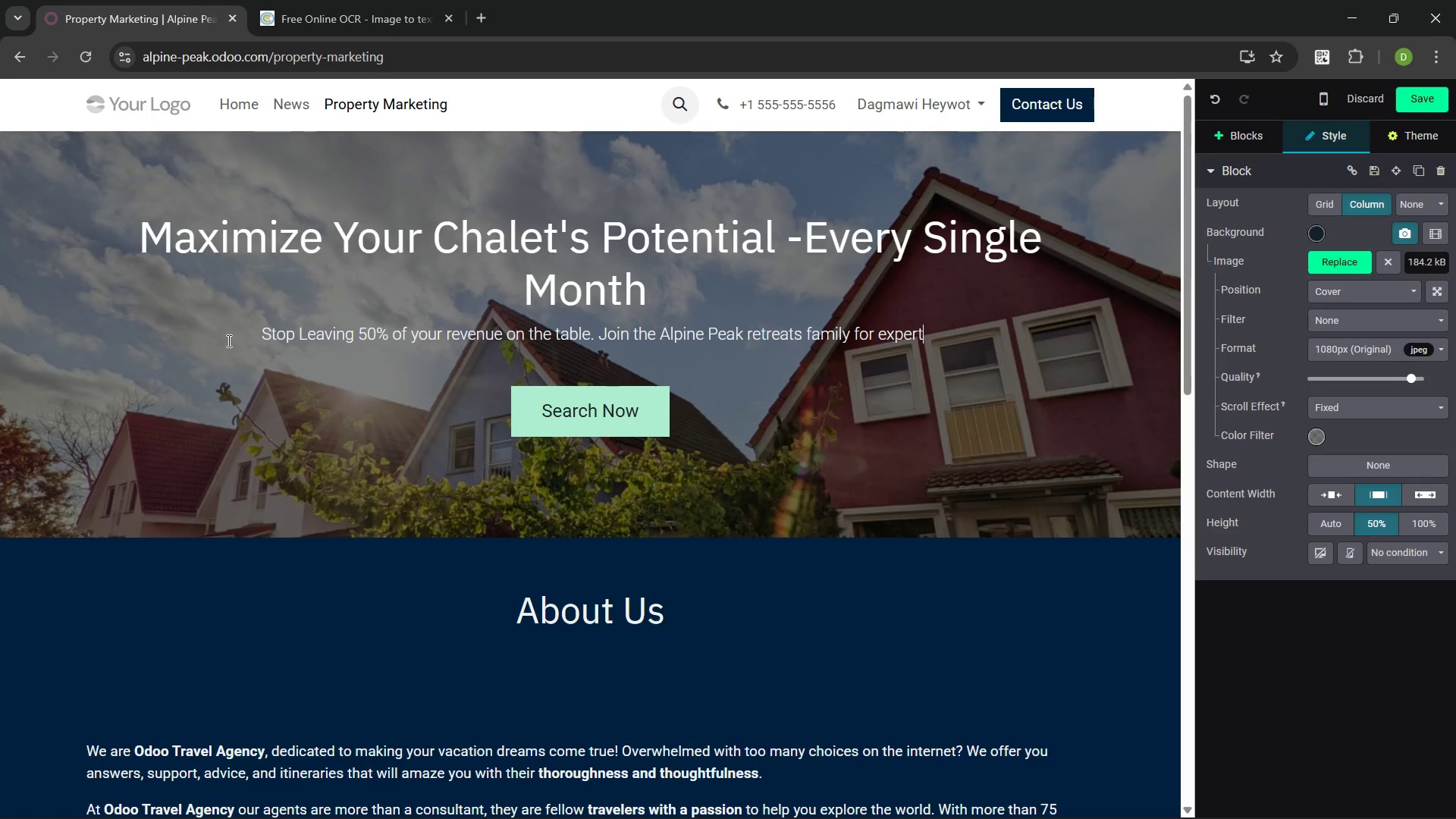 
key(Control+ArrowRight)
 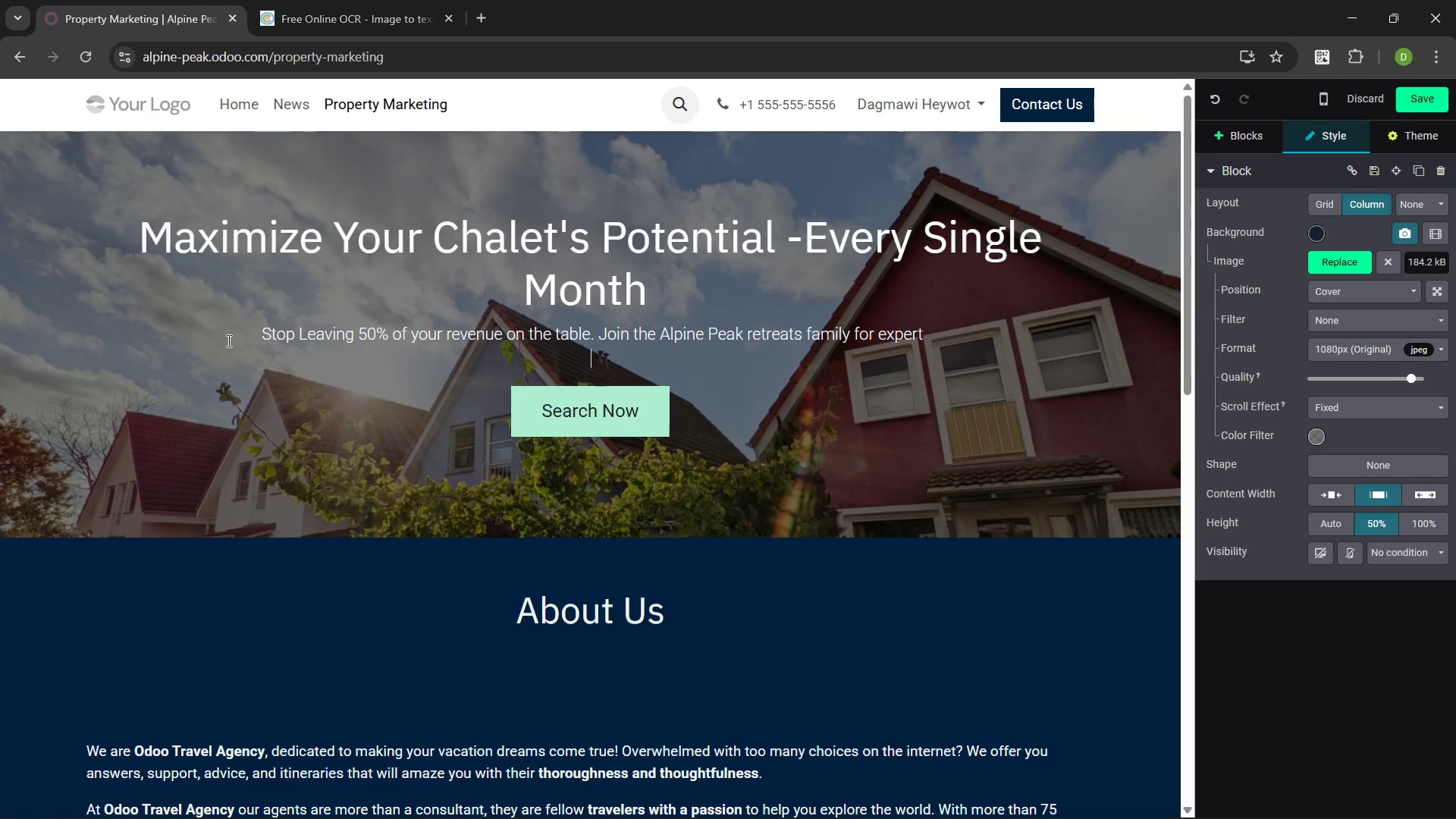 
key(Backspace)
type(, year round property )
 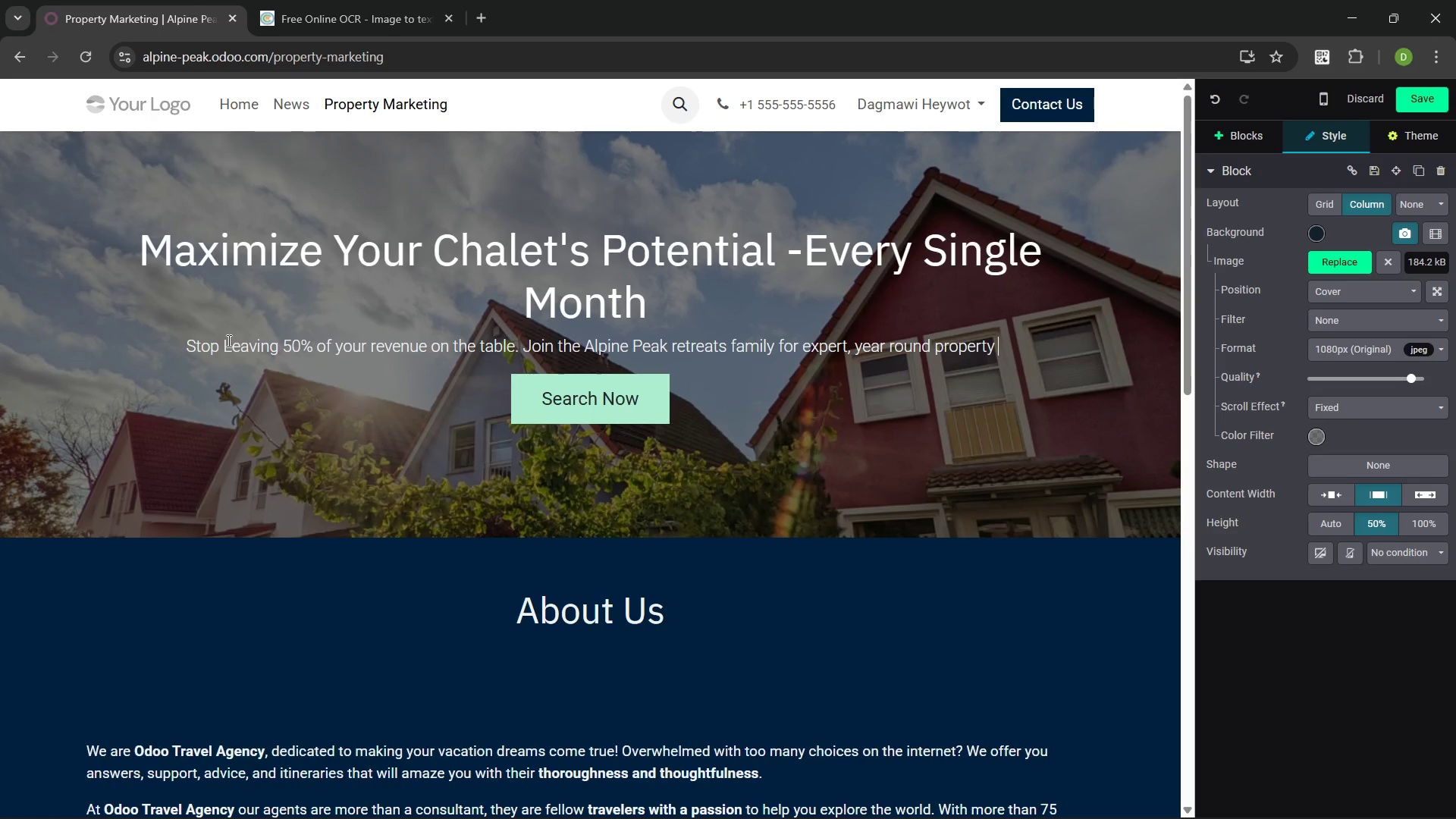 
type(management.)
 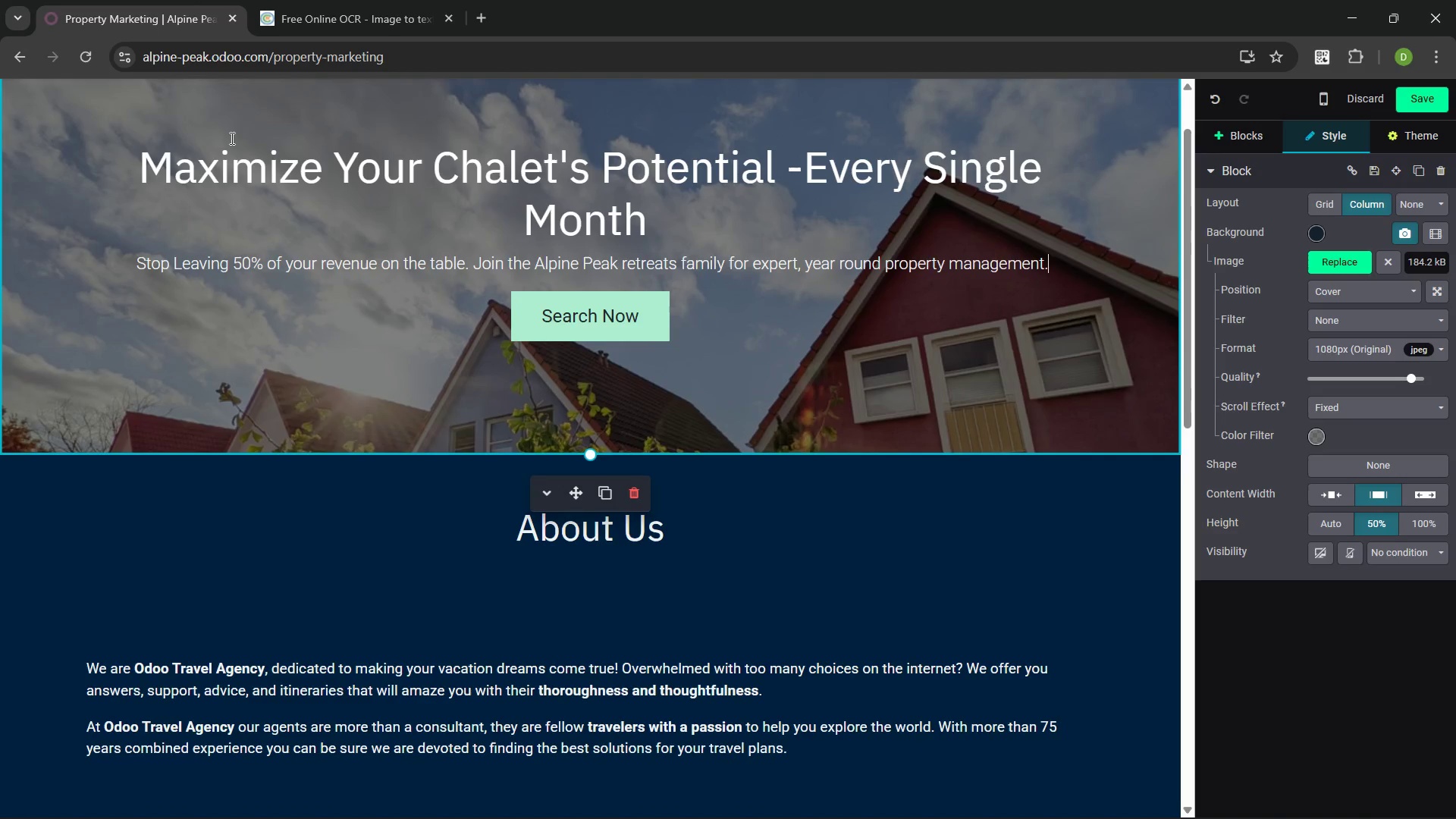 
left_click([623, 316])
 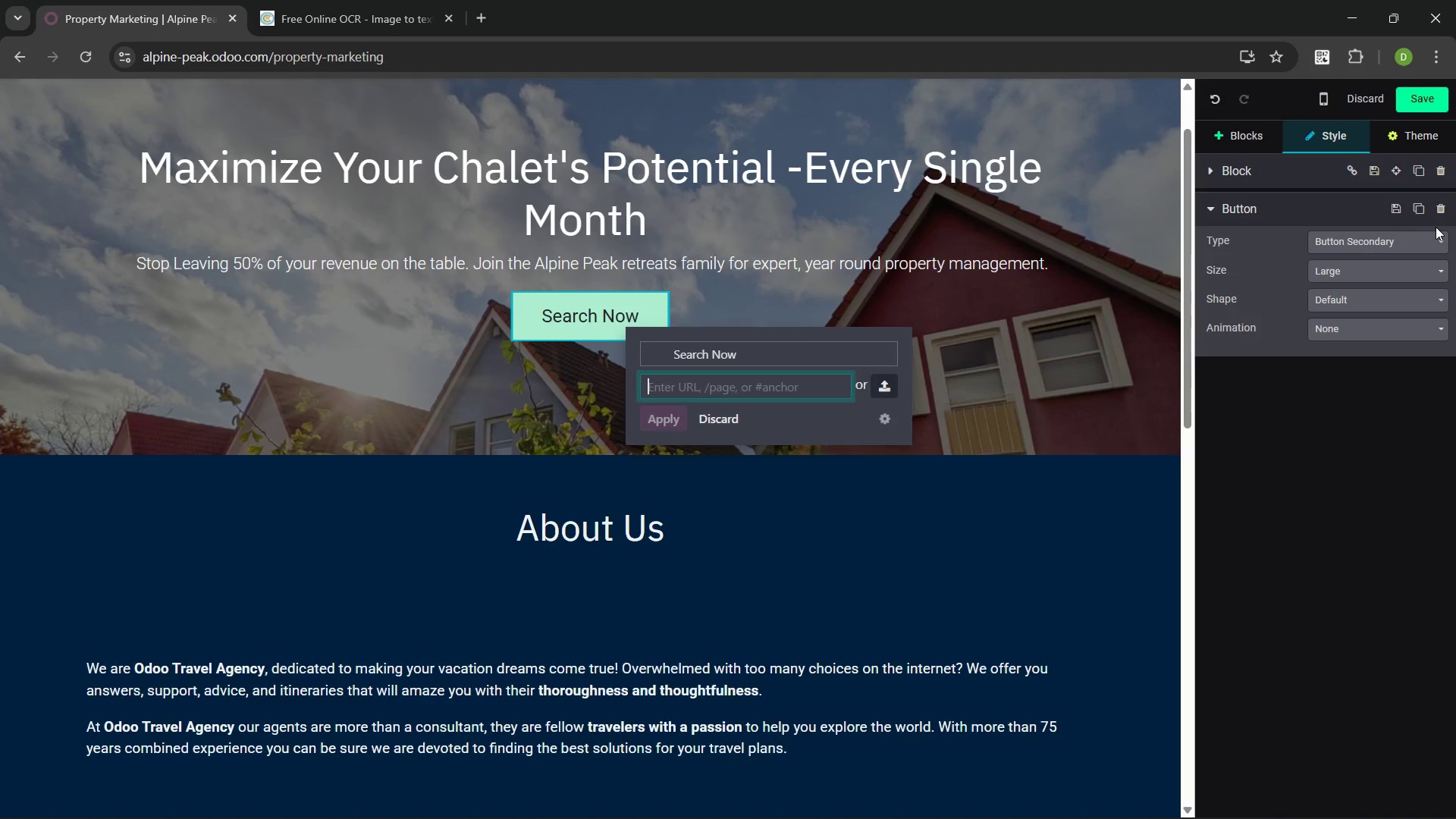 
left_click([1441, 212])
 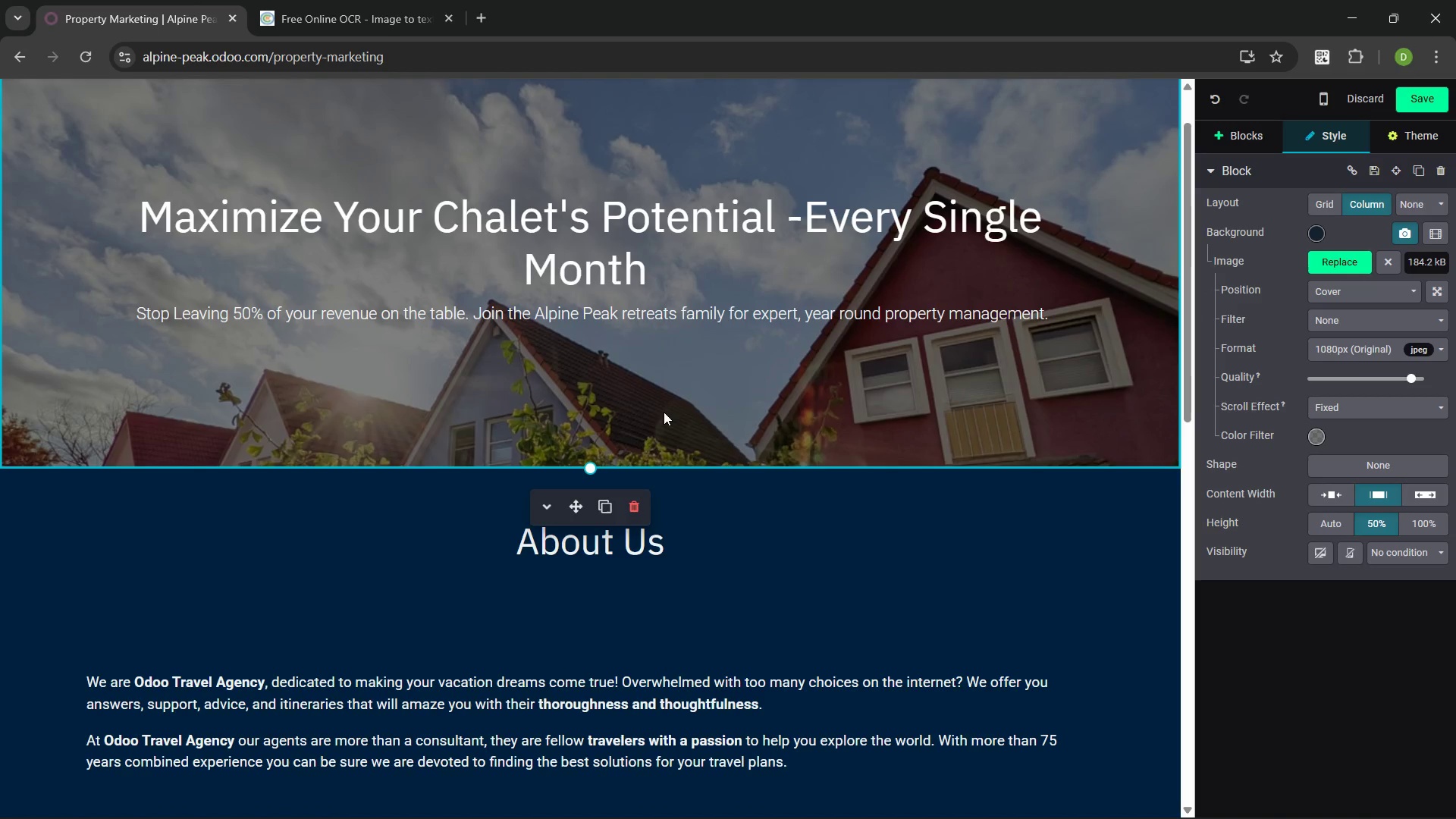 
wait(6.12)
 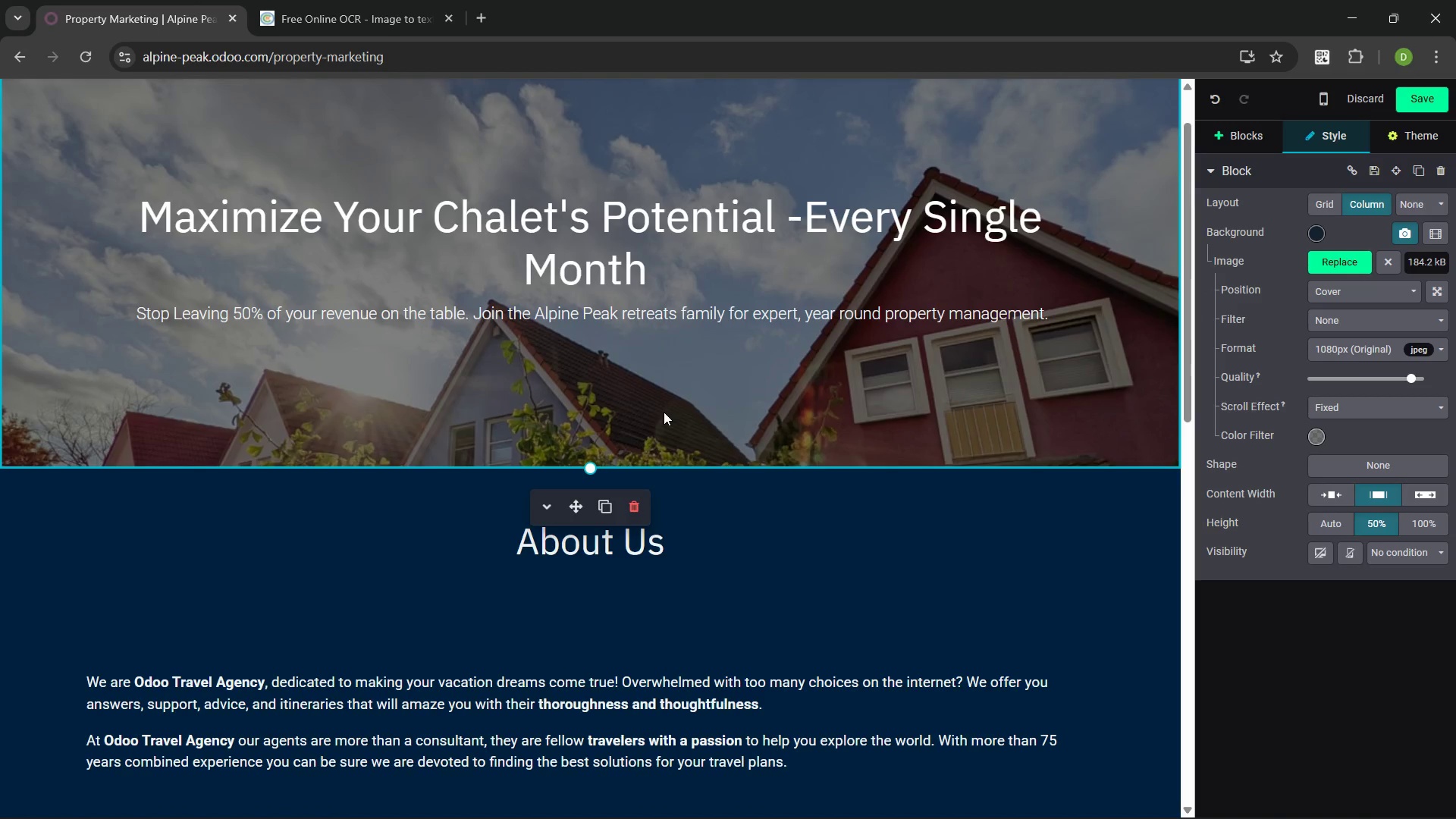 
left_click([984, 146])
 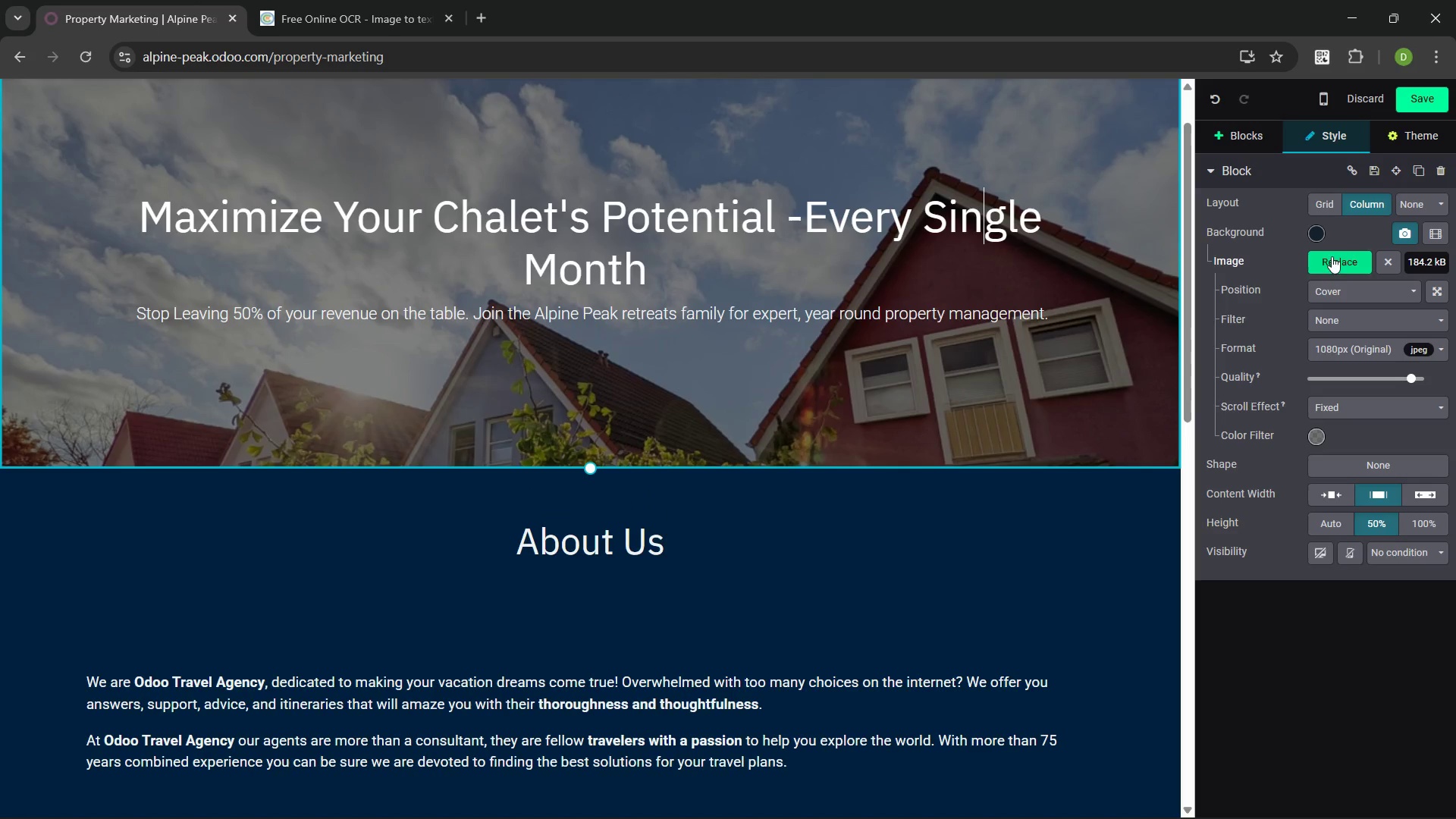 
left_click([1326, 268])
 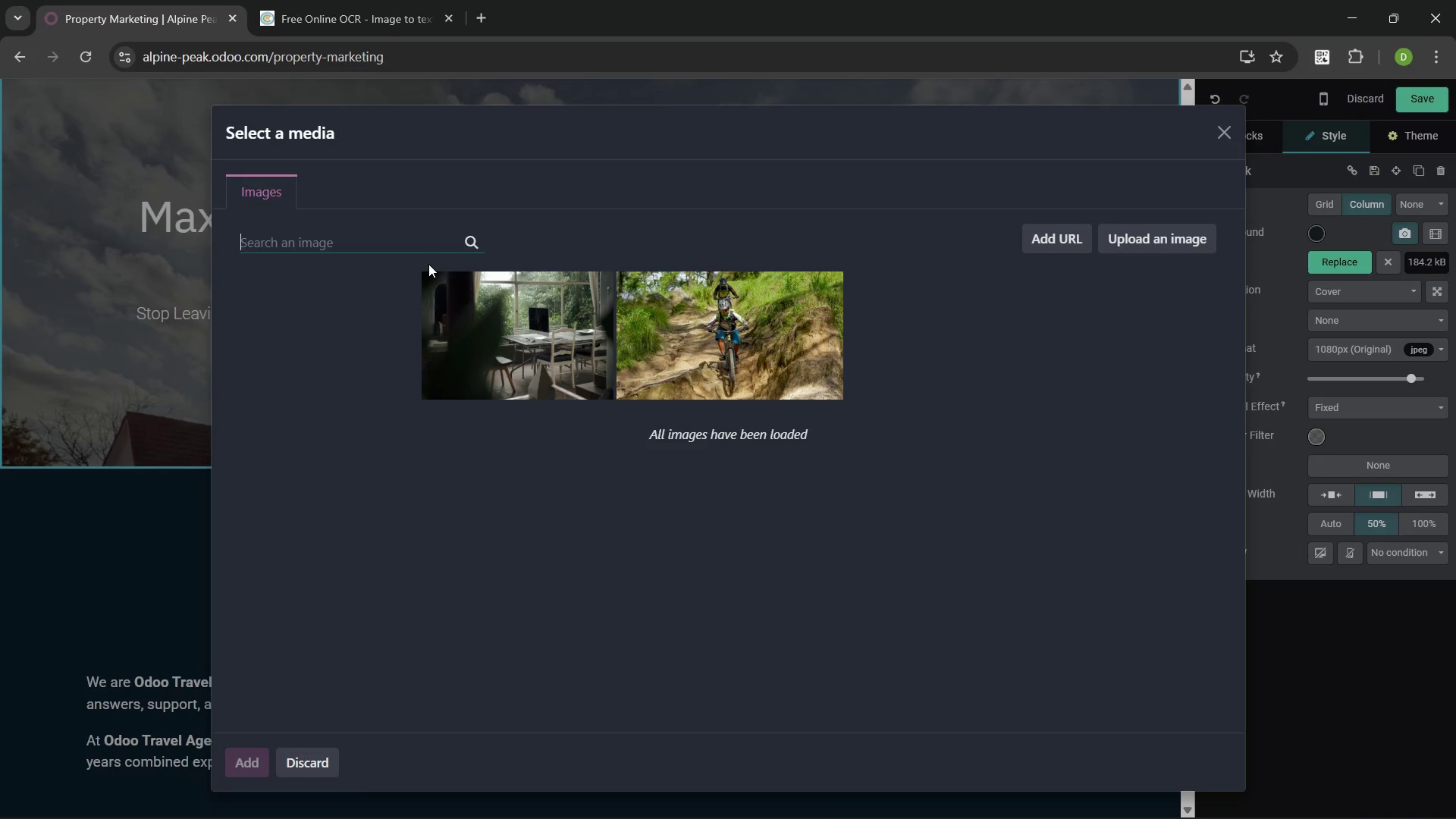 
type(Beautiful chalet)
 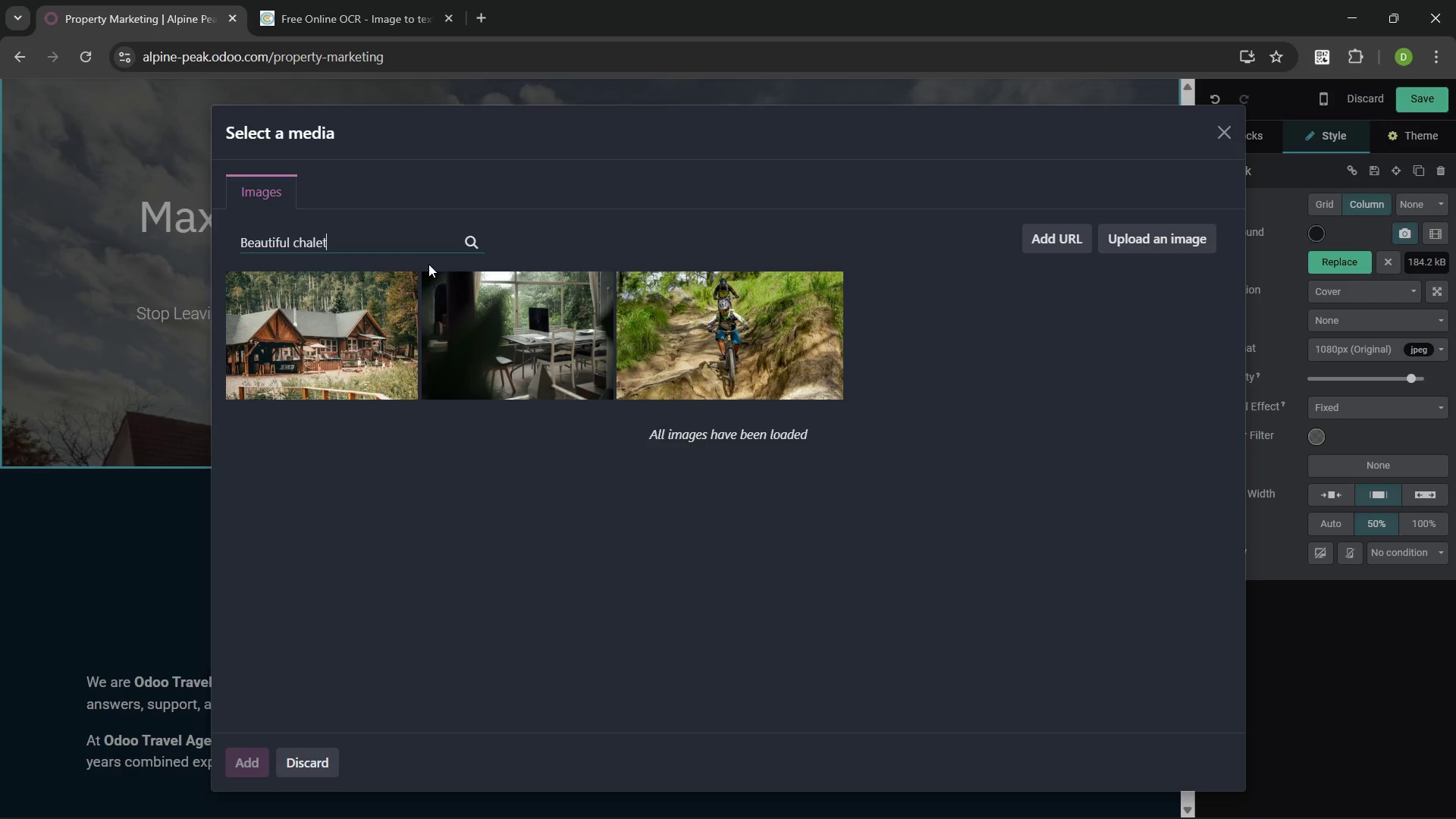 
key(Enter)
 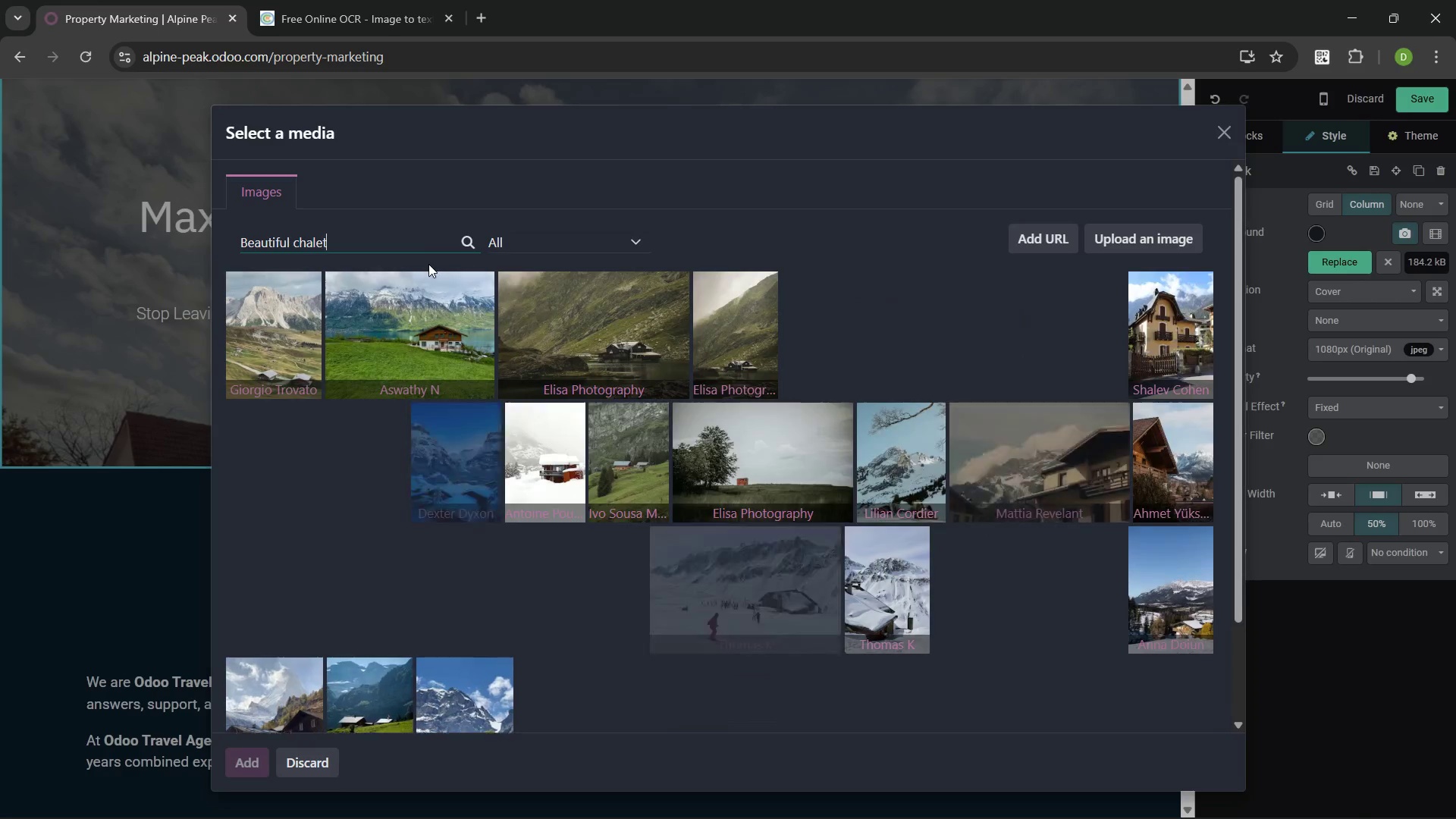 
wait(12.33)
 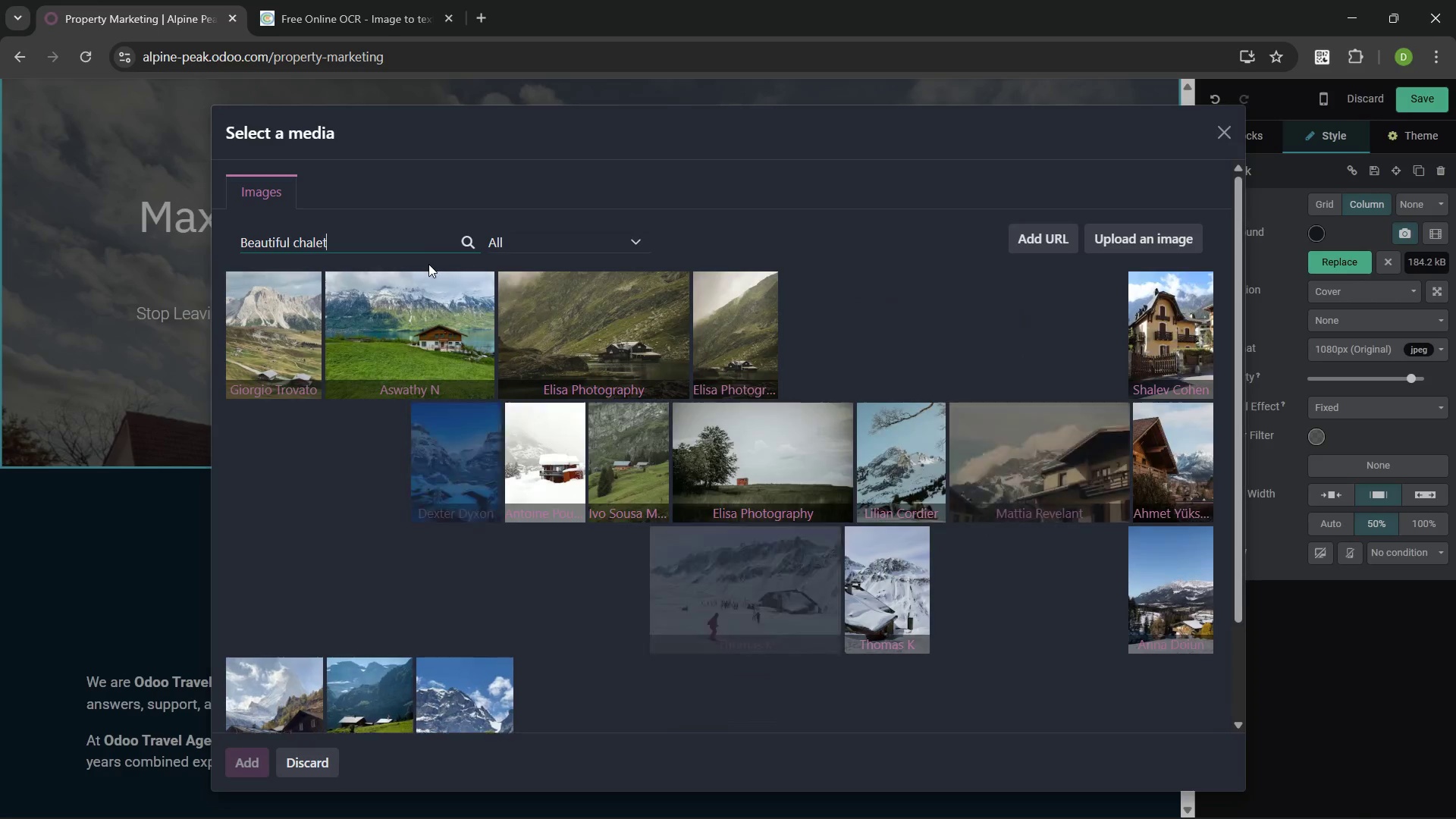 
left_click([378, 337])
 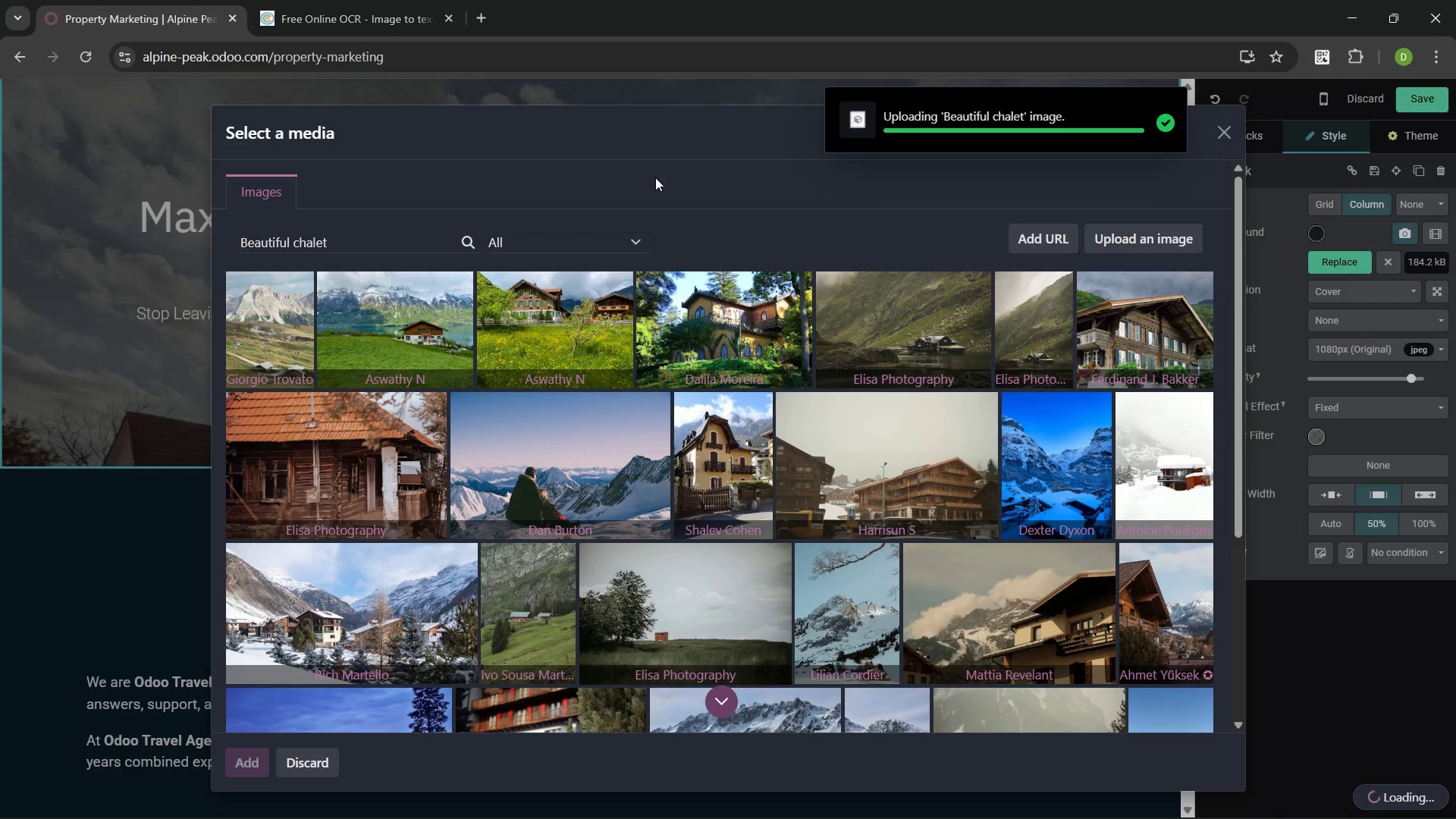 
wait(9.23)
 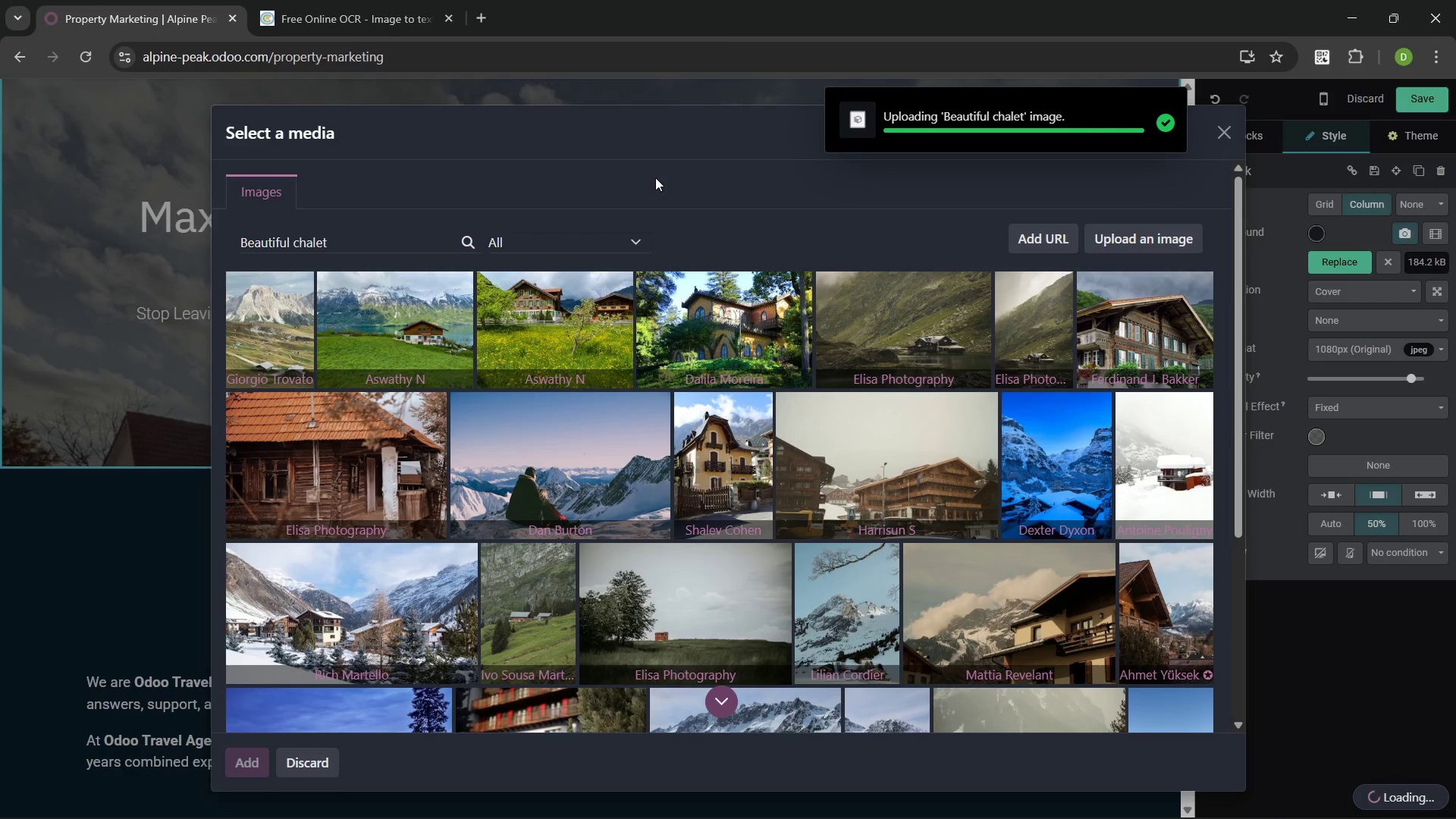 
left_click([702, 563])
 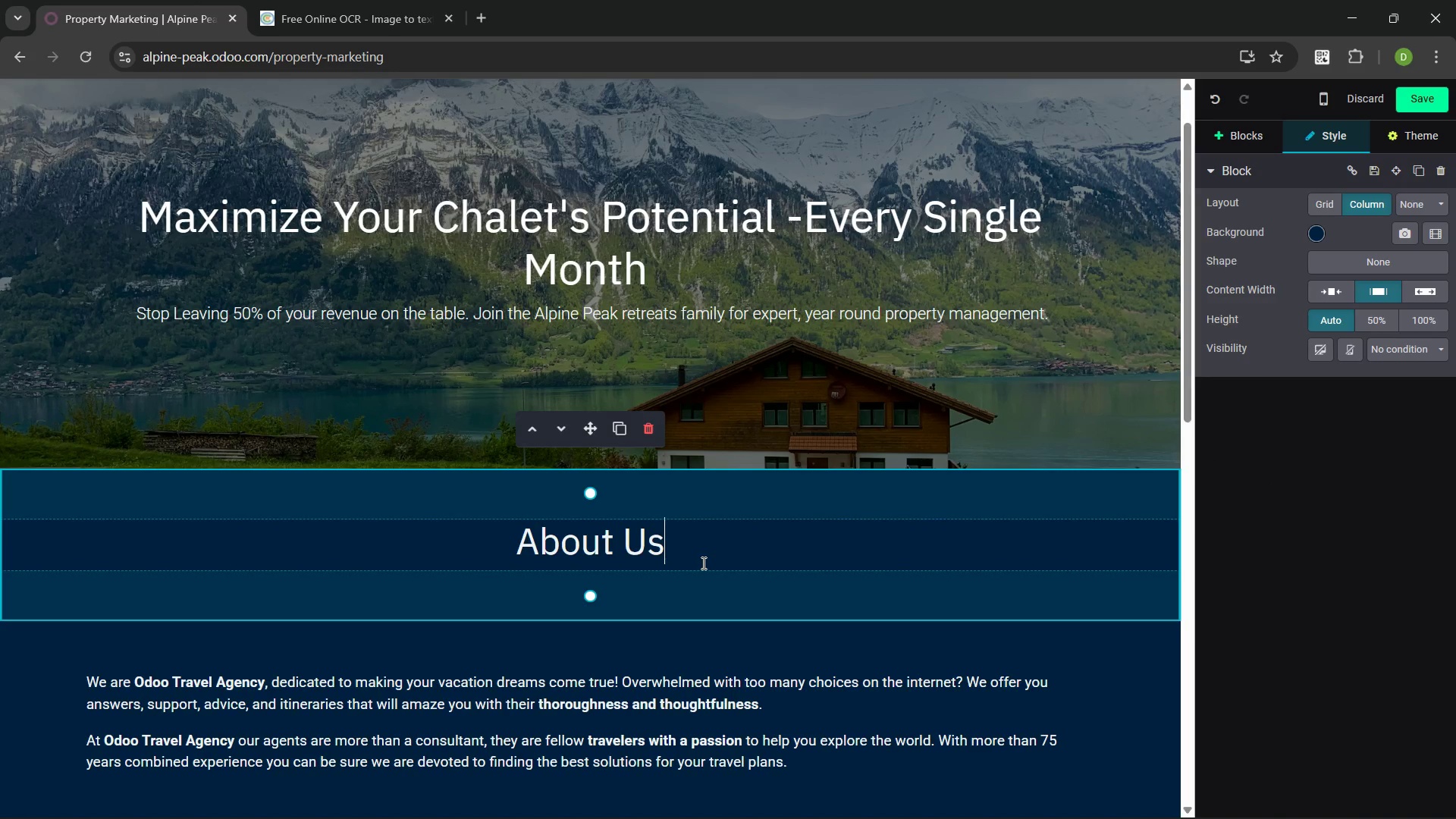 
wait(9.47)
 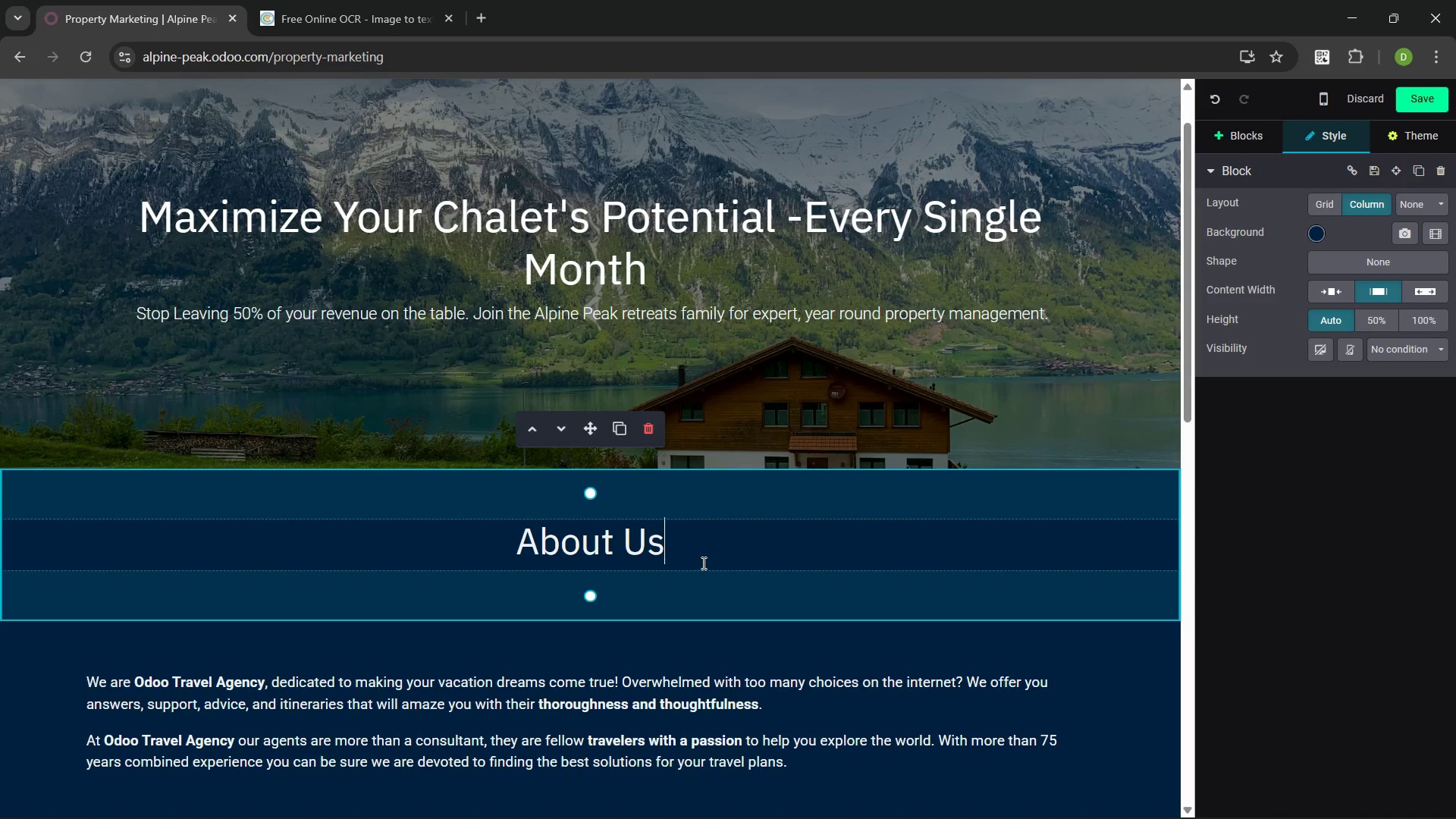 
left_click_drag(start_coordinate=[702, 563], to_coordinate=[456, 532])
 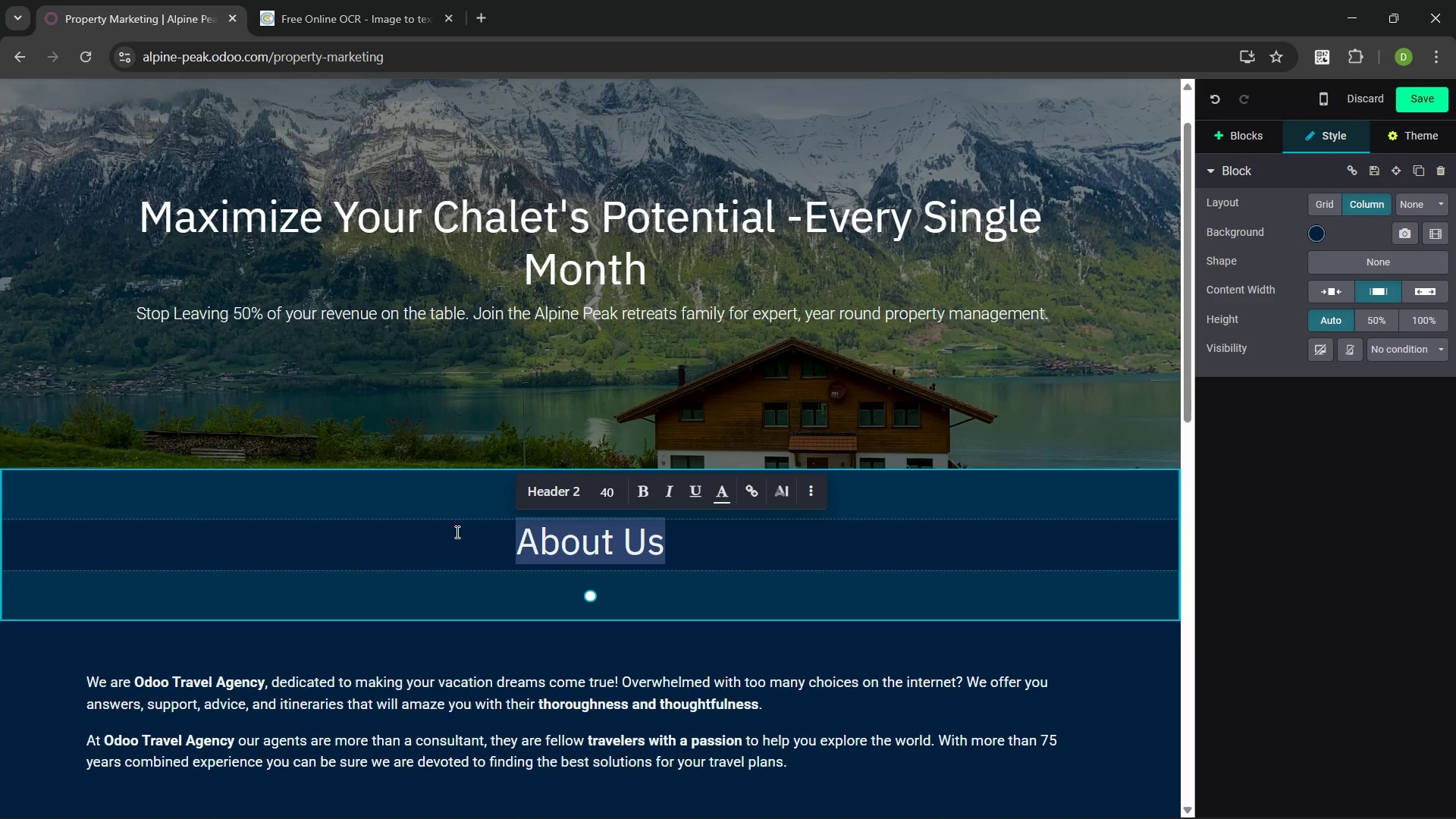 
hold_key(key=ShiftLeft, duration=1.5)
 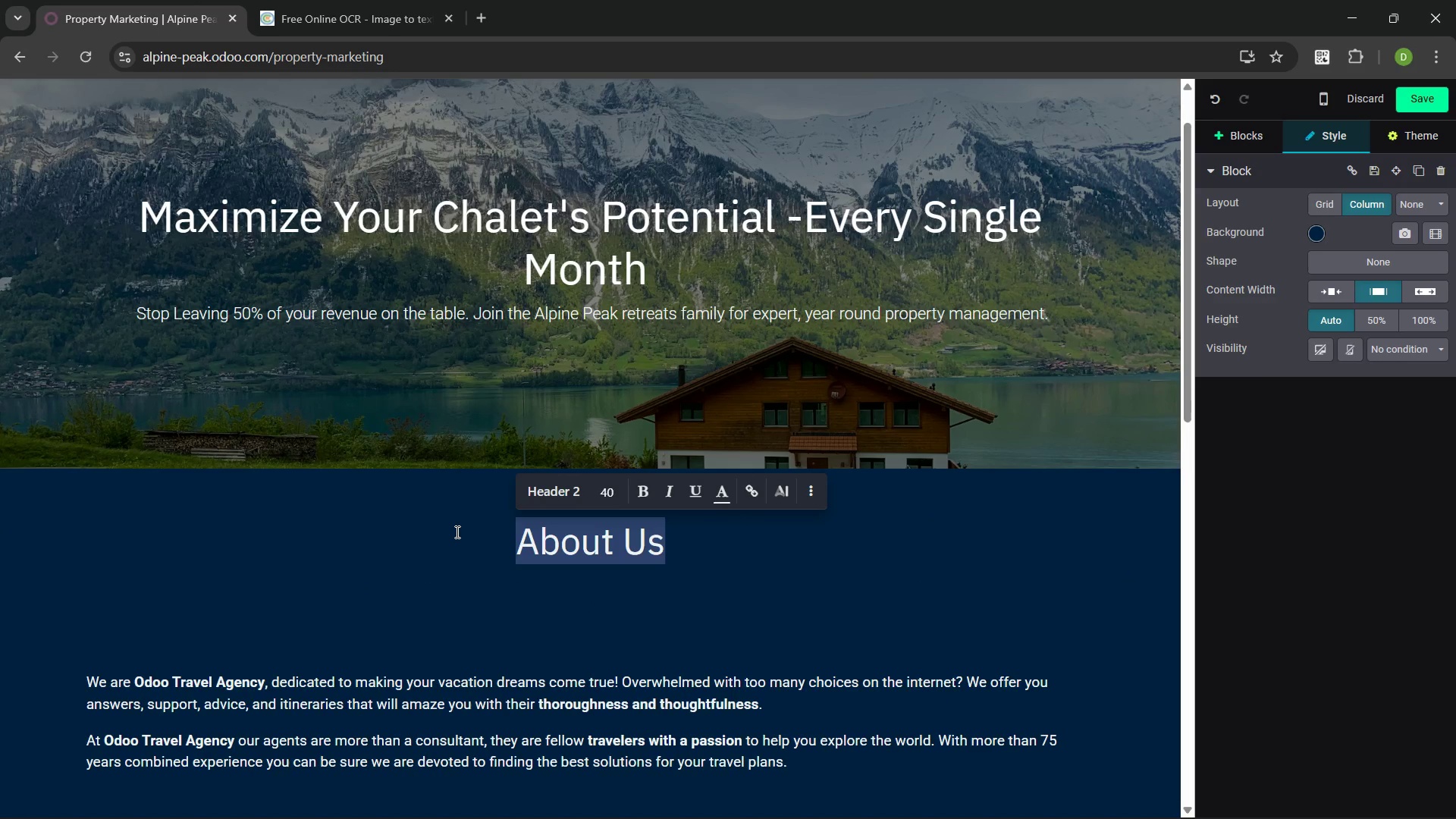 
hold_key(key=ShiftLeft, duration=1.5)
 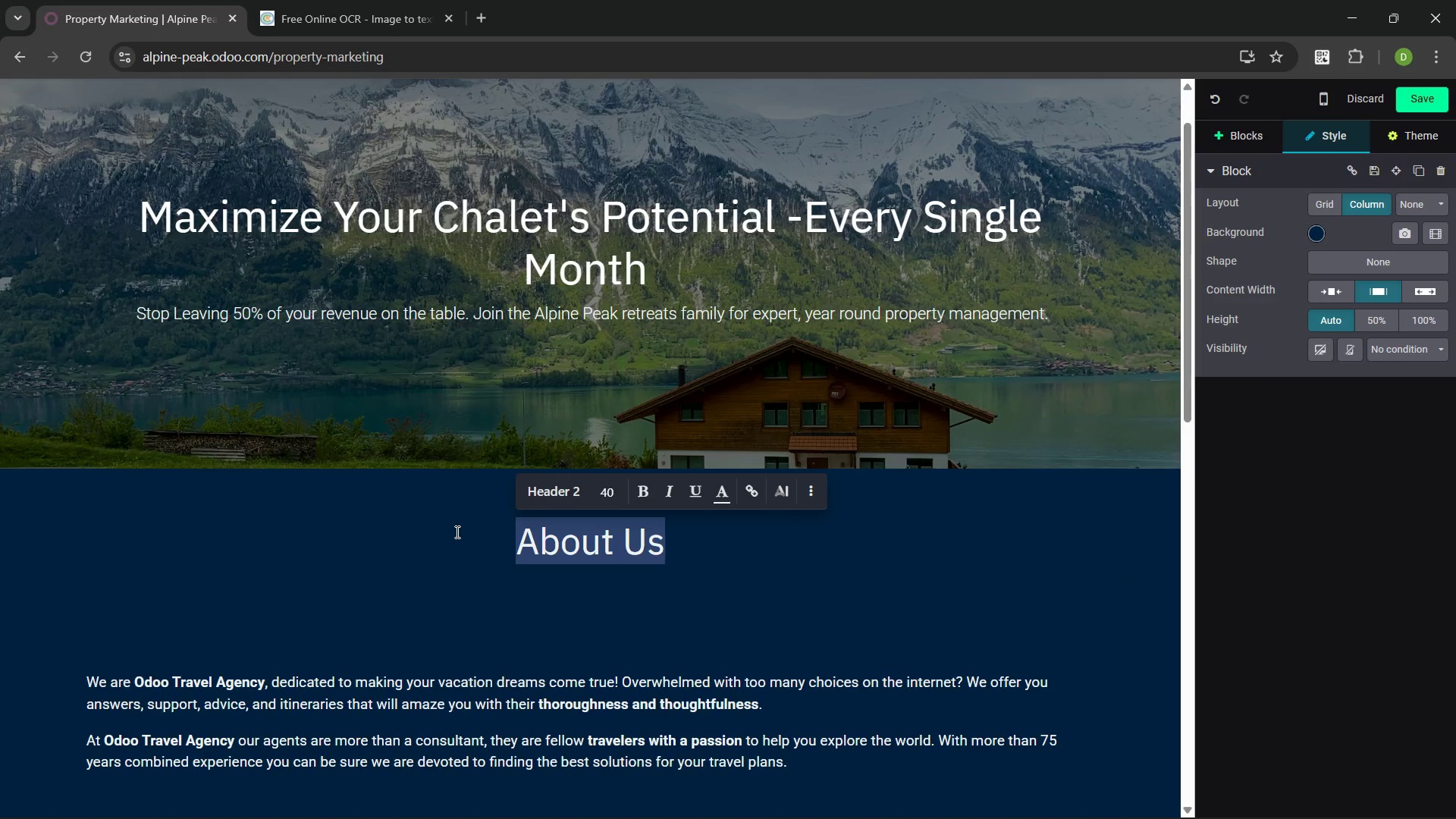 
hold_key(key=ShiftLeft, duration=1.52)
 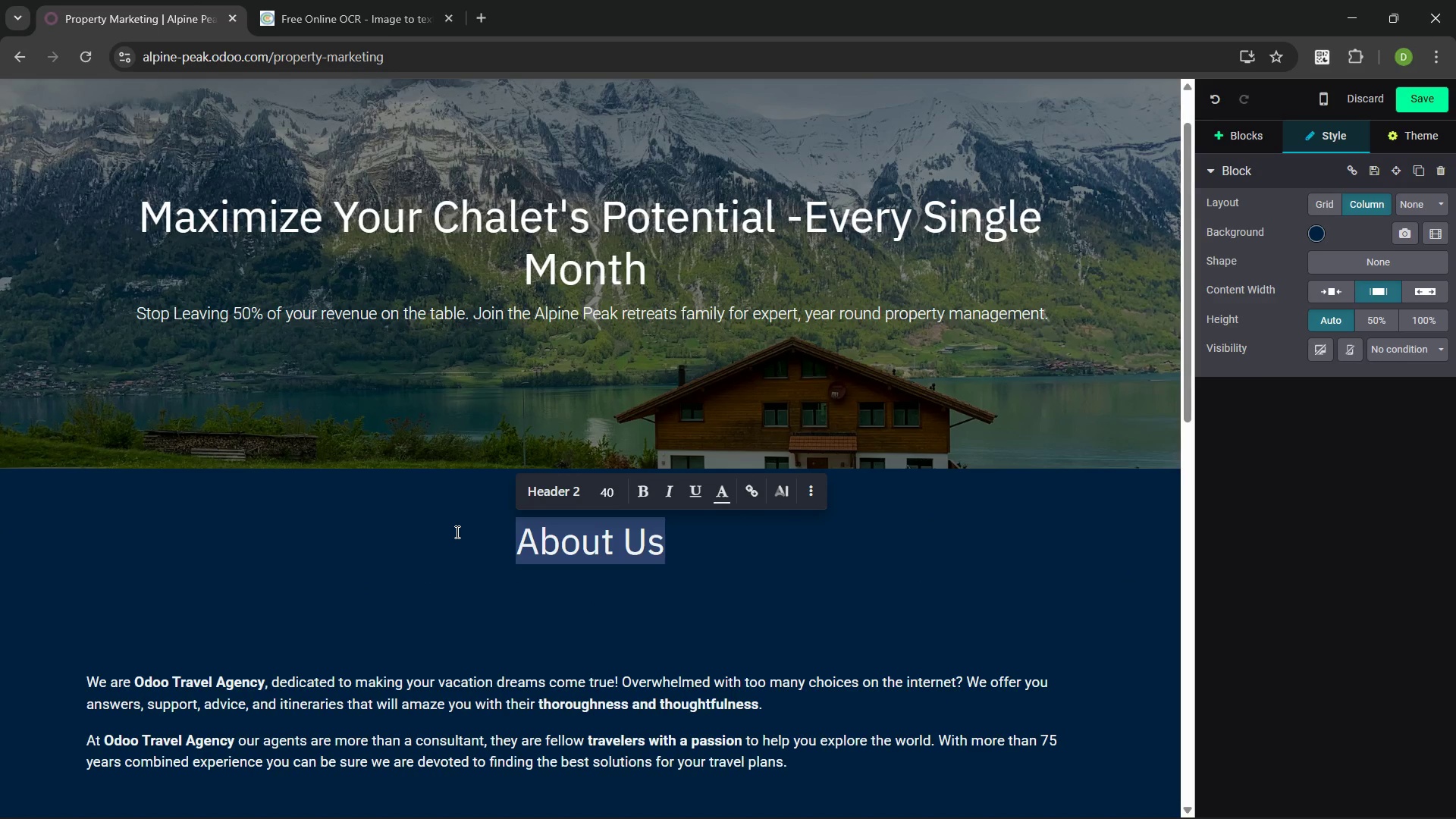 
type(Why Year Round?)
 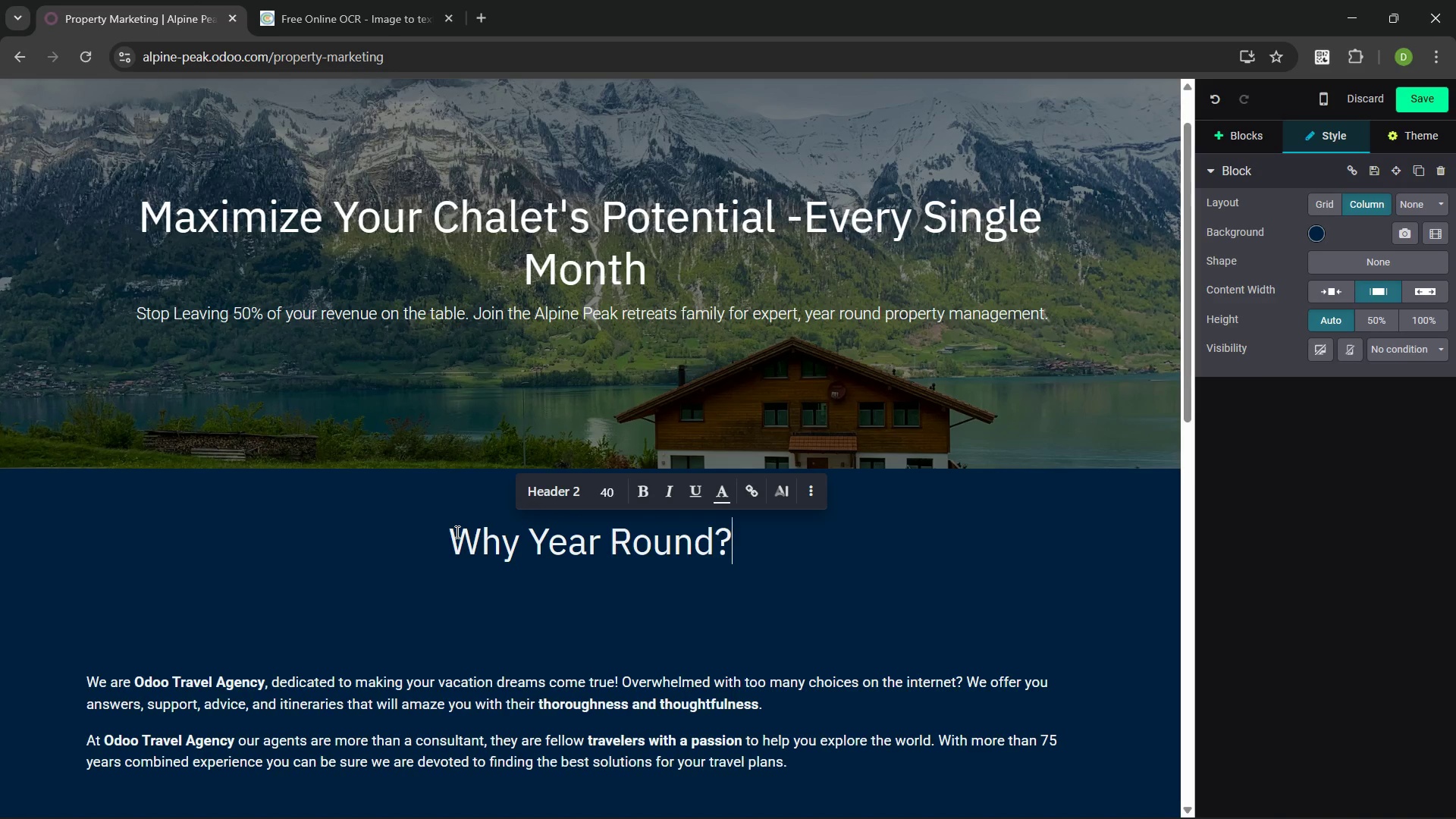 
wait(8.45)
 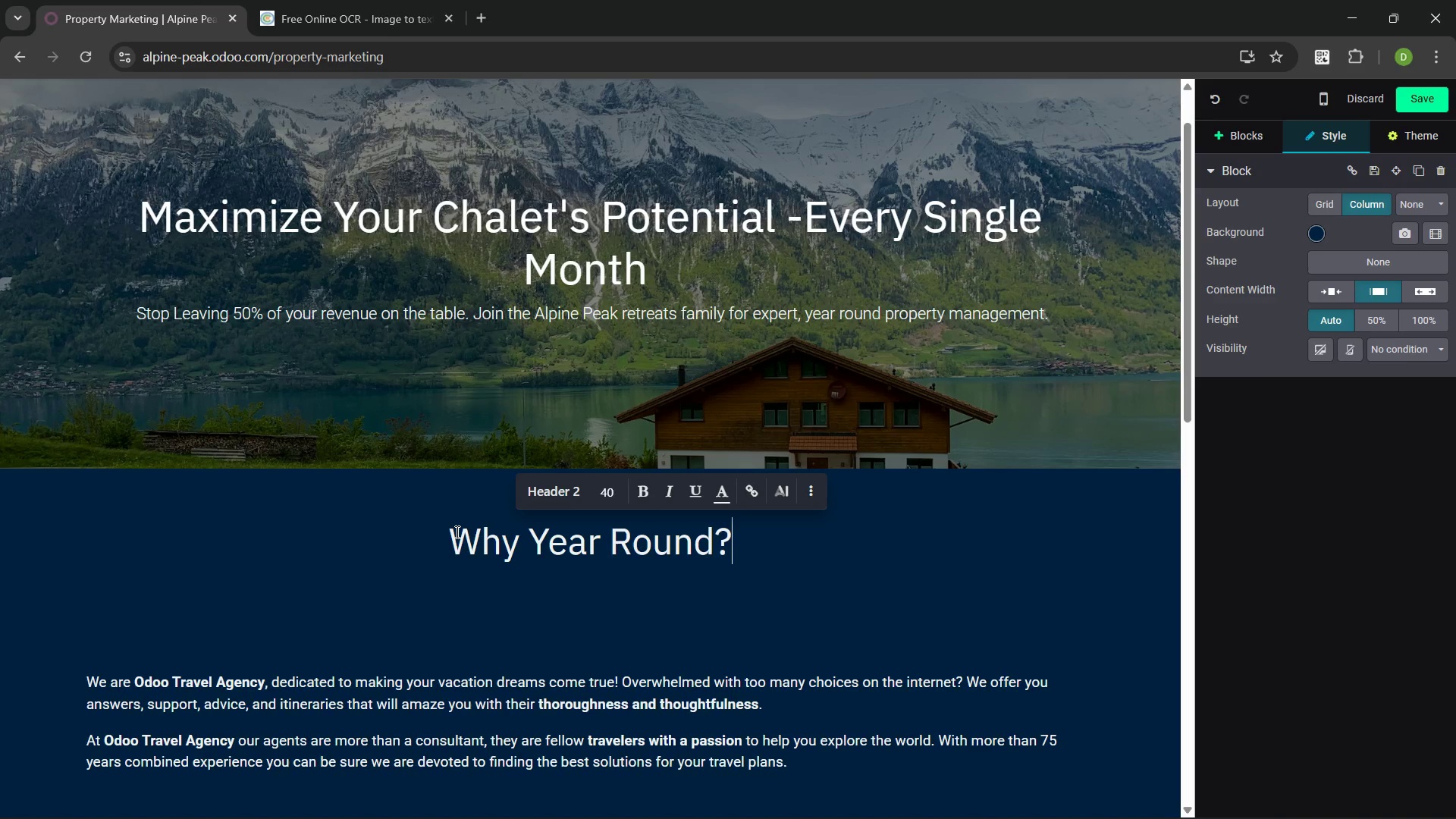 
key(Enter)
 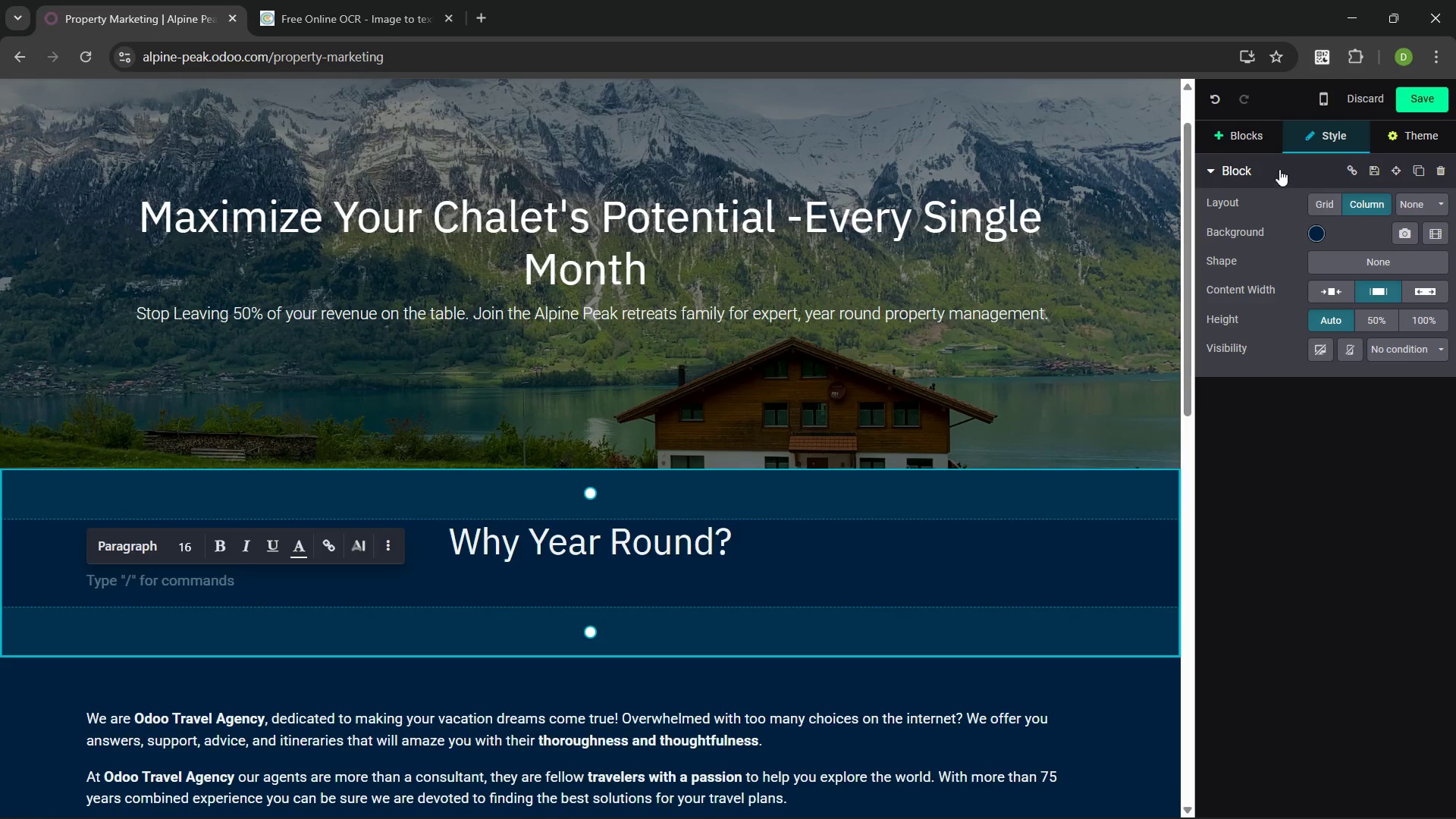 
left_click([1245, 136])
 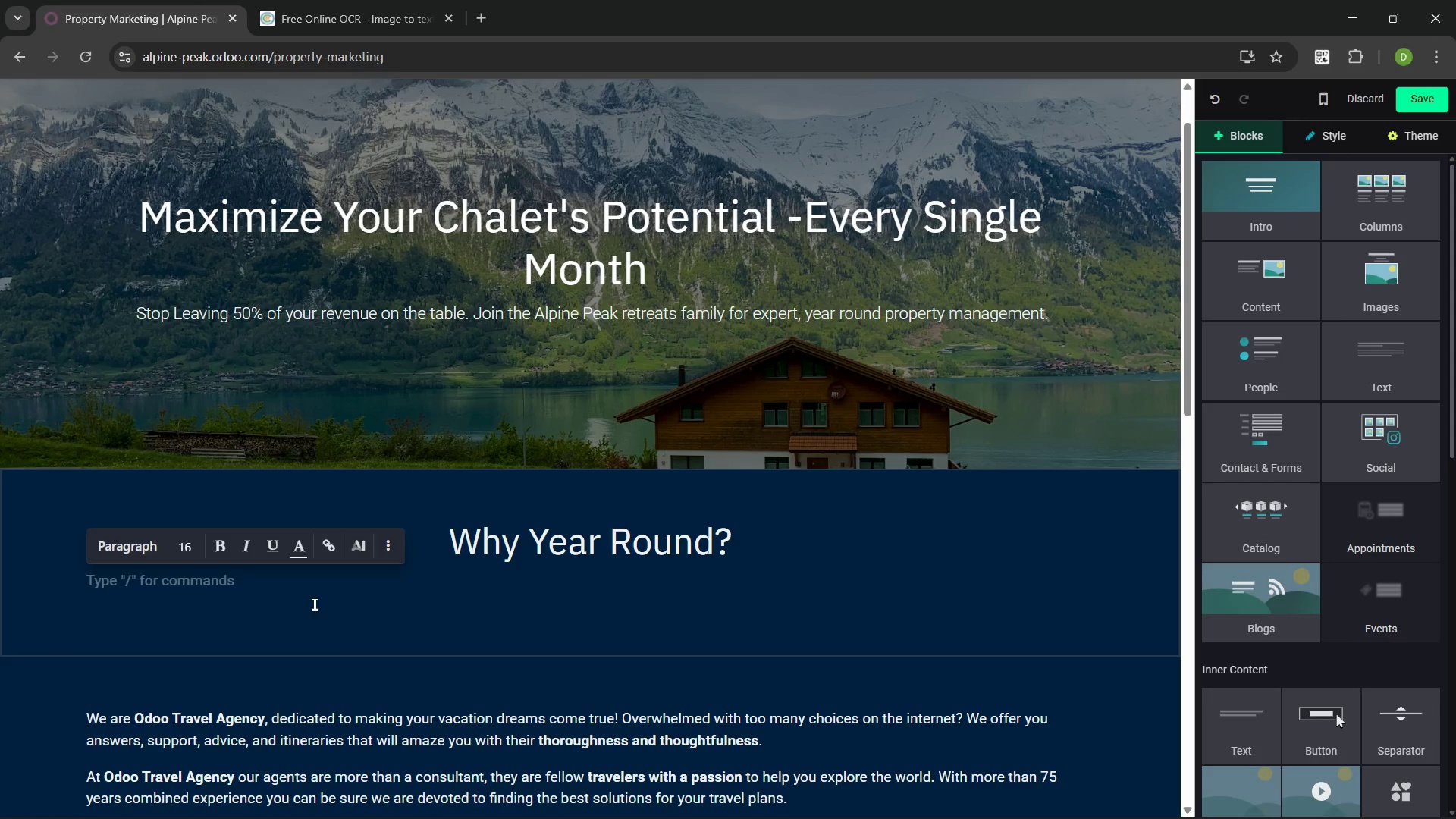 
left_click([284, 623])
 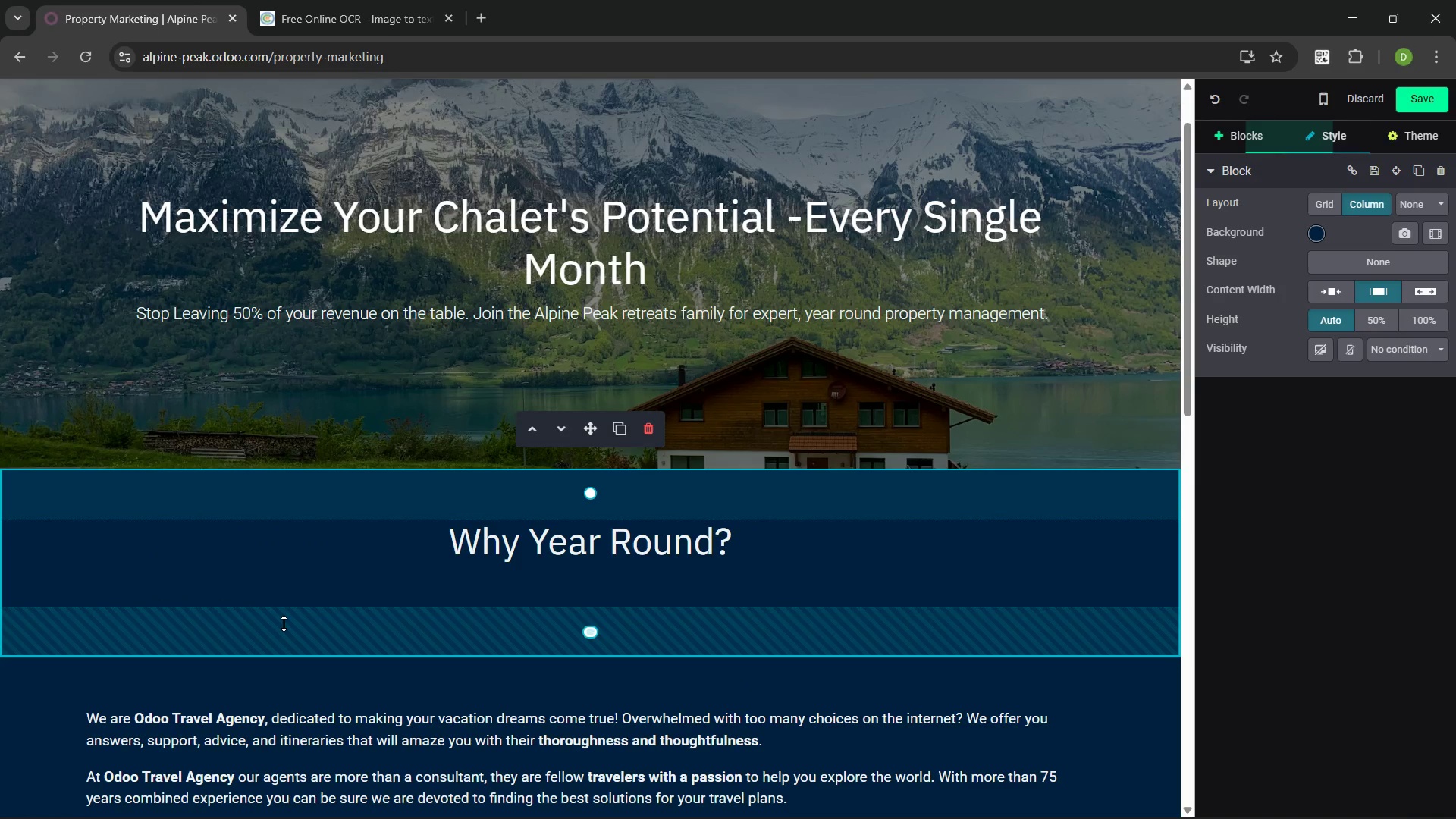 
key(Backspace)
 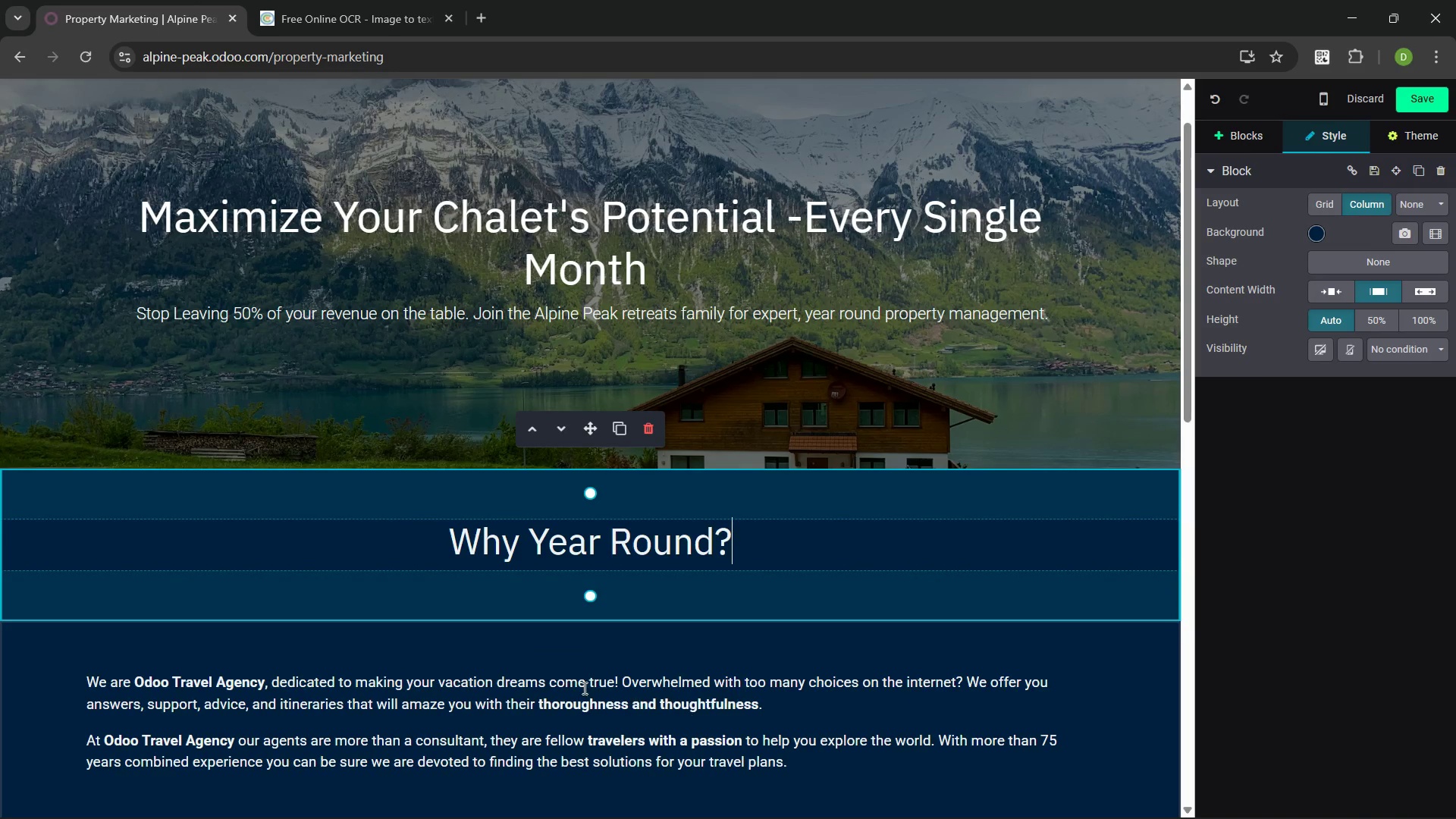 
left_click([478, 690])
 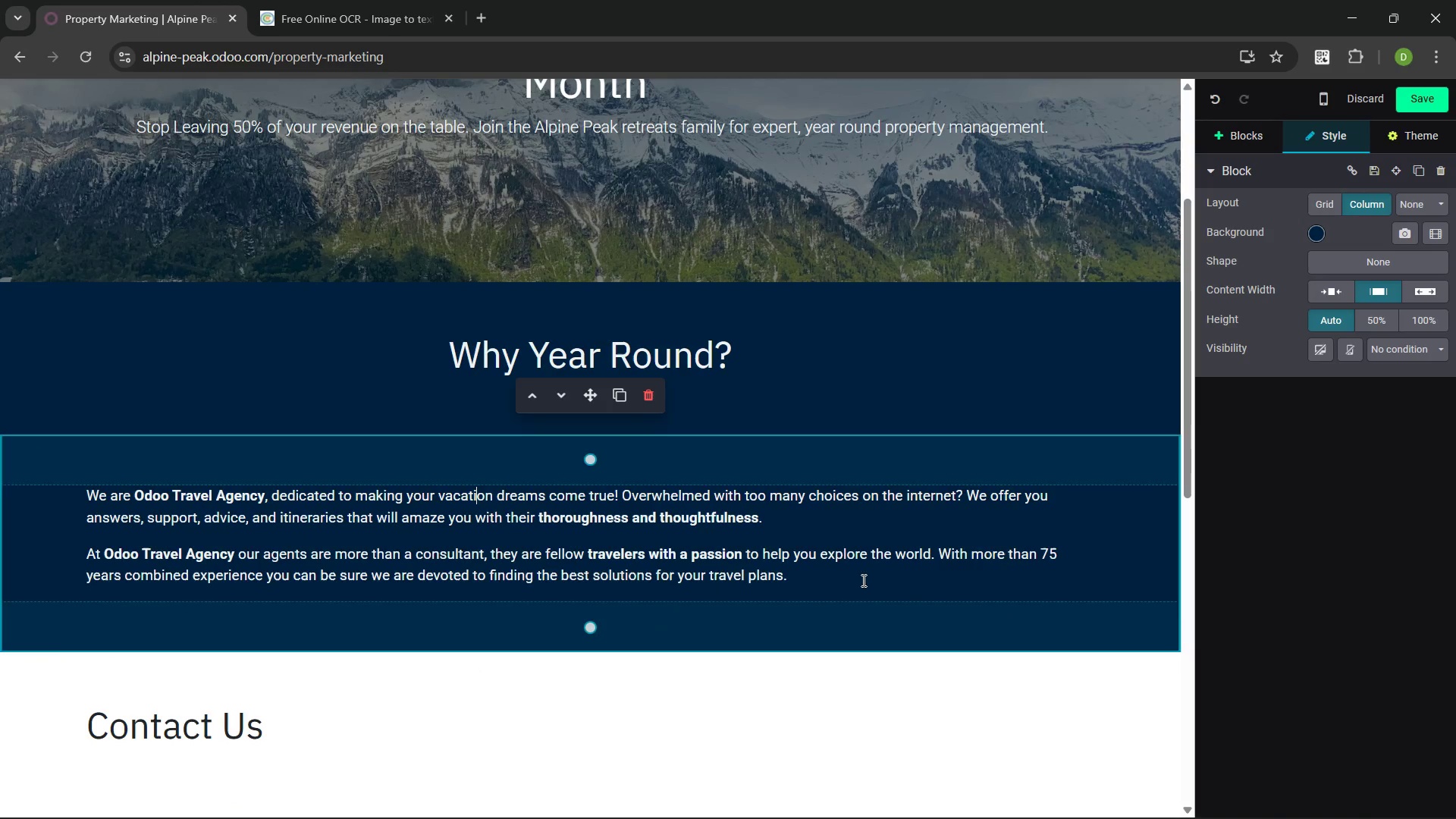 
left_click_drag(start_coordinate=[805, 581], to_coordinate=[46, 501])
 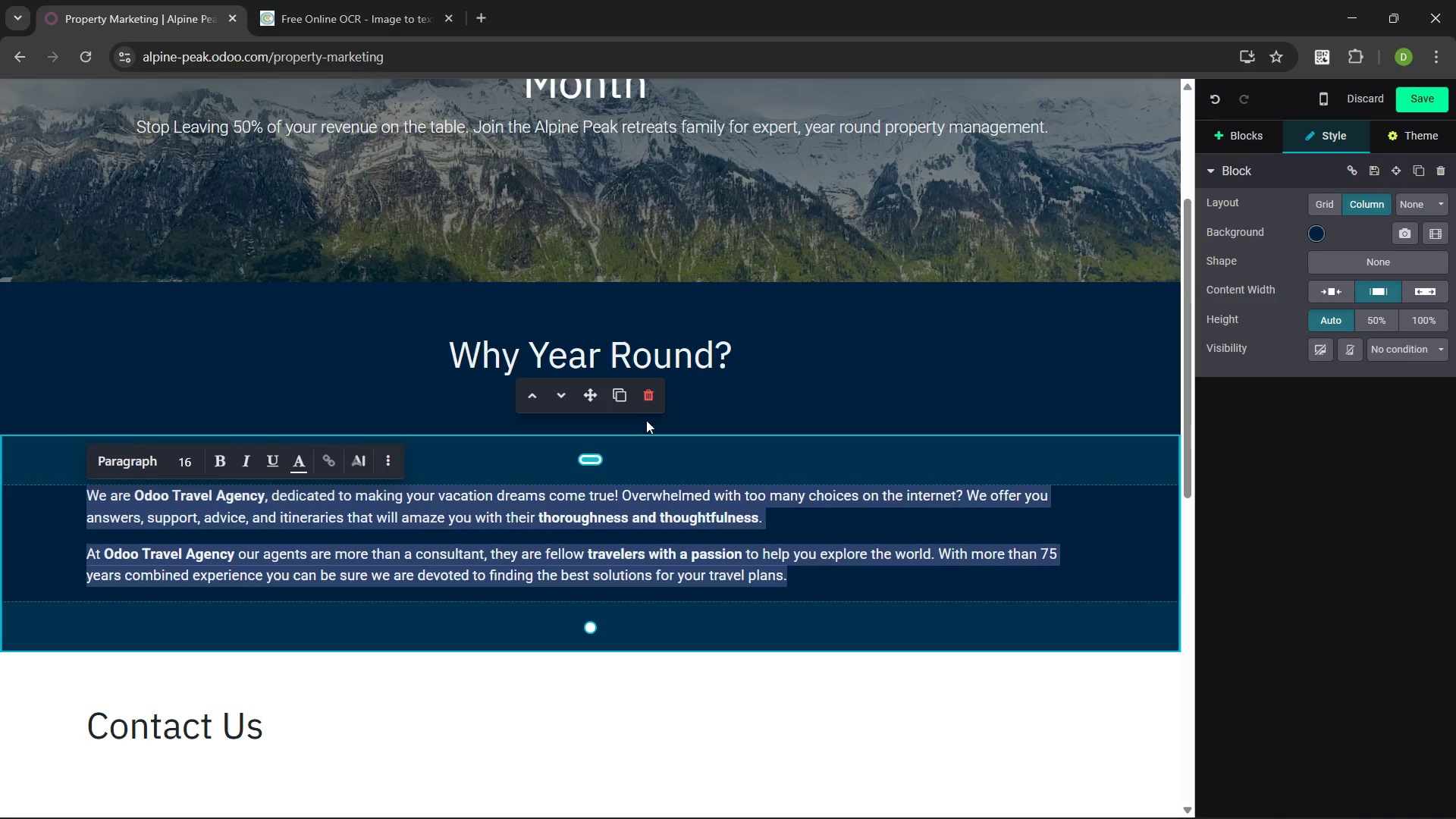 
left_click([654, 403])
 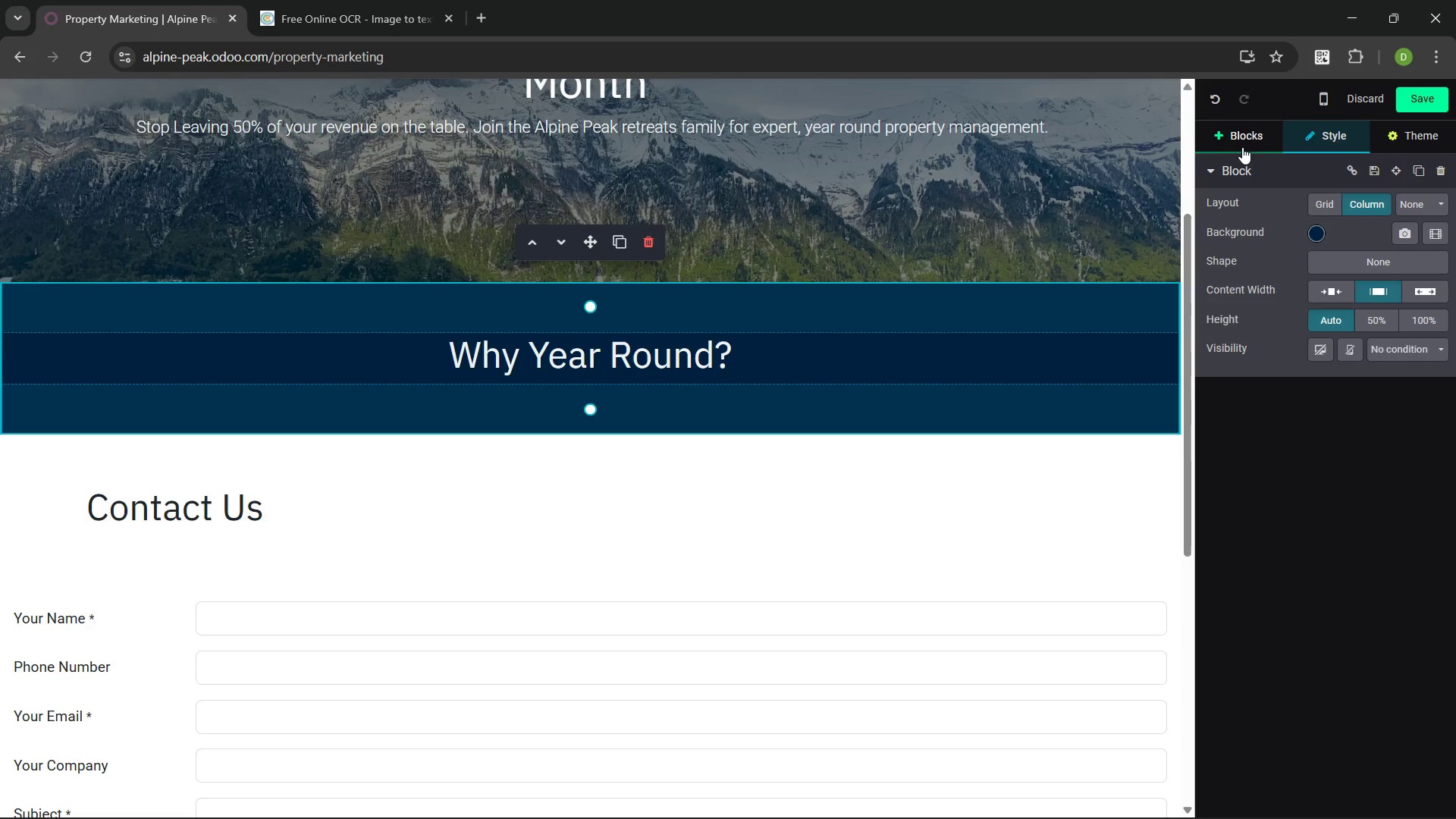 
left_click([1242, 136])
 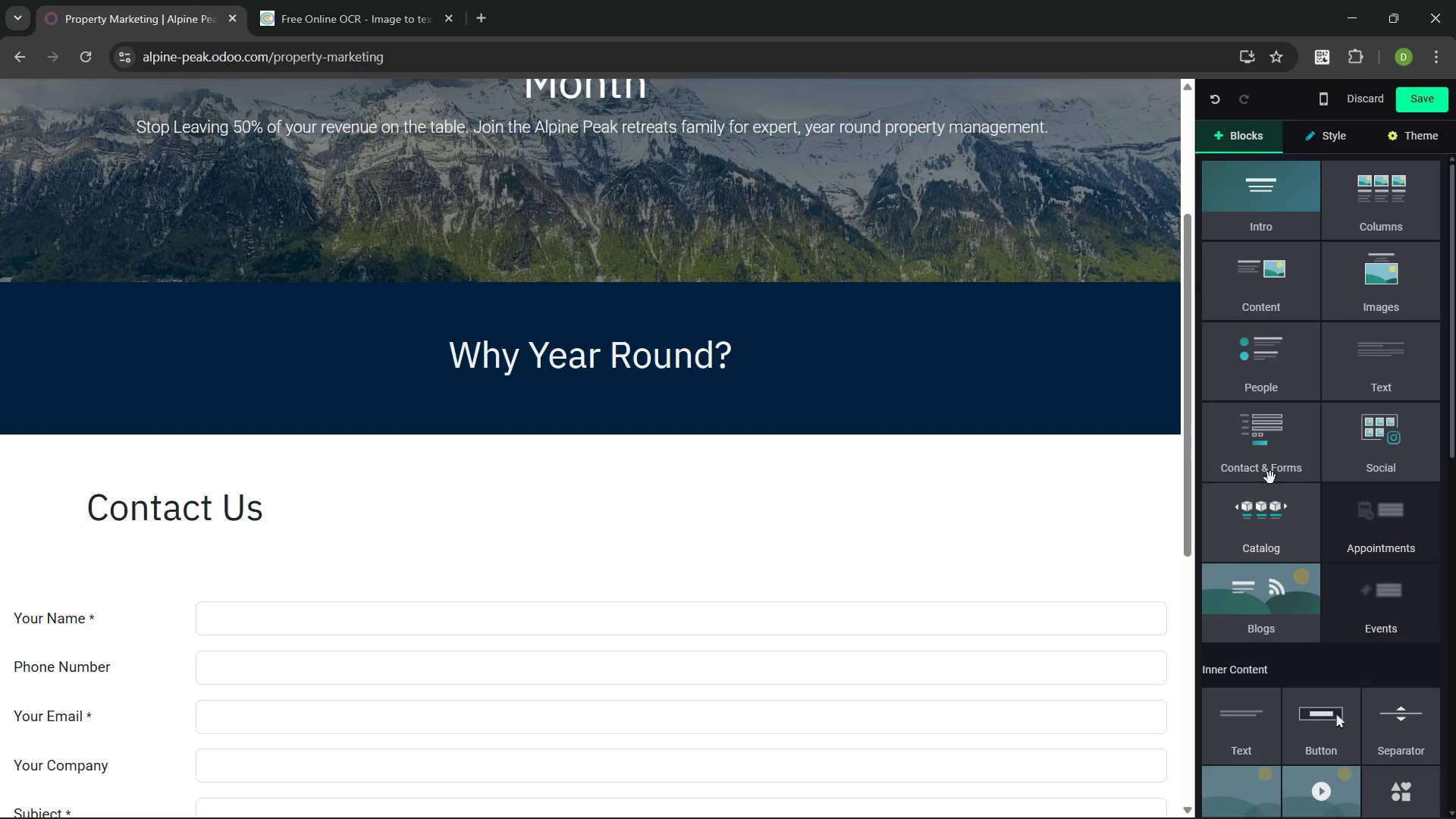 
left_click([1273, 440])
 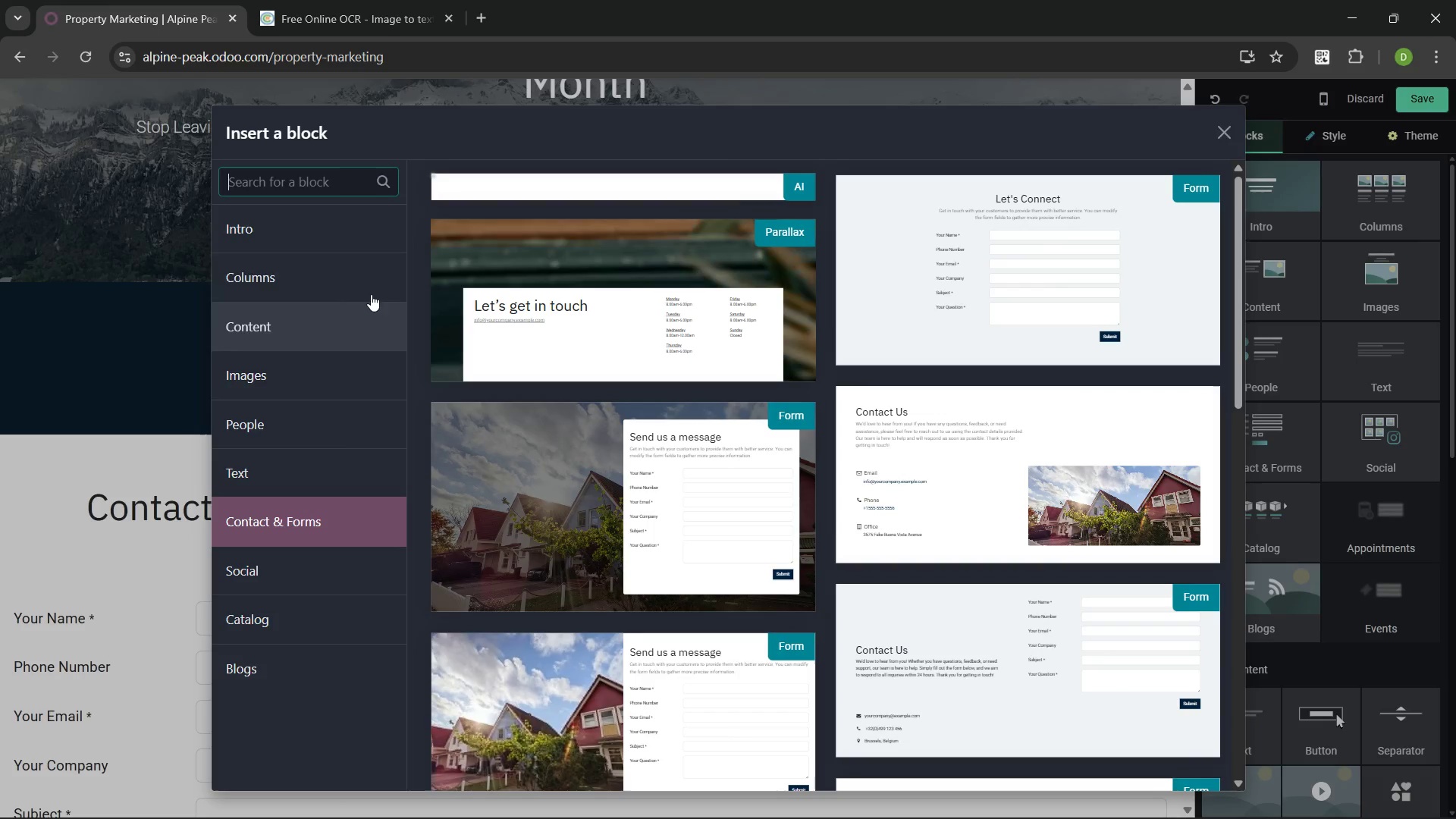 
left_click([327, 282])
 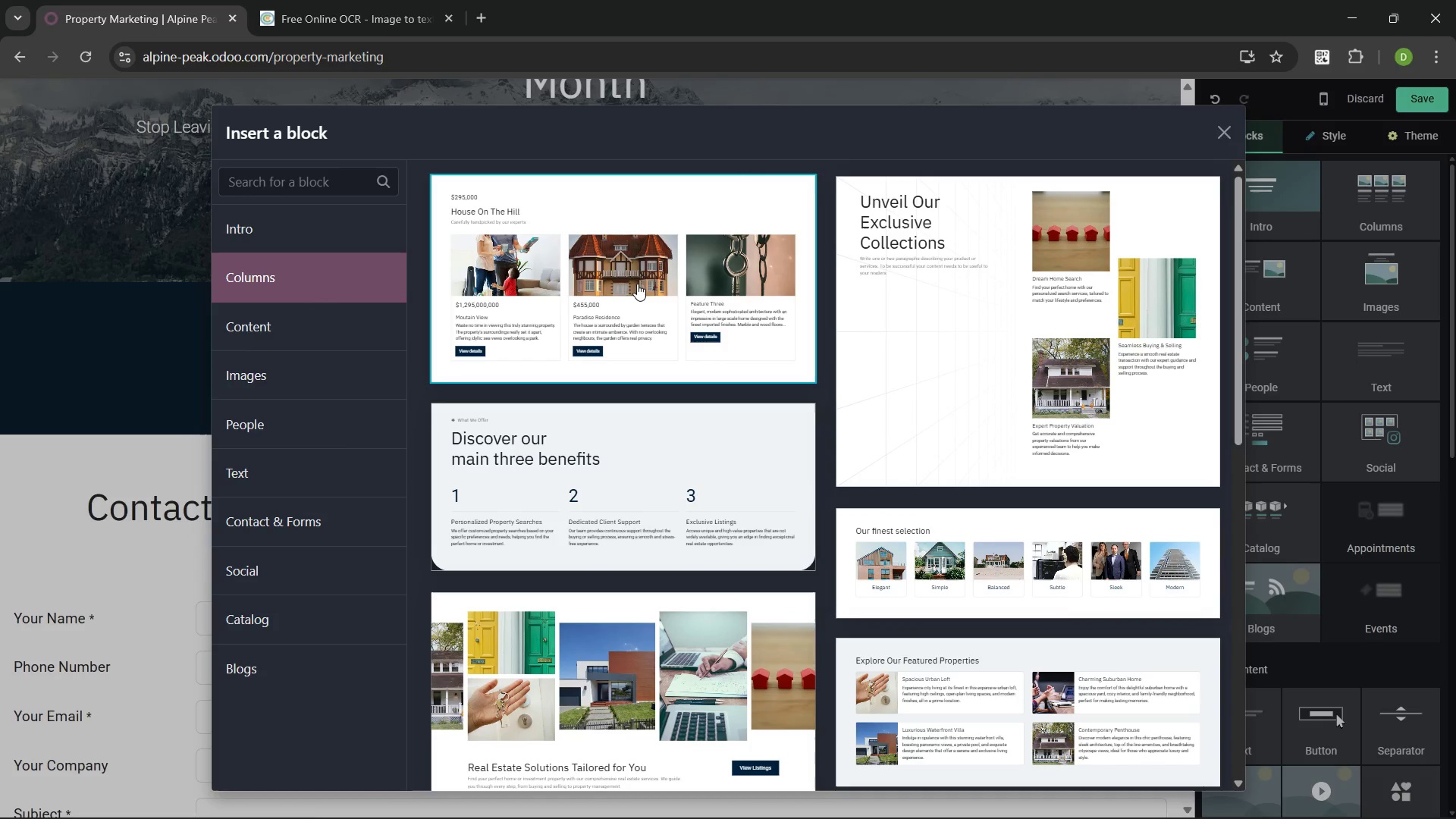 
left_click_drag(start_coordinate=[637, 284], to_coordinate=[609, 215])
 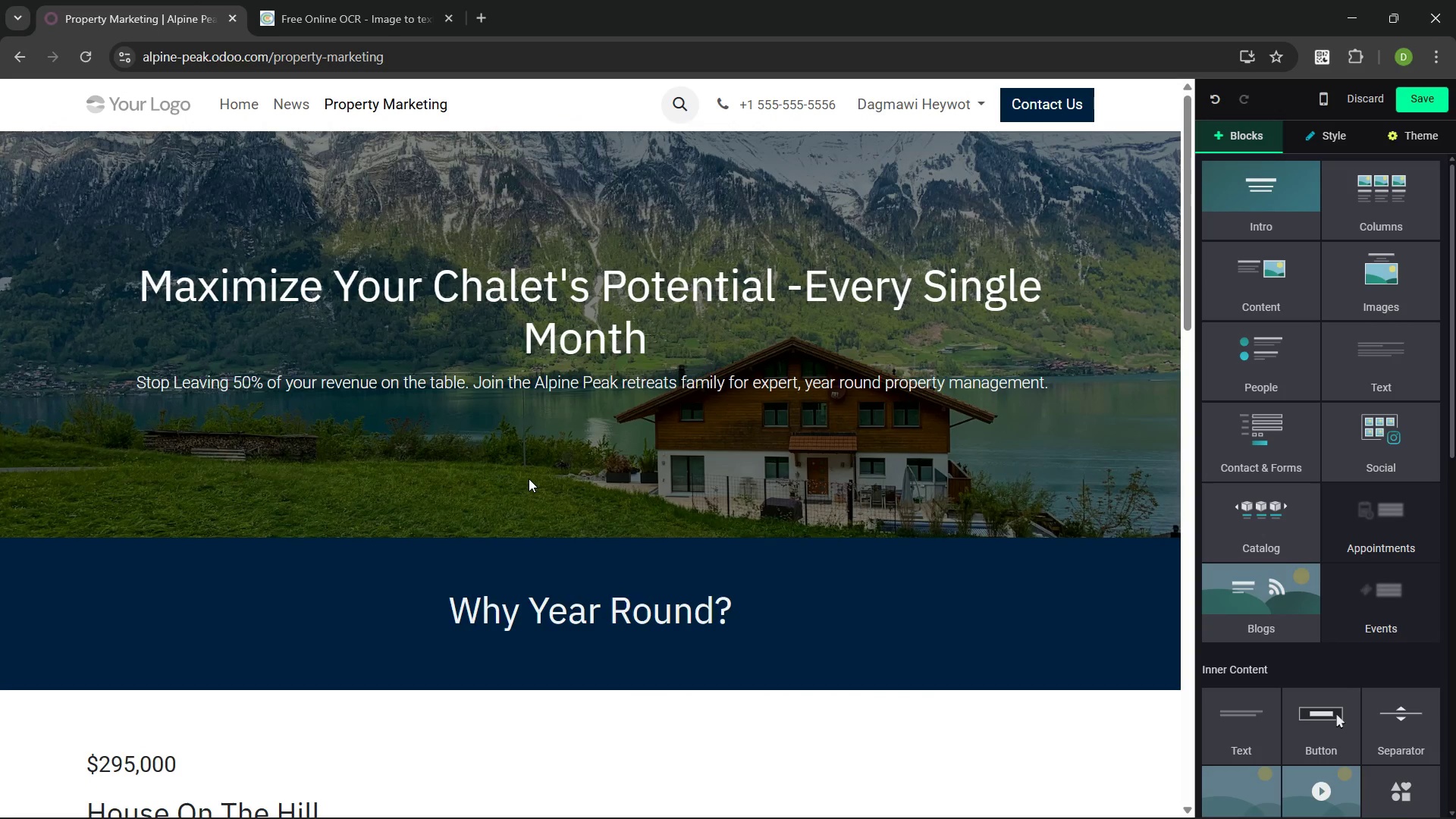 
wait(13.23)
 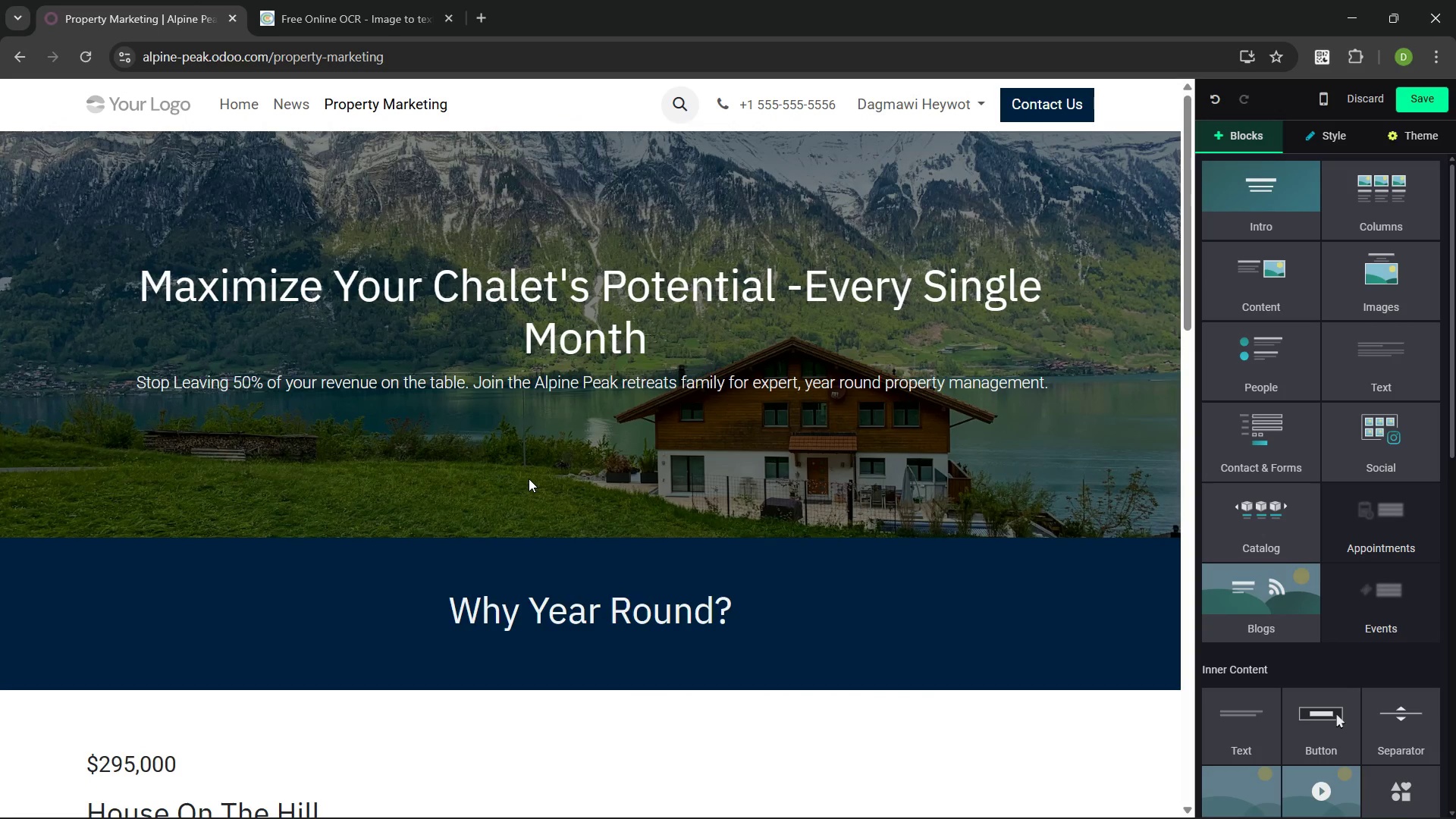 
double_click([194, 313])
 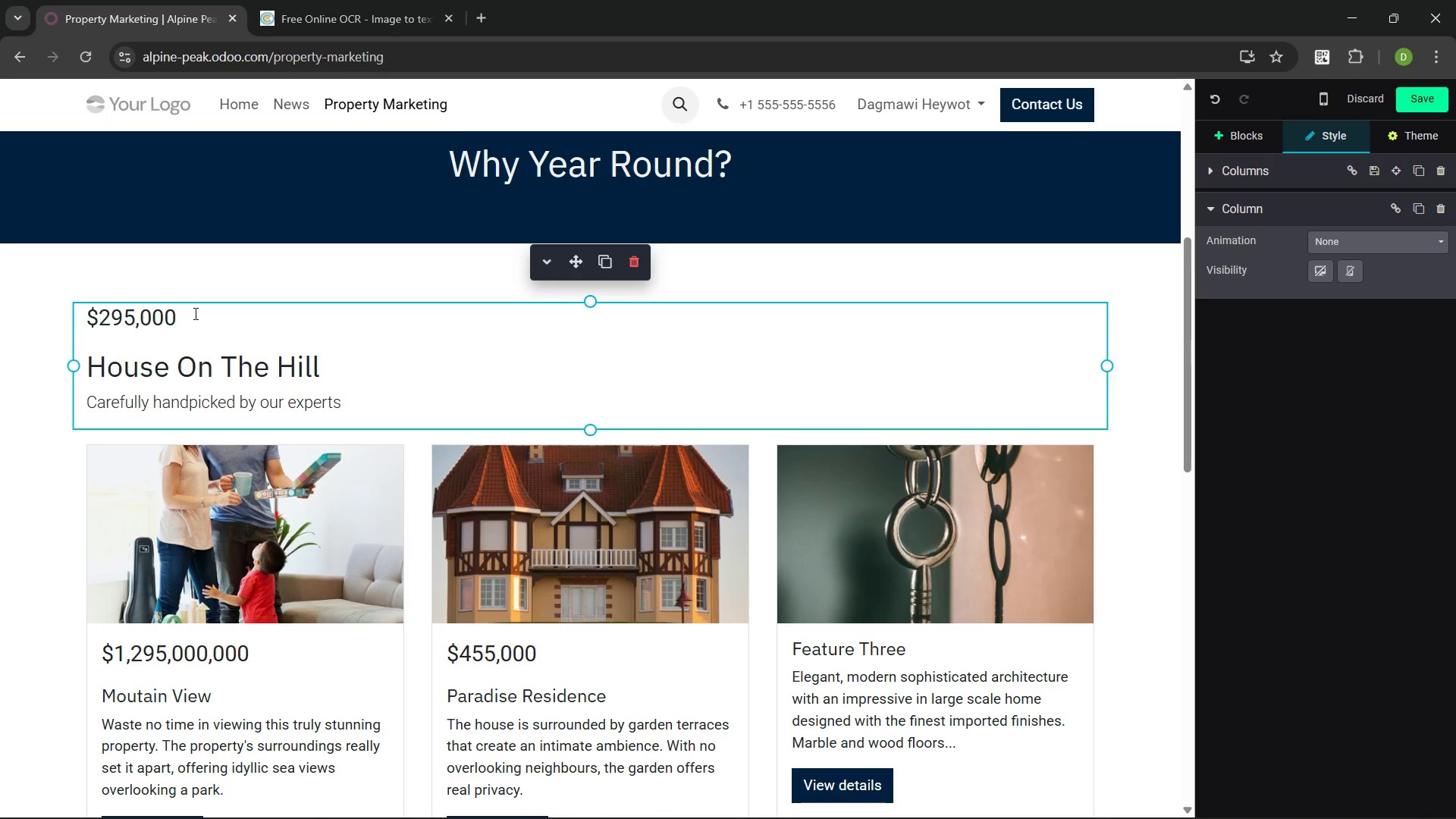 
left_click([194, 313])
 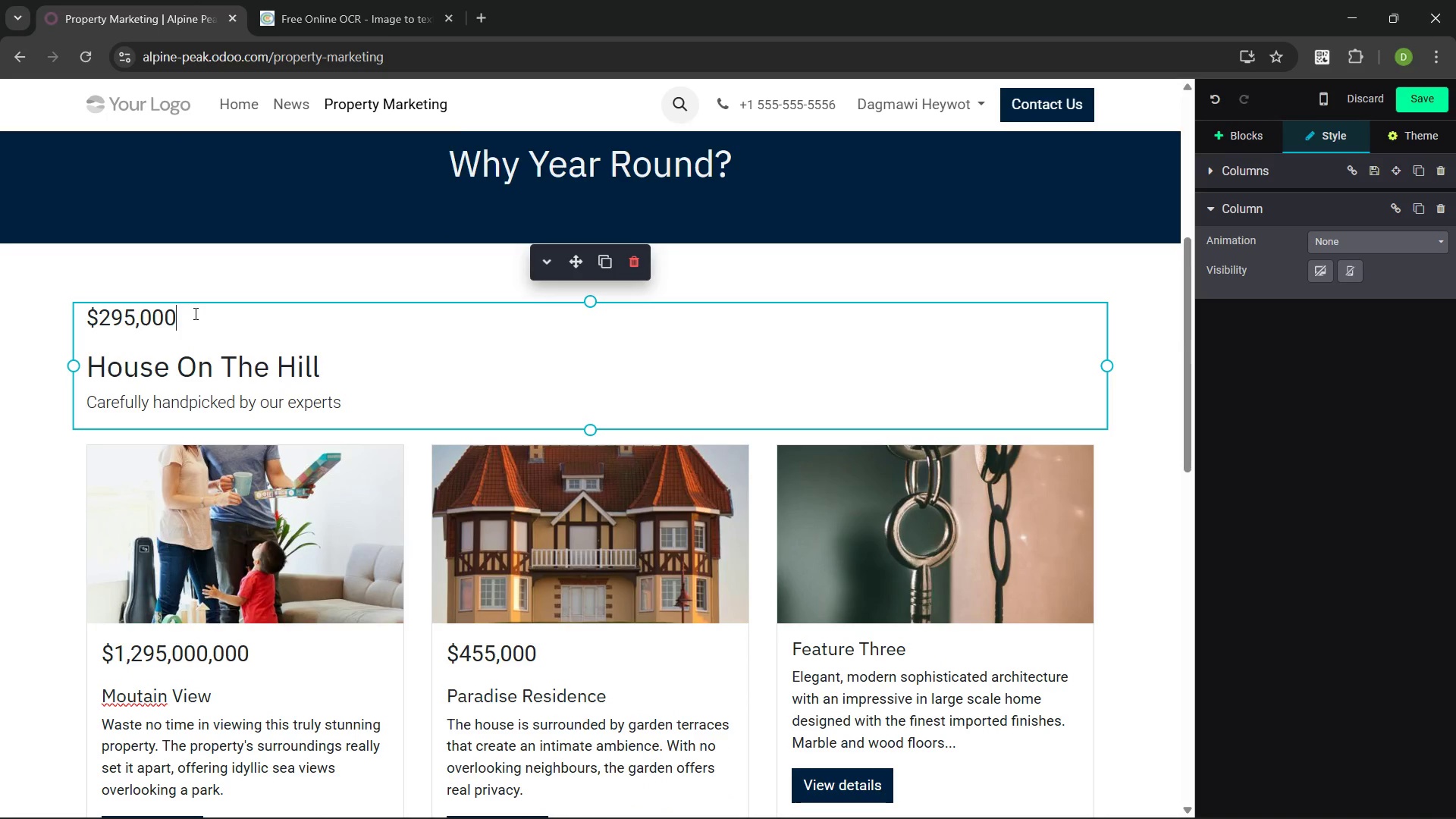 
key(Control+Backspace)
 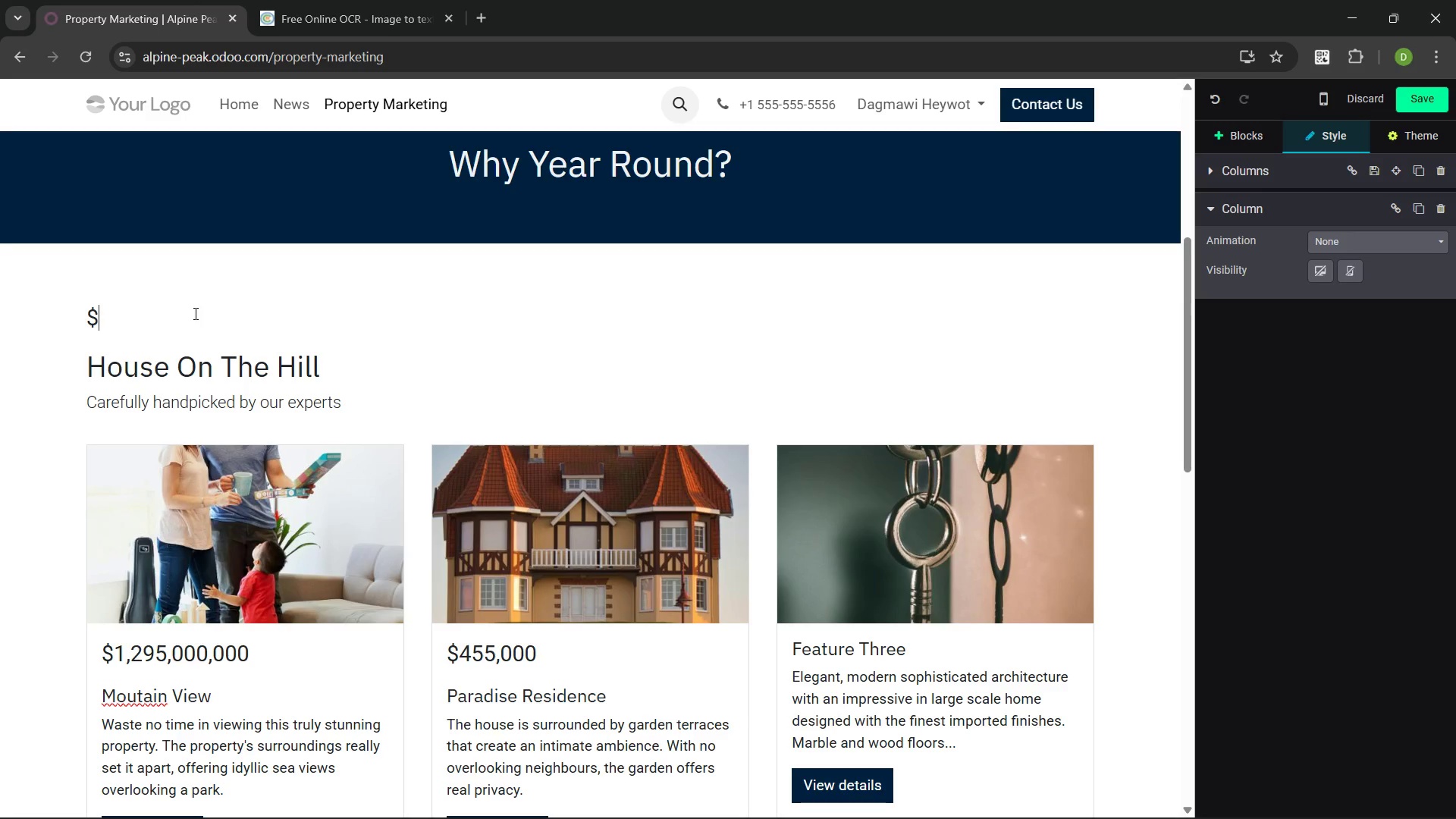 
wait(6.09)
 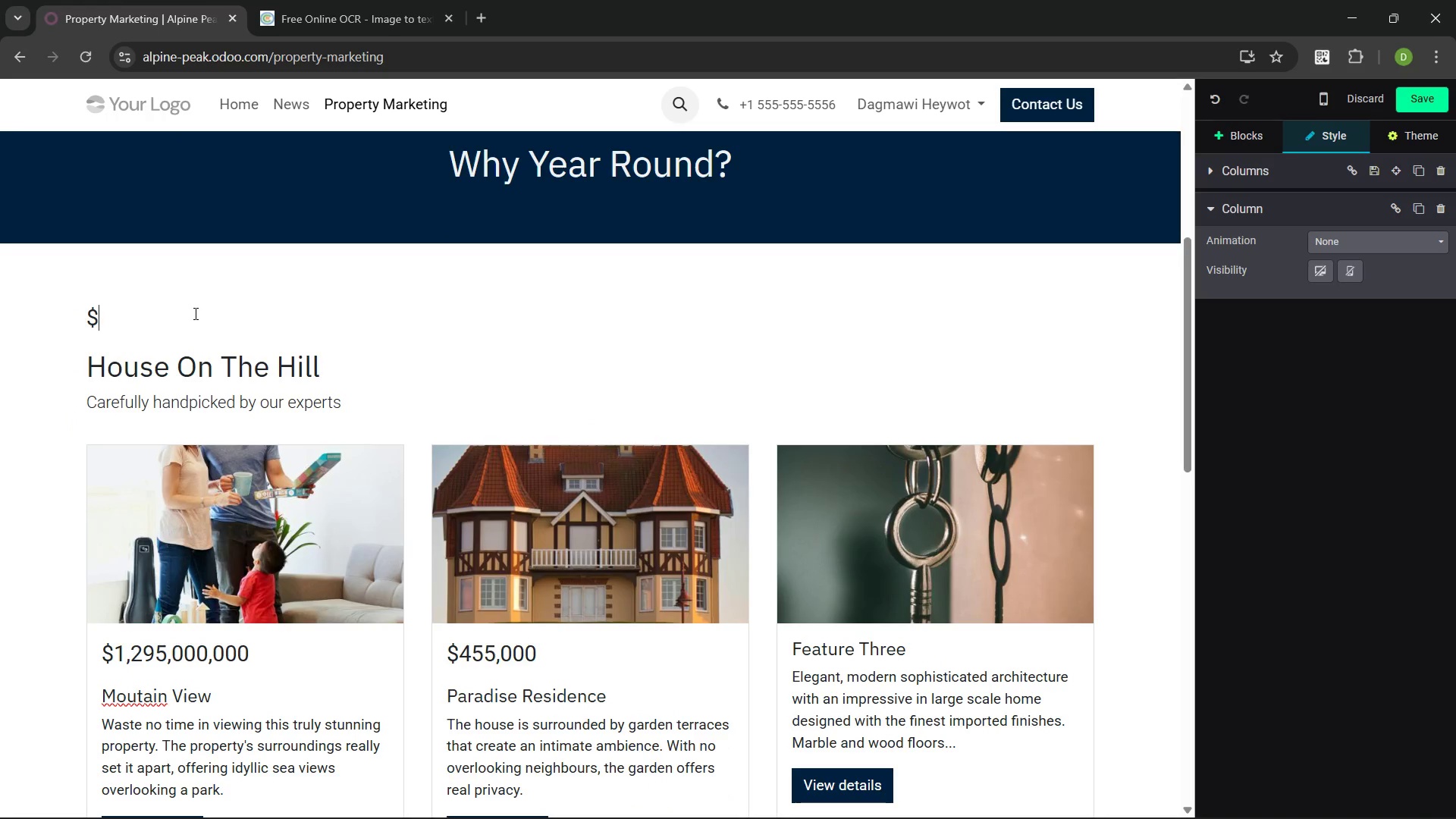 
left_click_drag(start_coordinate=[328, 367], to_coordinate=[71, 375])
 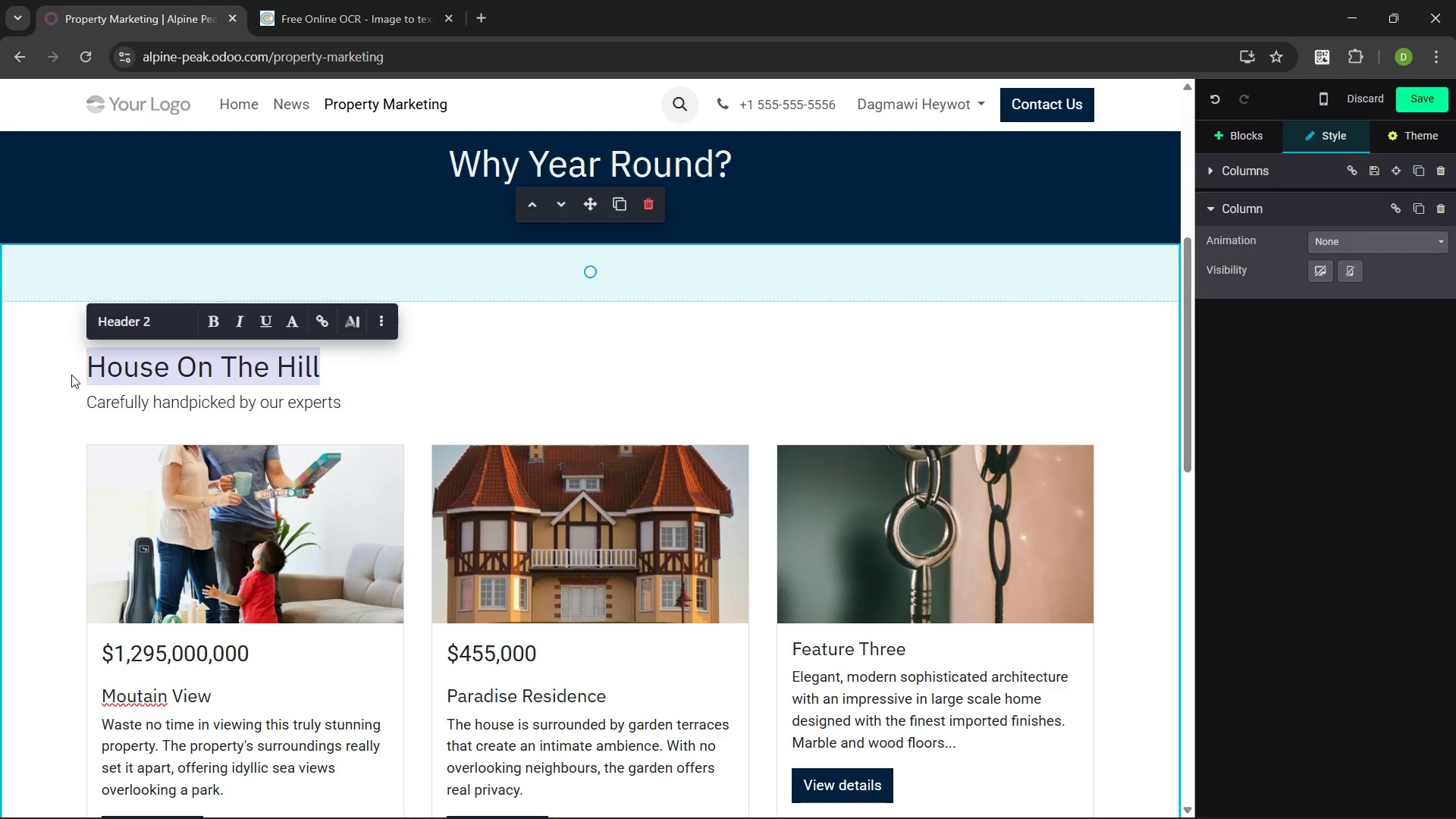 
key(Backspace)
 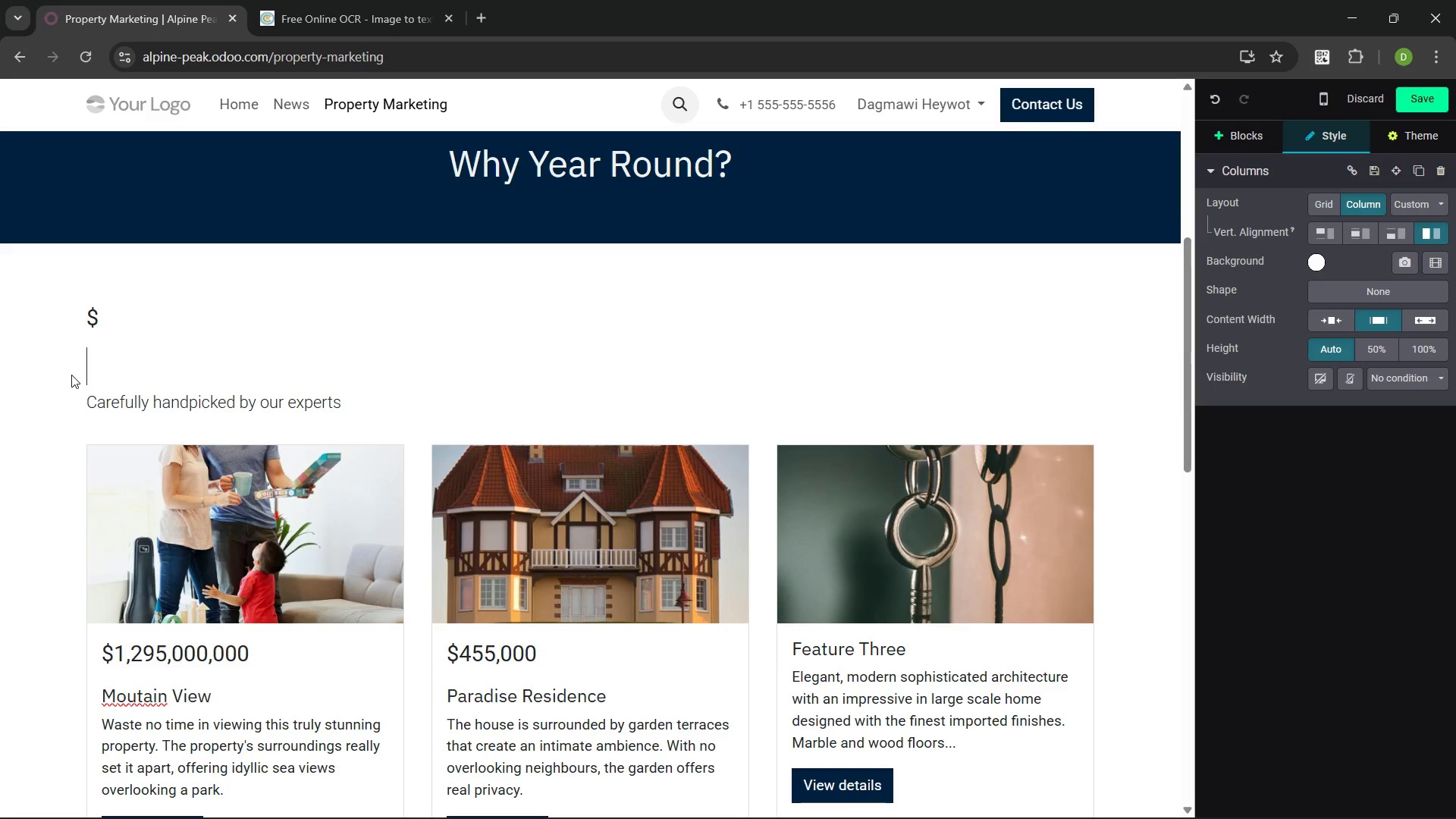 
key(Backspace)
 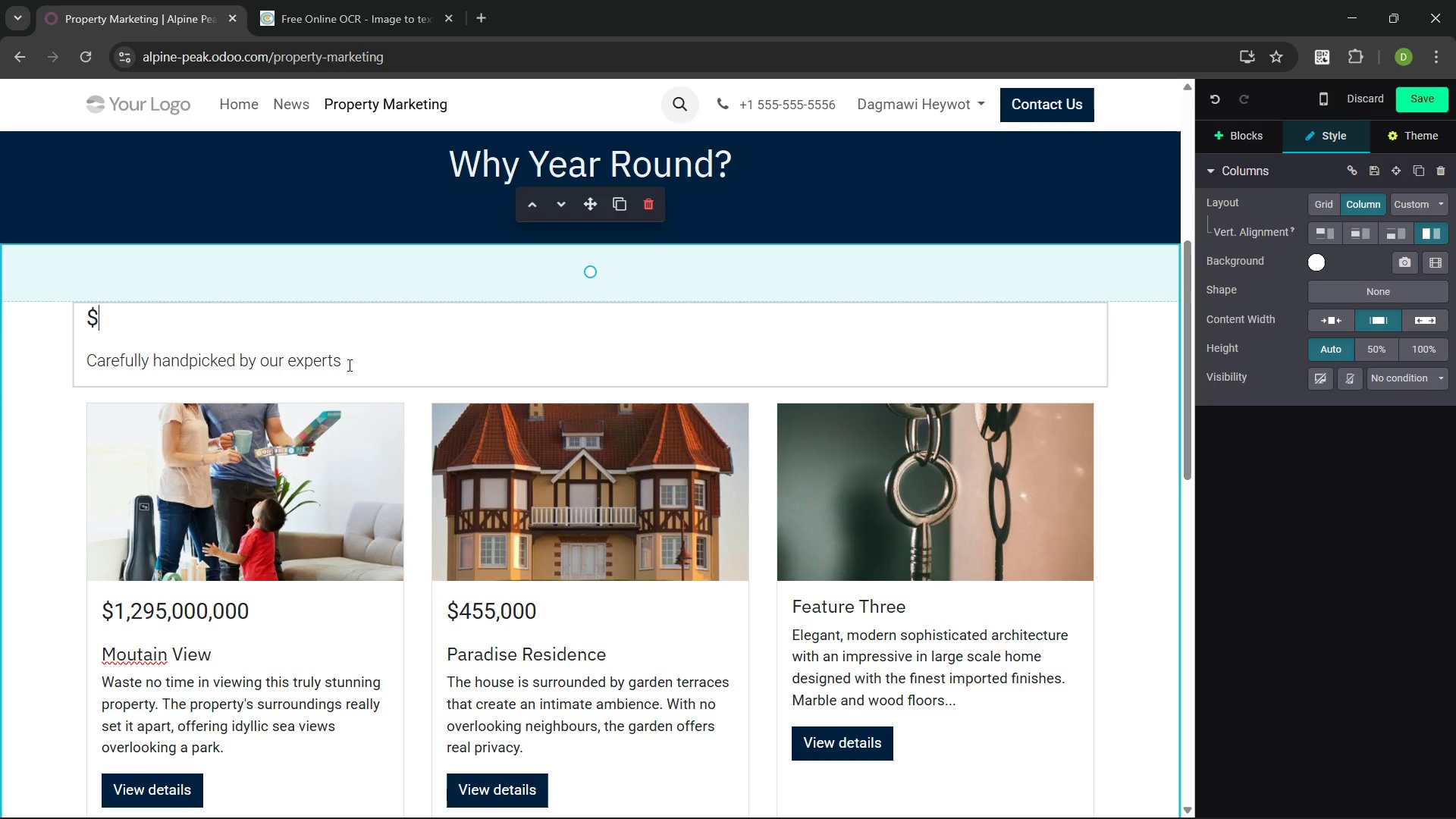 
left_click_drag(start_coordinate=[348, 369], to_coordinate=[89, 316])
 